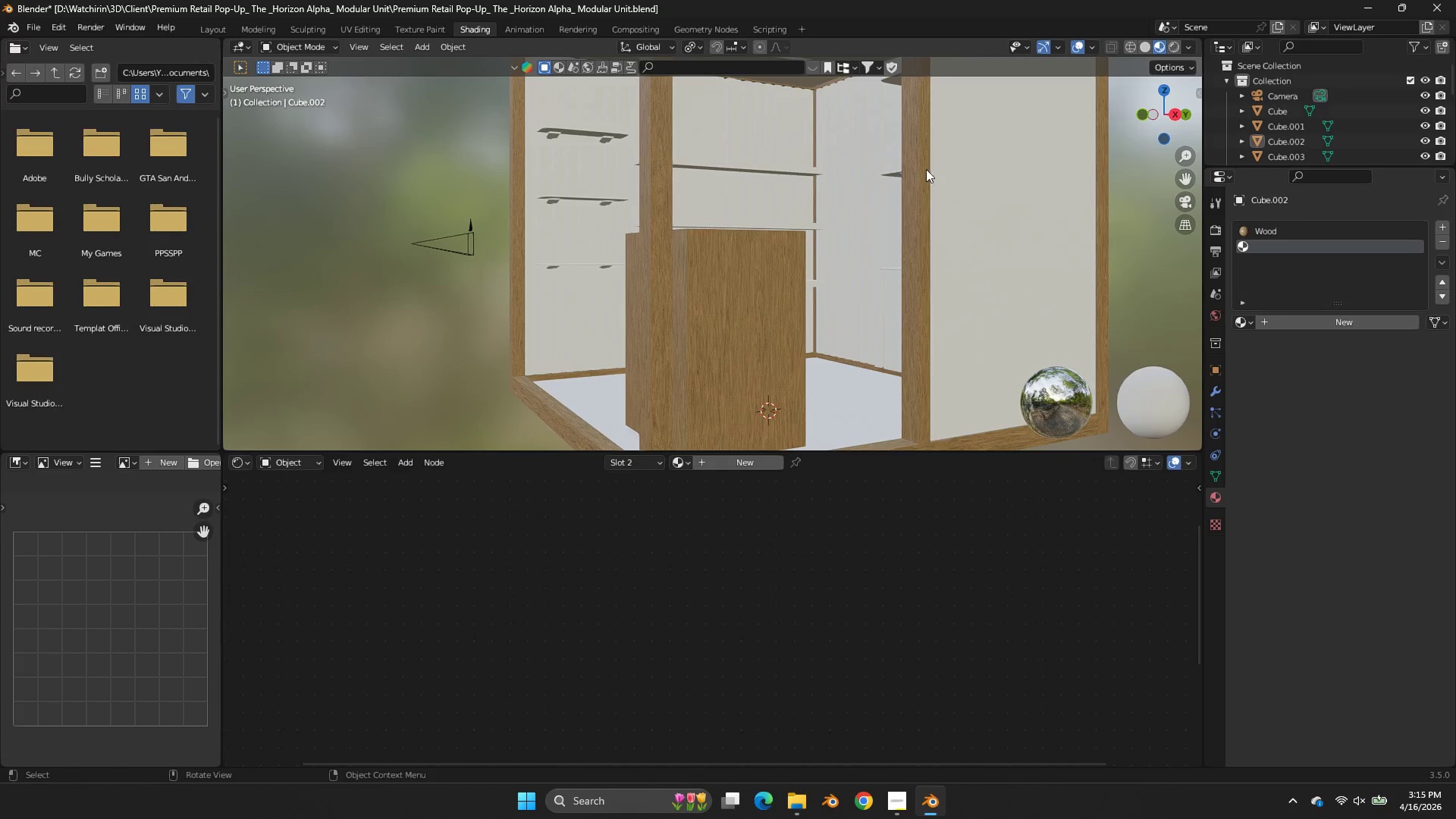 
left_click([858, 136])
 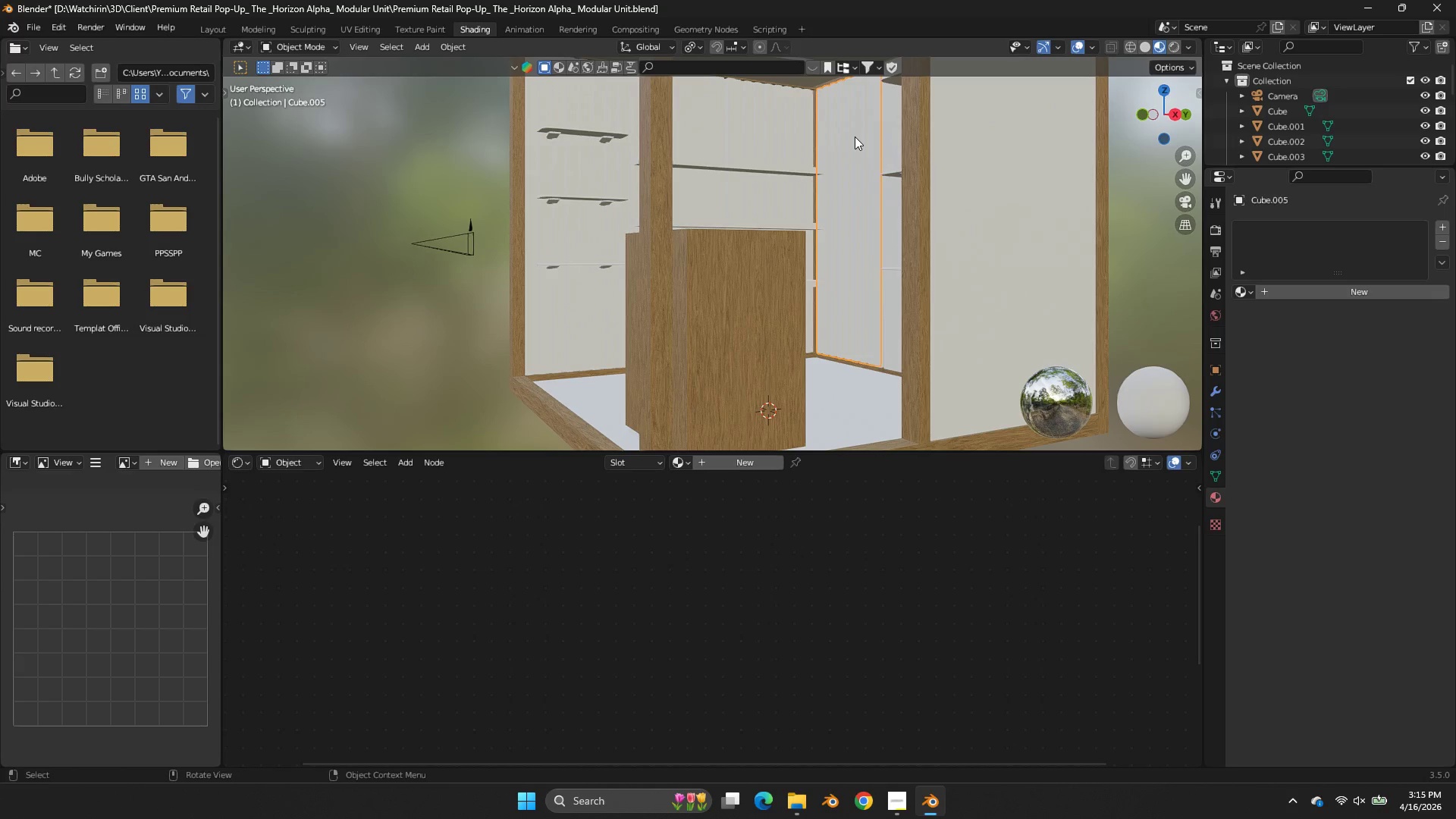 
key(NumpadDivide)
 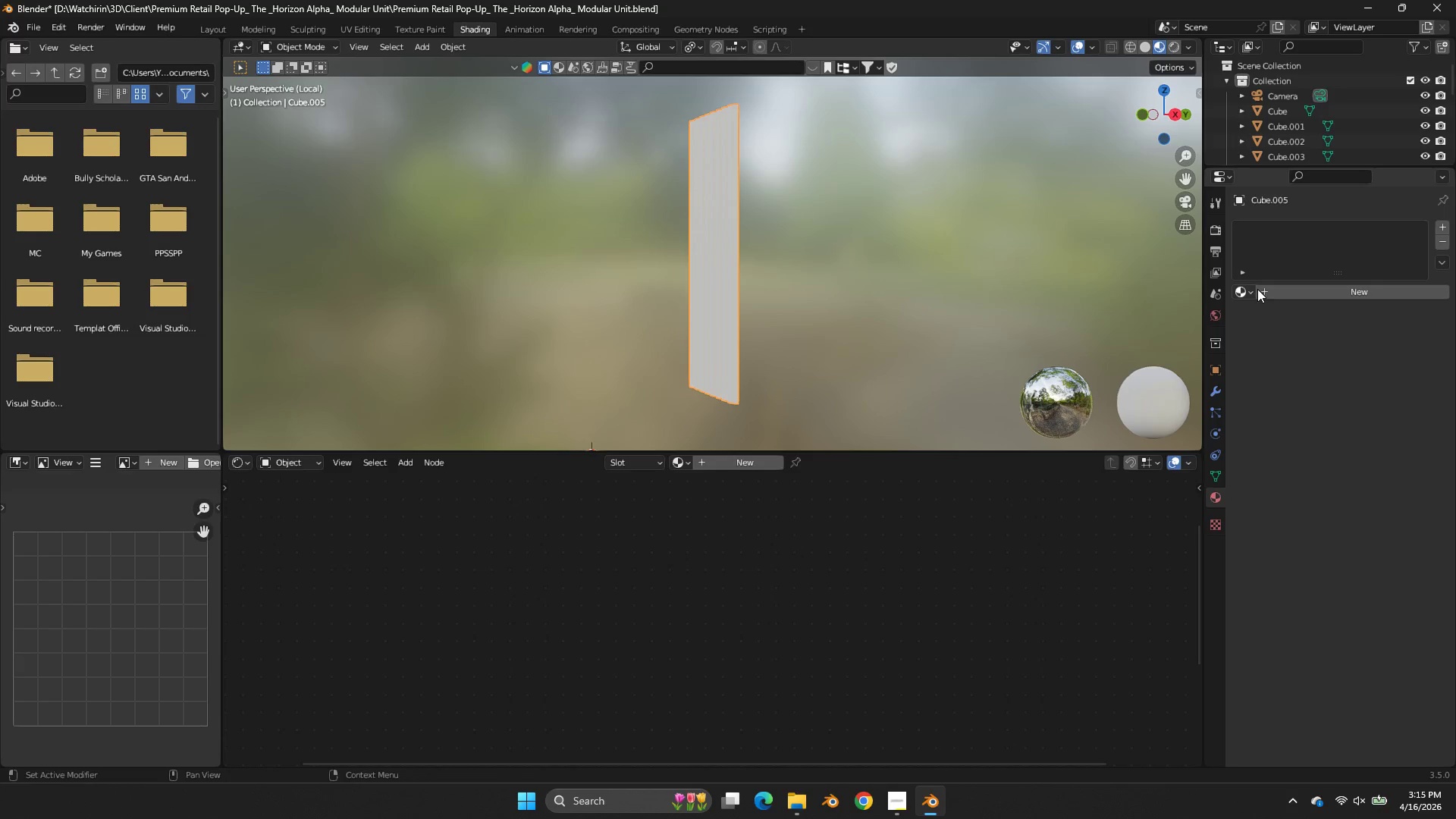 
left_click([1248, 293])
 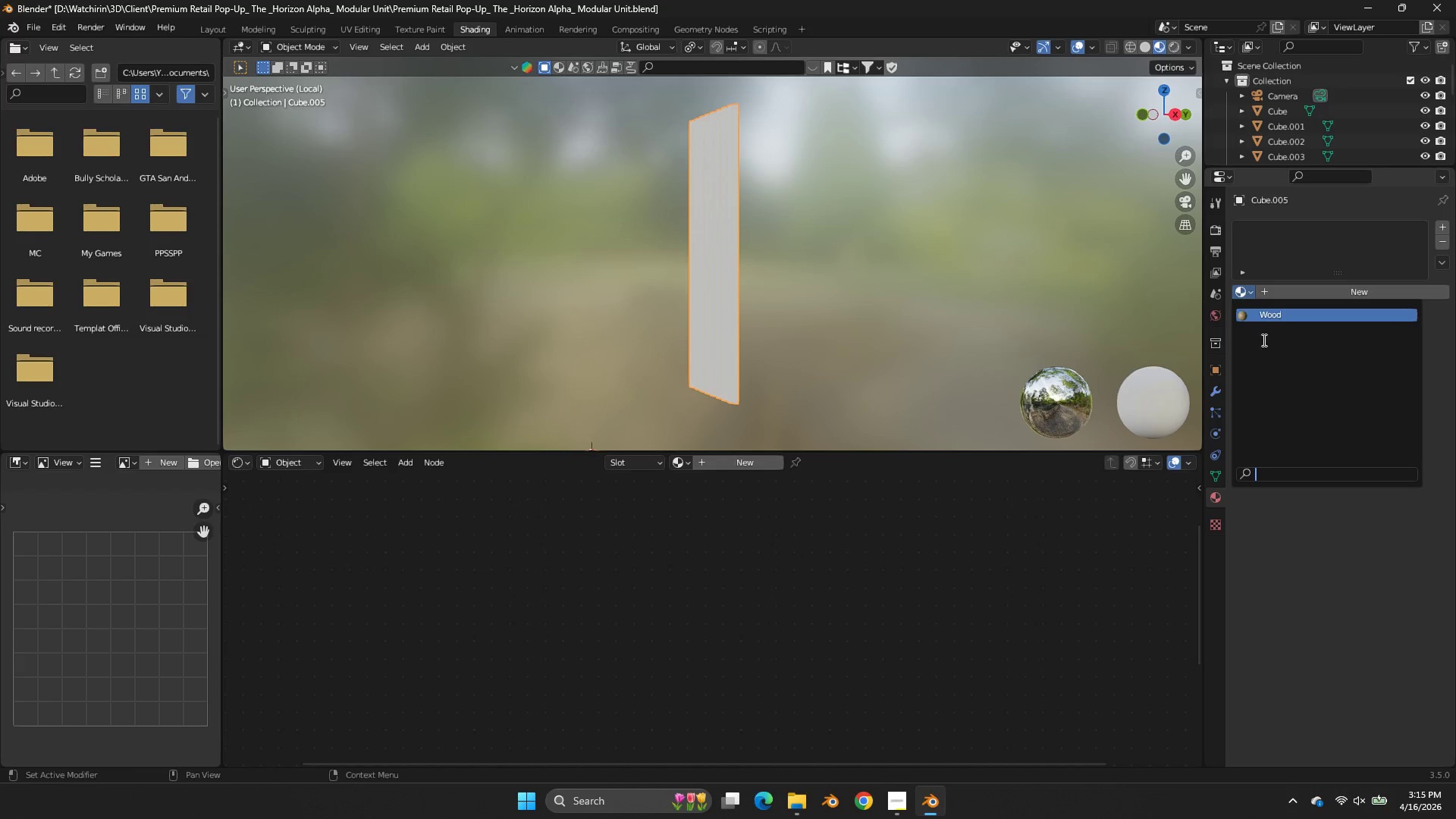 
left_click([1284, 415])
 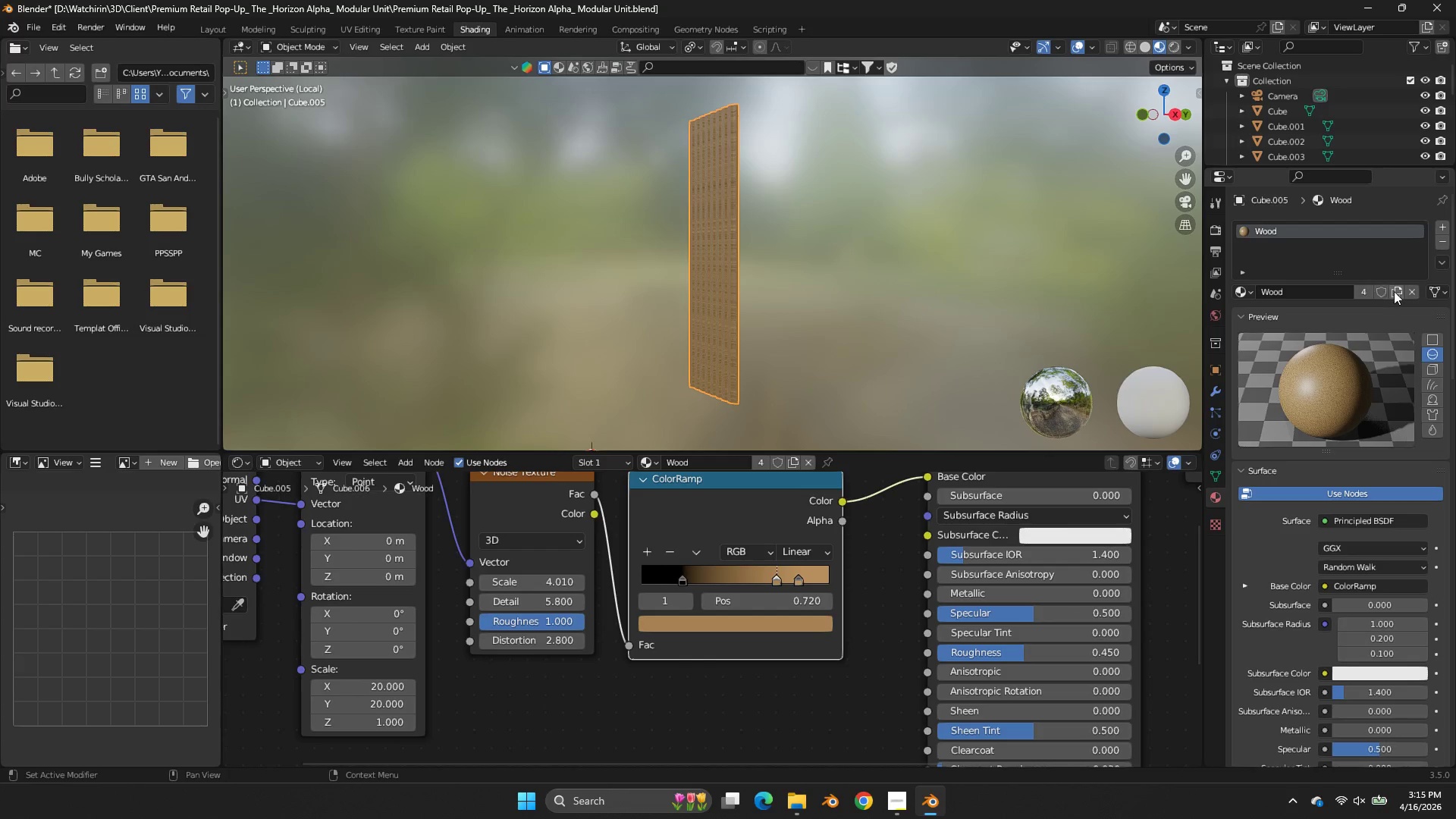 
double_click([1395, 292])
 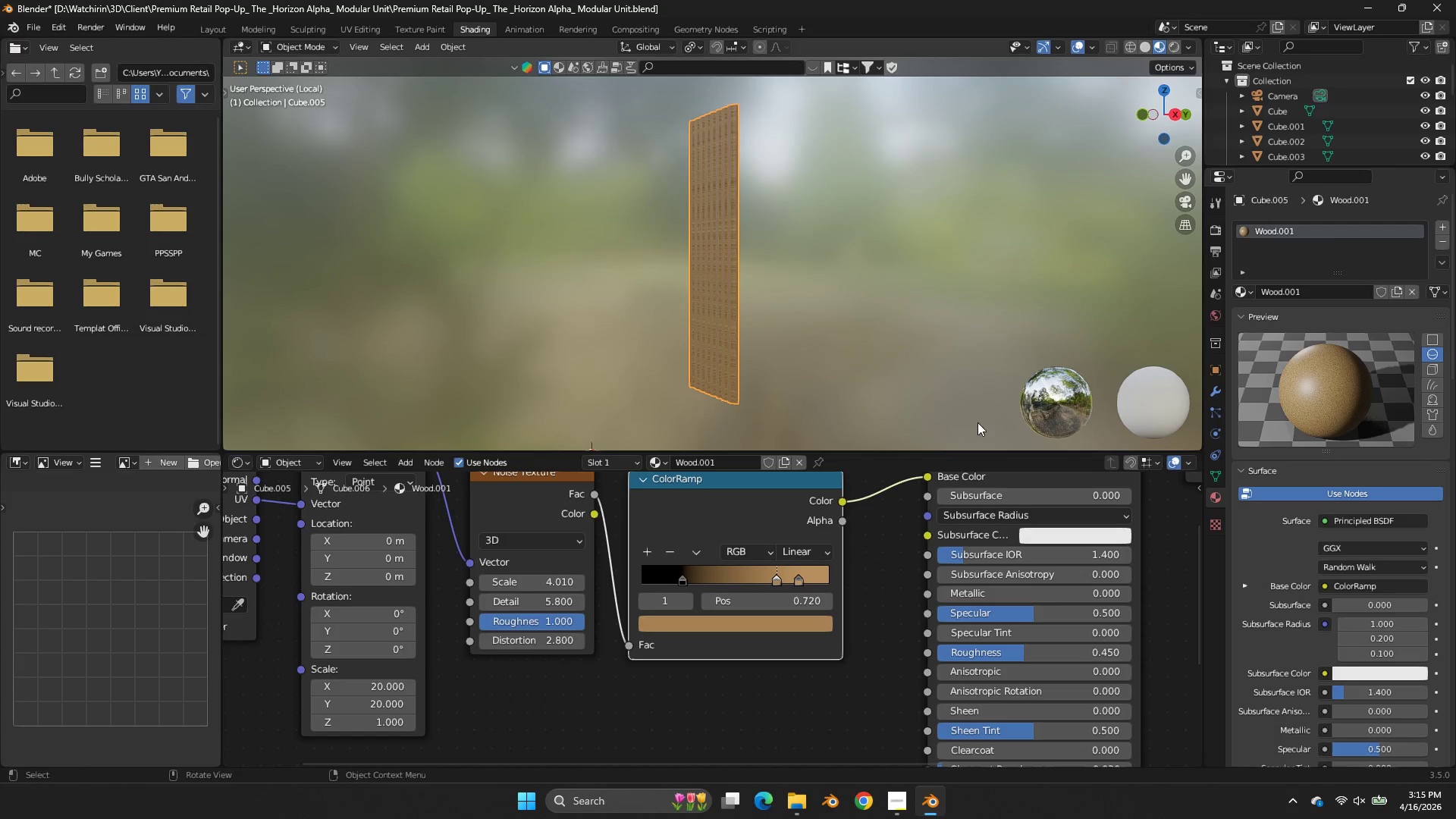 
left_click_drag(start_coordinate=[1163, 115], to_coordinate=[322, 125])
 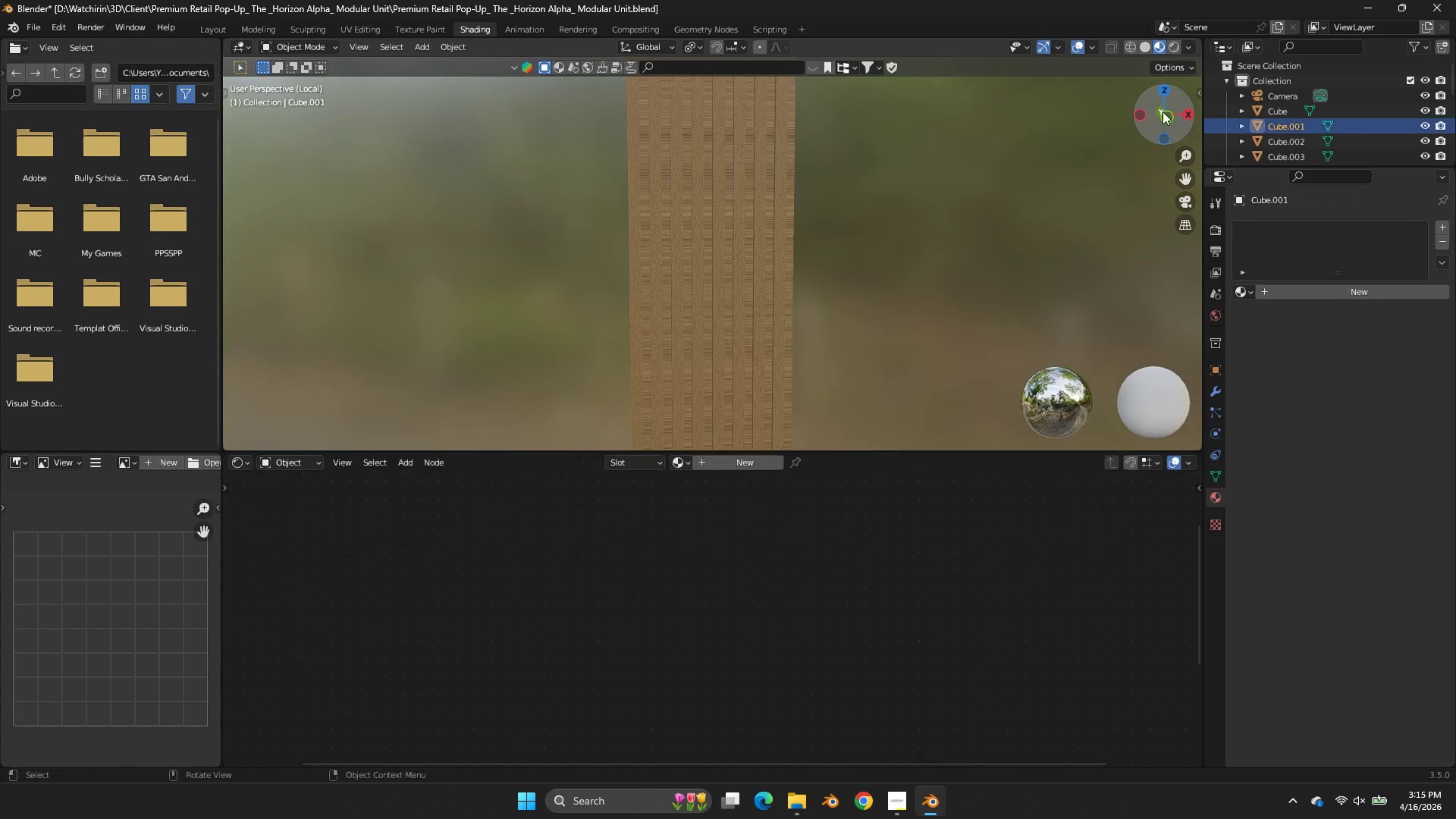 
scroll: coordinate [1049, 135], scroll_direction: up, amount: 3.0
 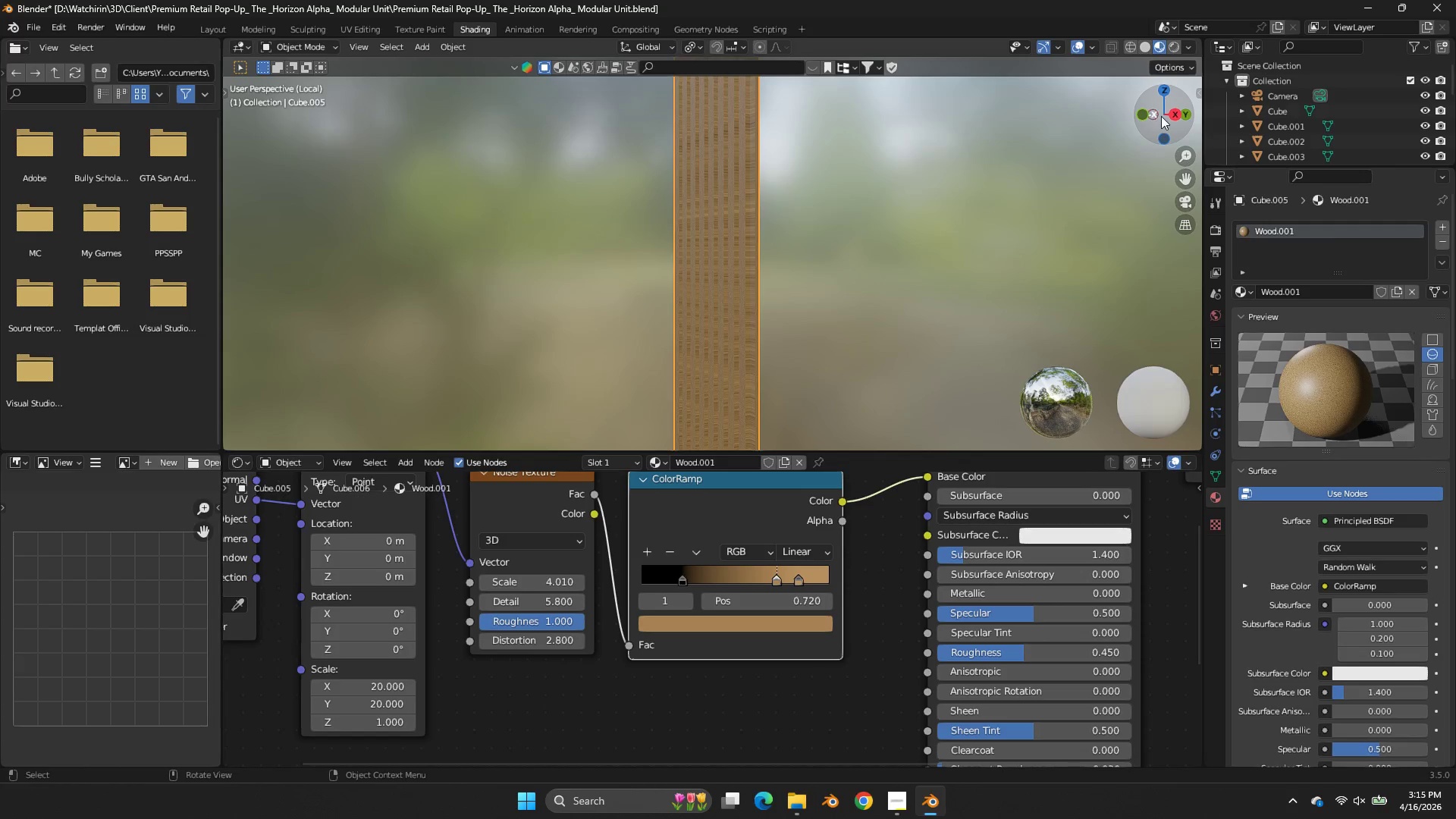 
left_click([322, 125])
 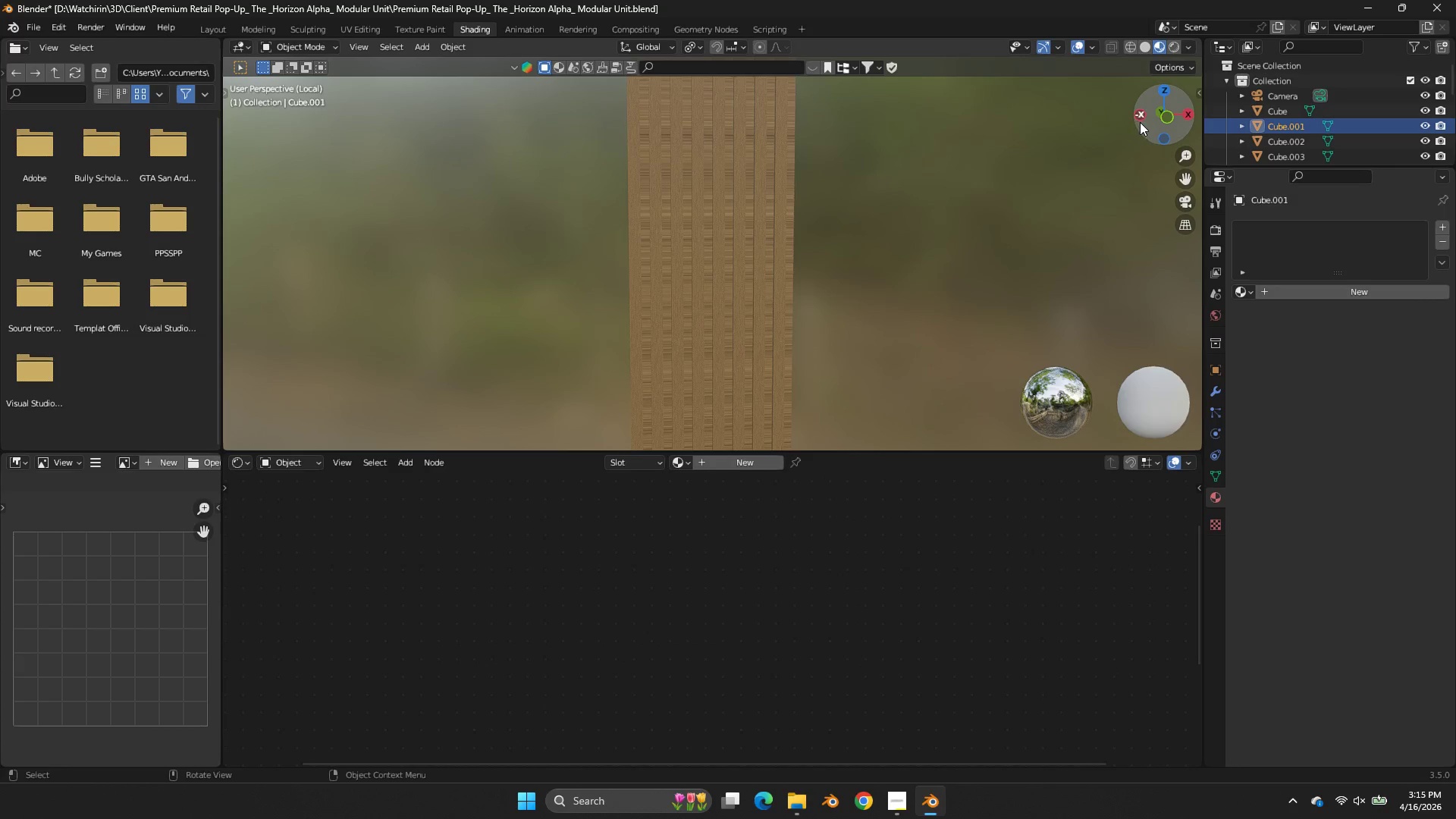 
left_click([1166, 123])
 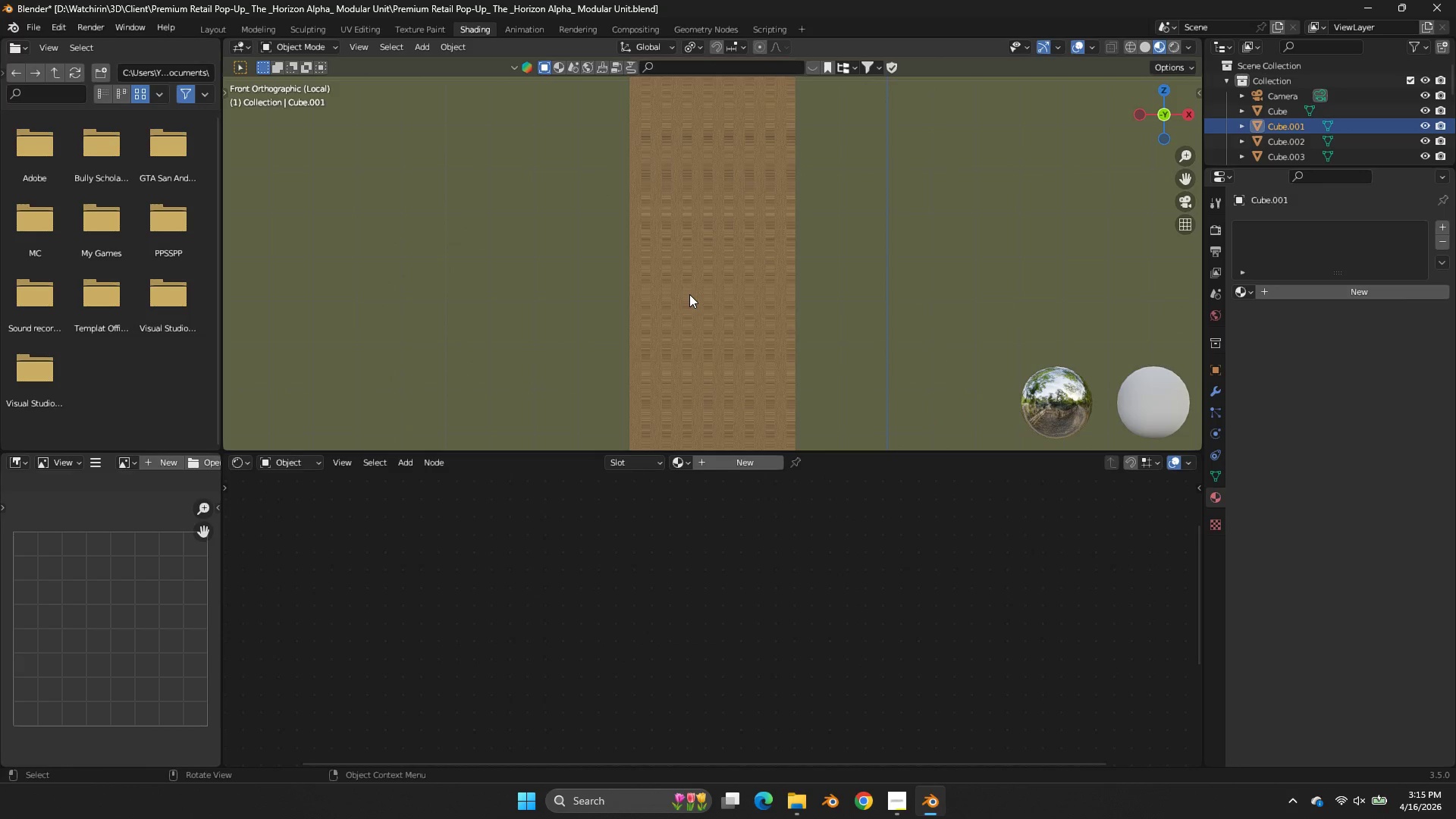 
double_click([689, 294])
 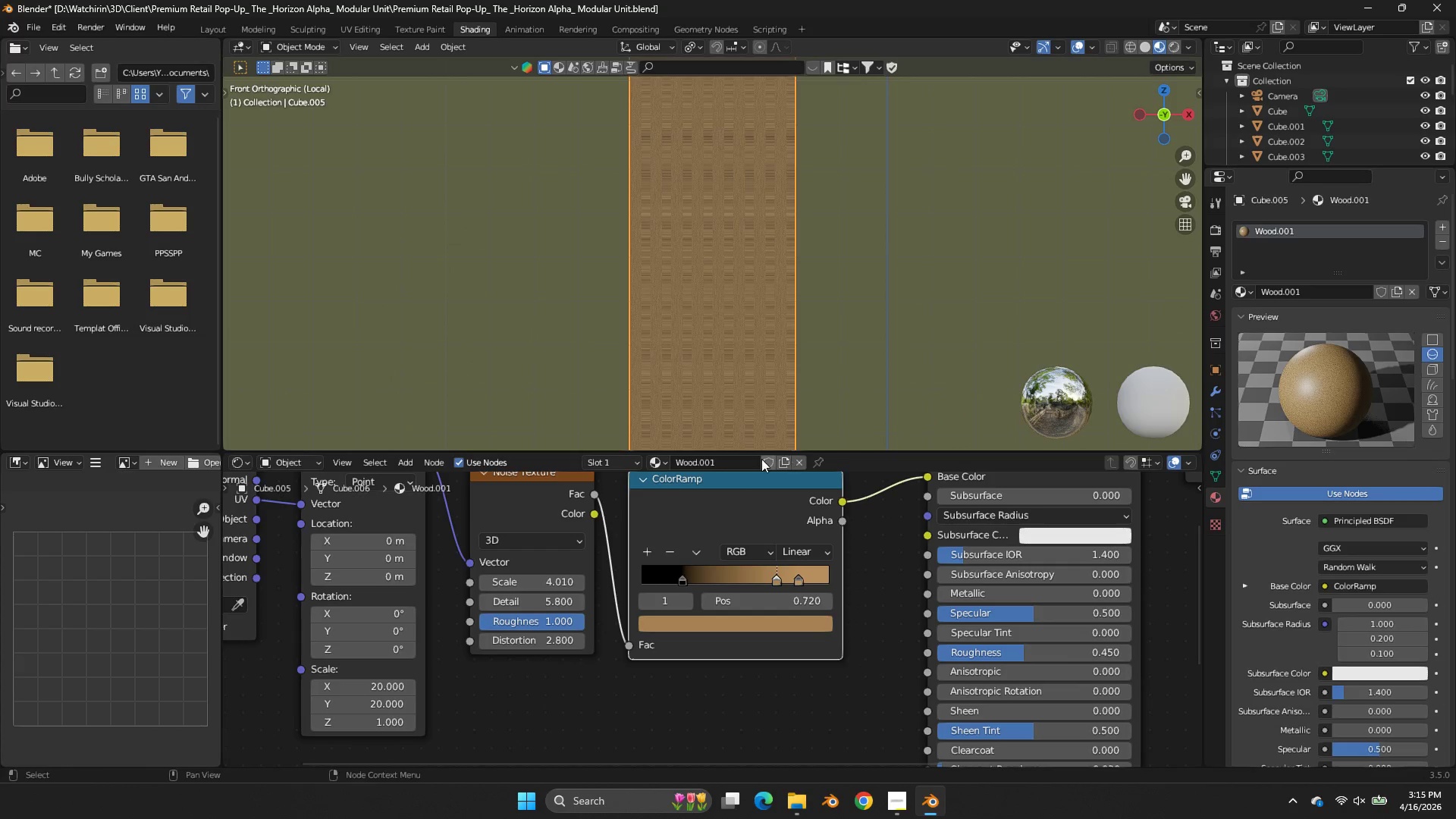 
left_click([730, 457])
 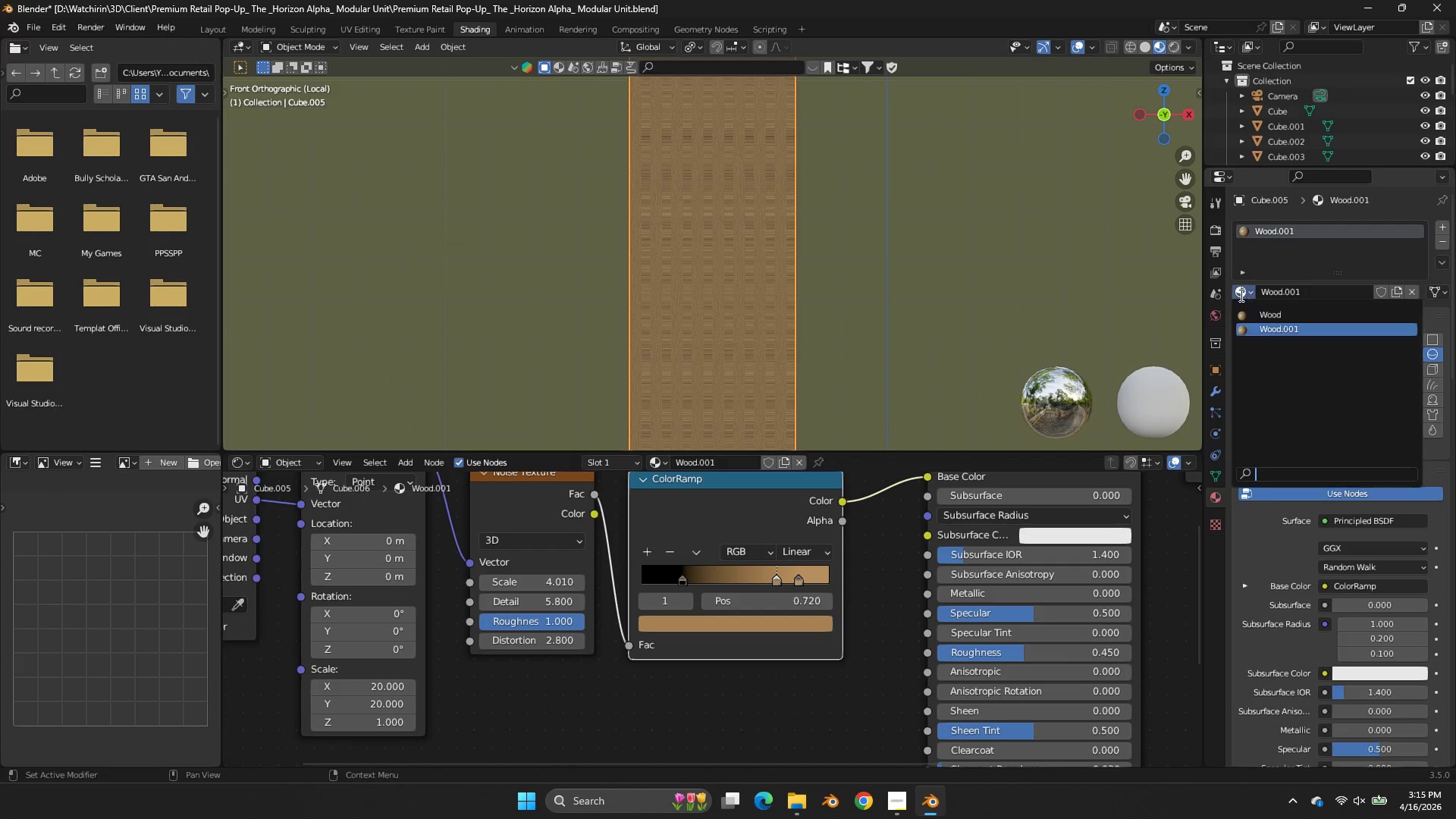 
double_click([1240, 295])
 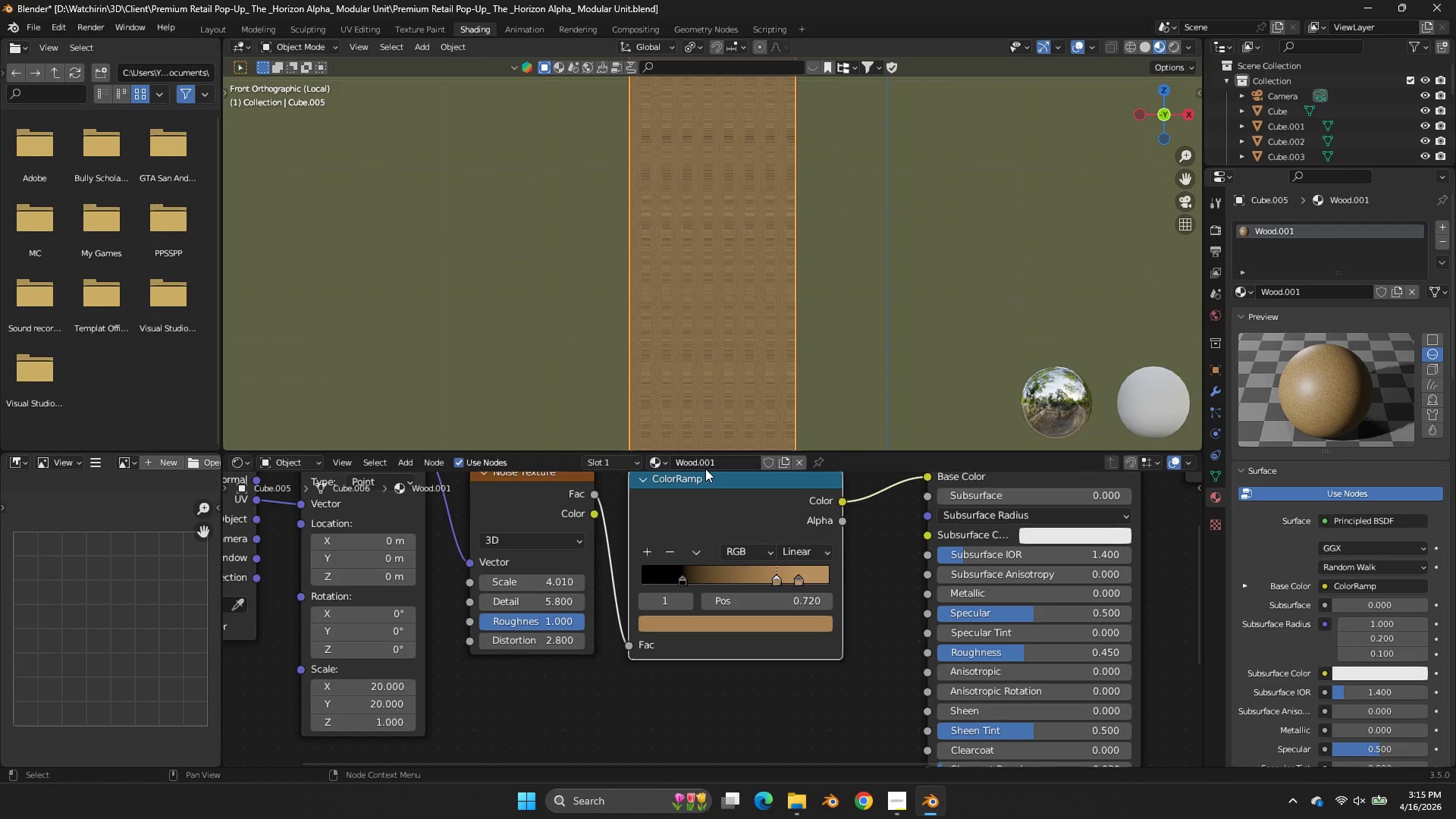 
double_click([704, 463])
 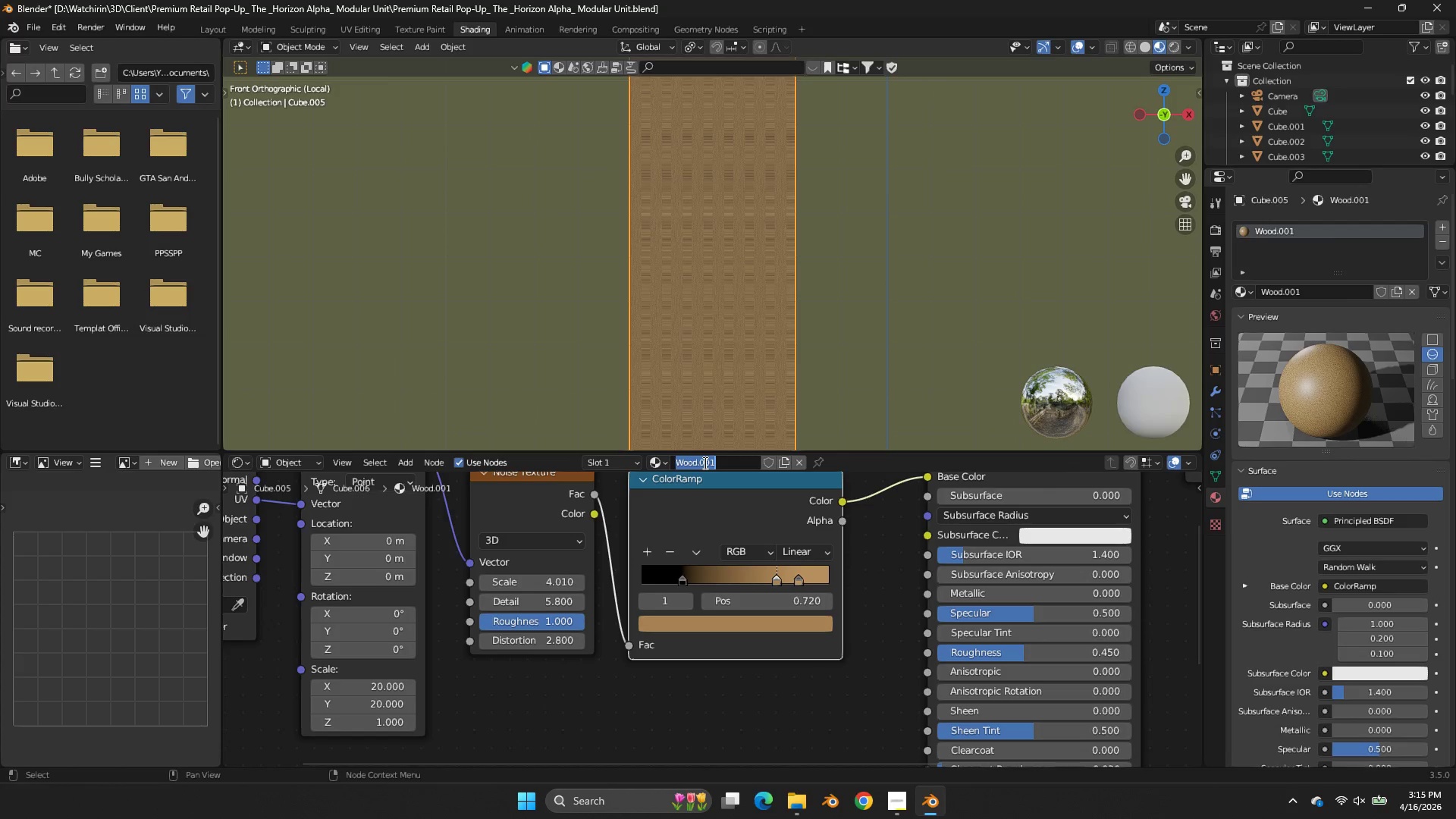 
type(Steel)
 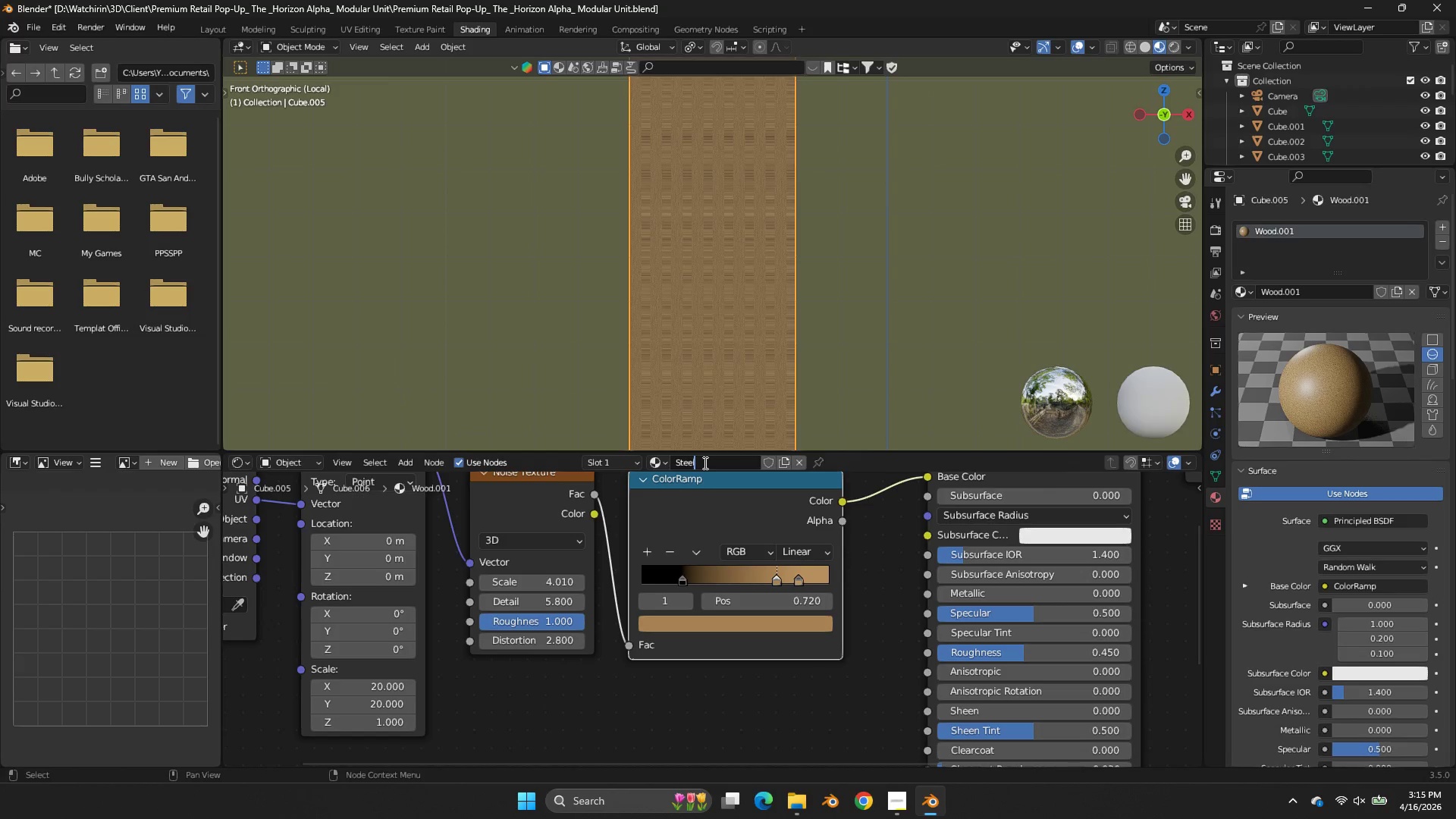 
key(Enter)
 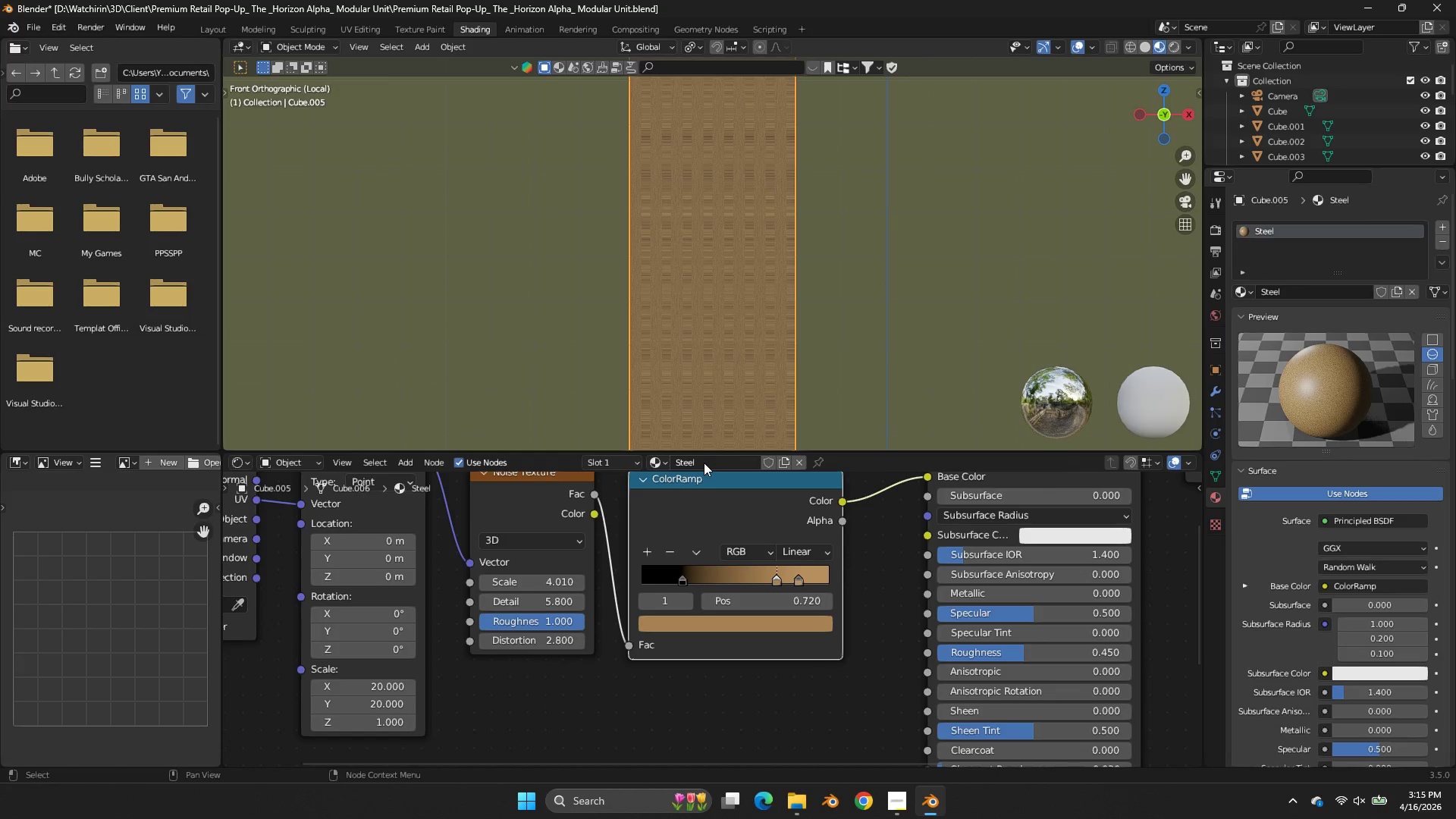 
left_click([704, 463])
 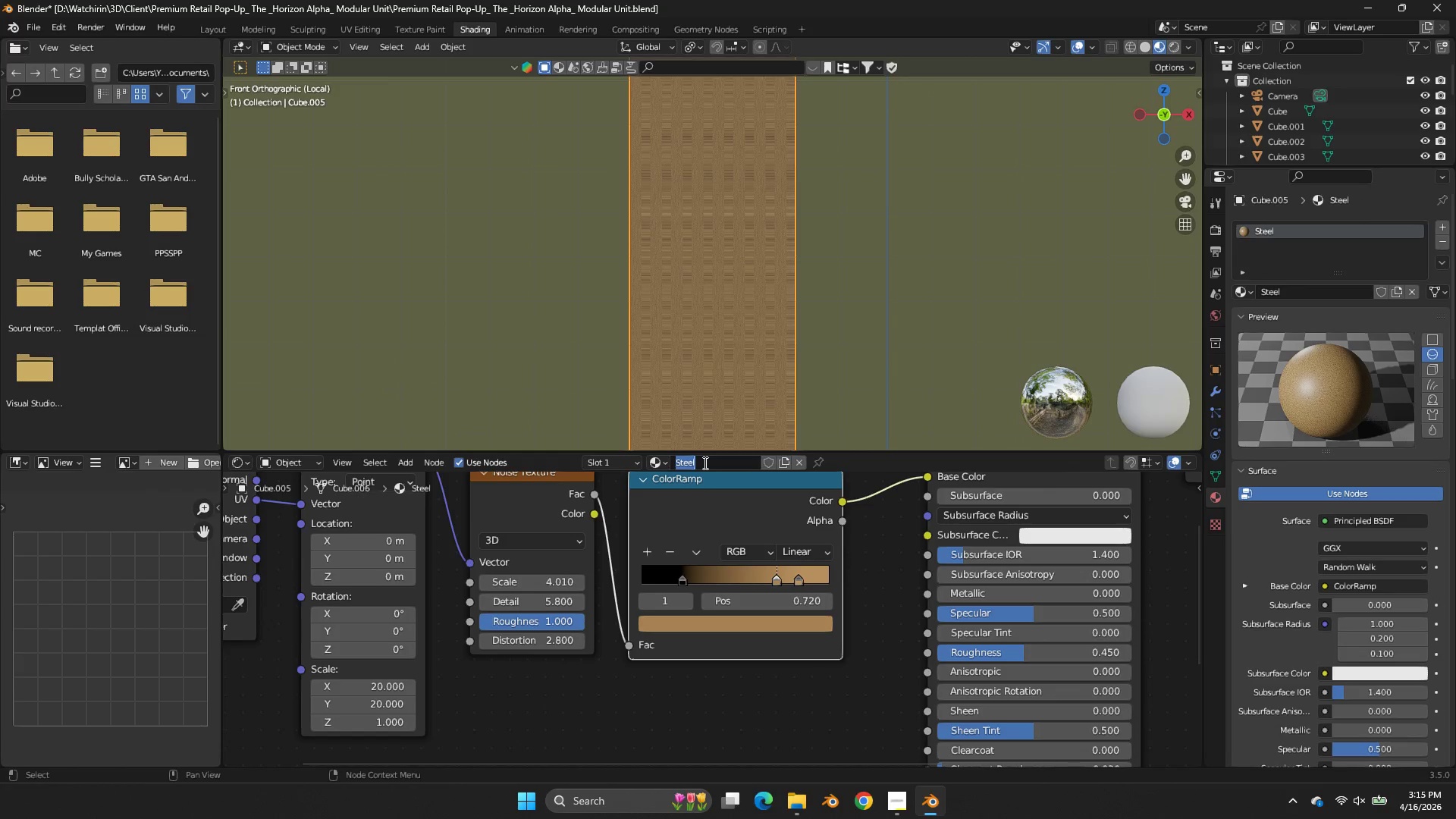 
type(Concrete)
 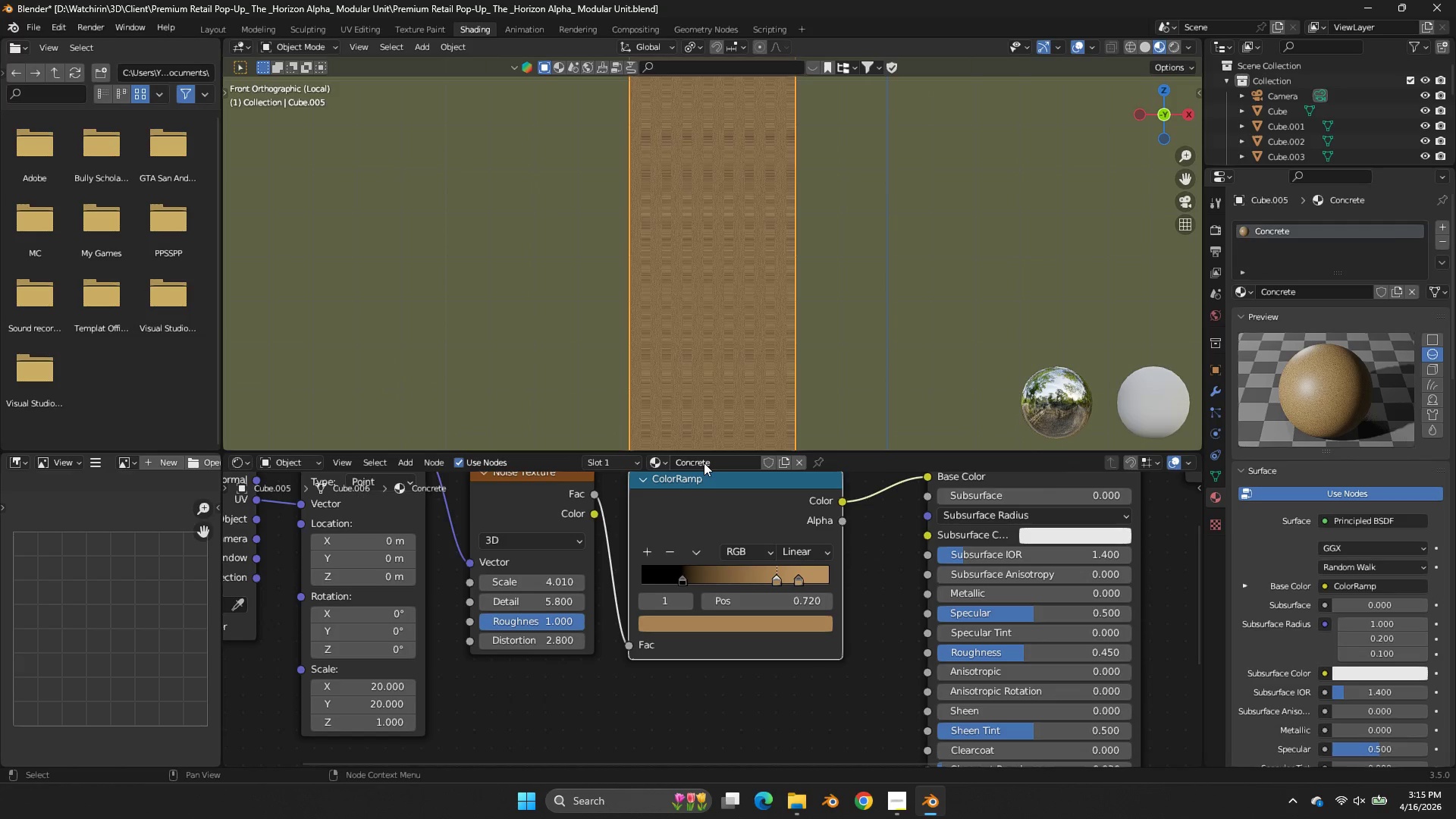 
key(Enter)
 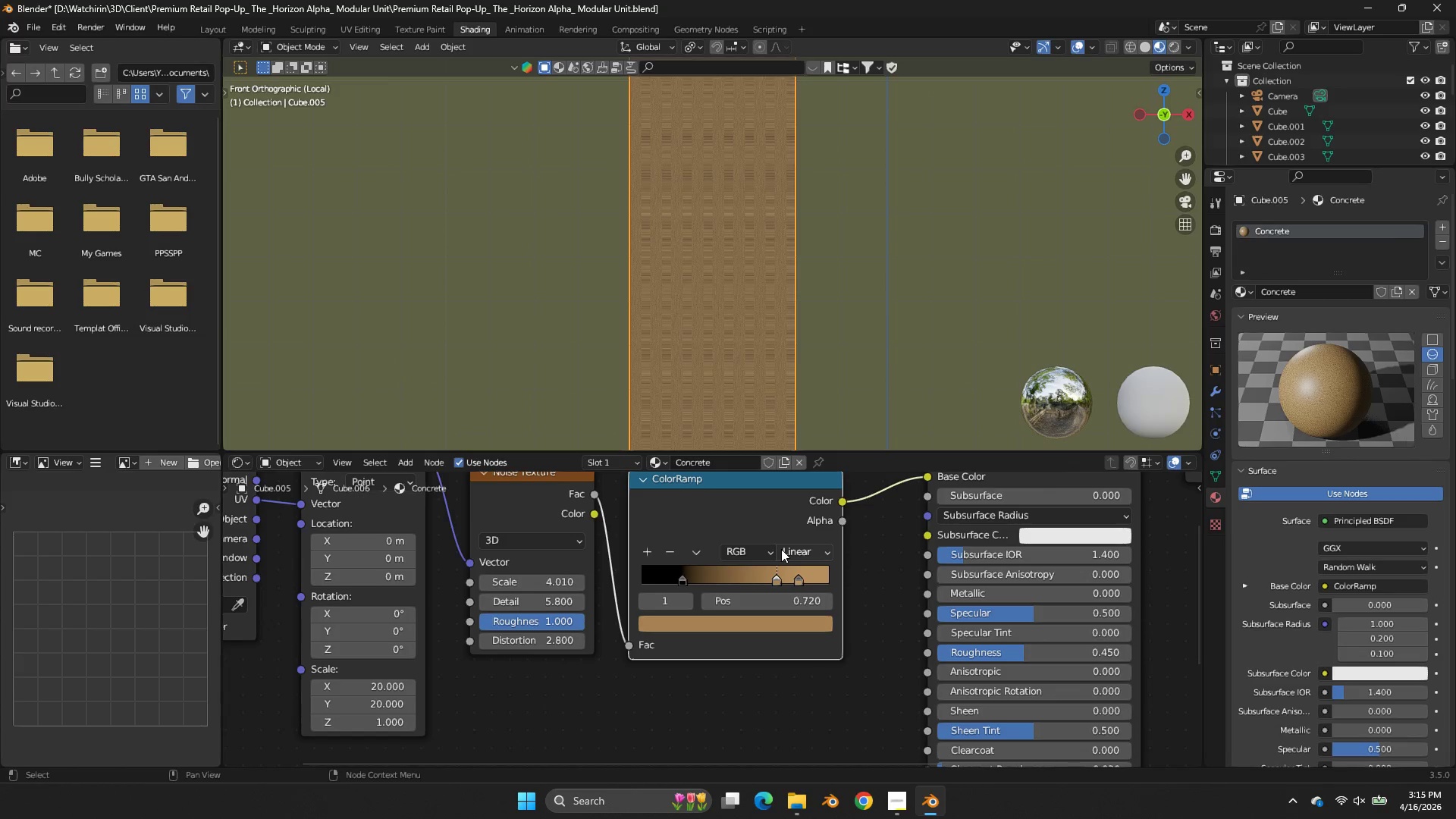 
scroll: coordinate [688, 699], scroll_direction: up, amount: 2.0
 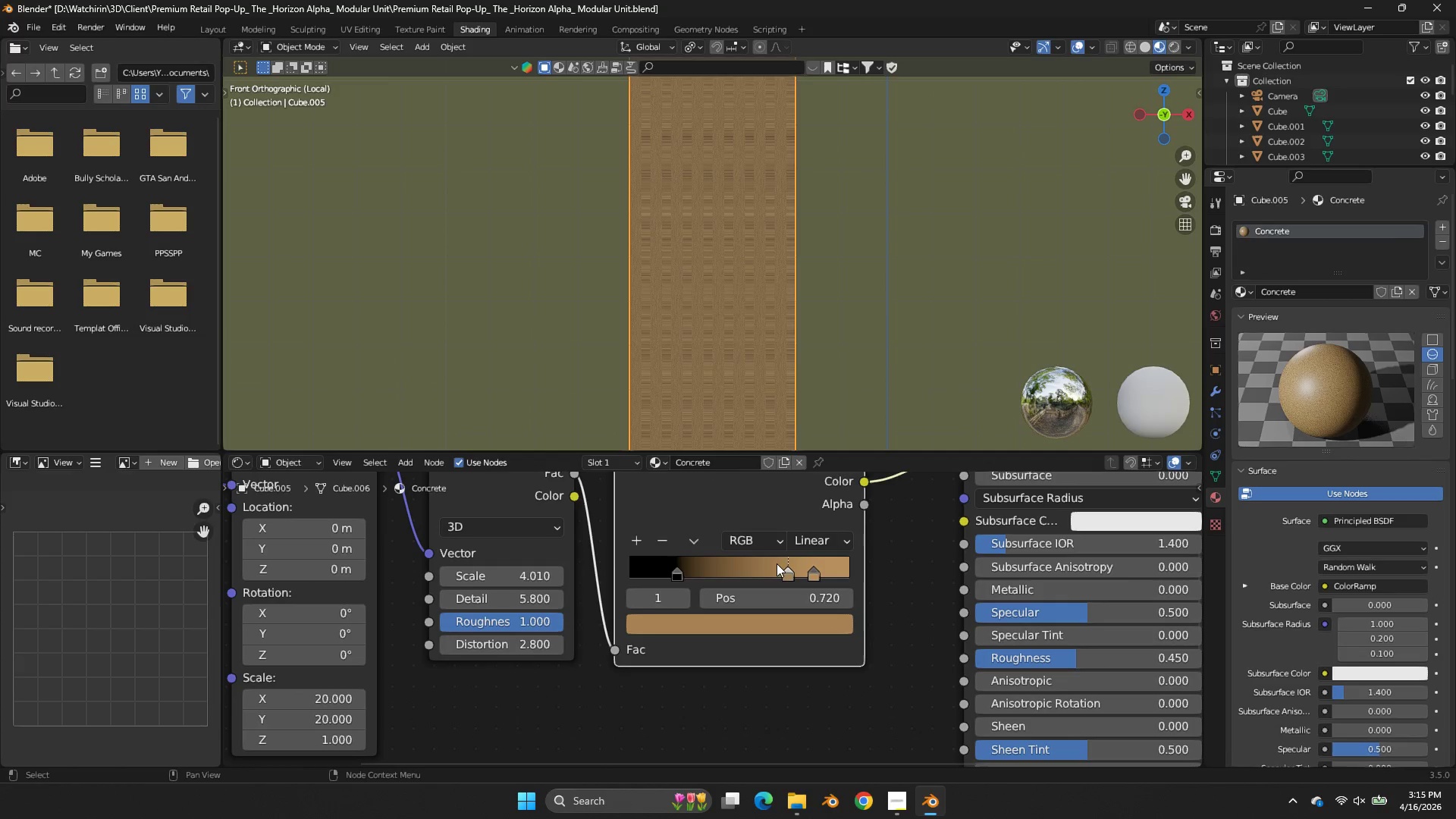 
left_click_drag(start_coordinate=[778, 563], to_coordinate=[730, 573])
 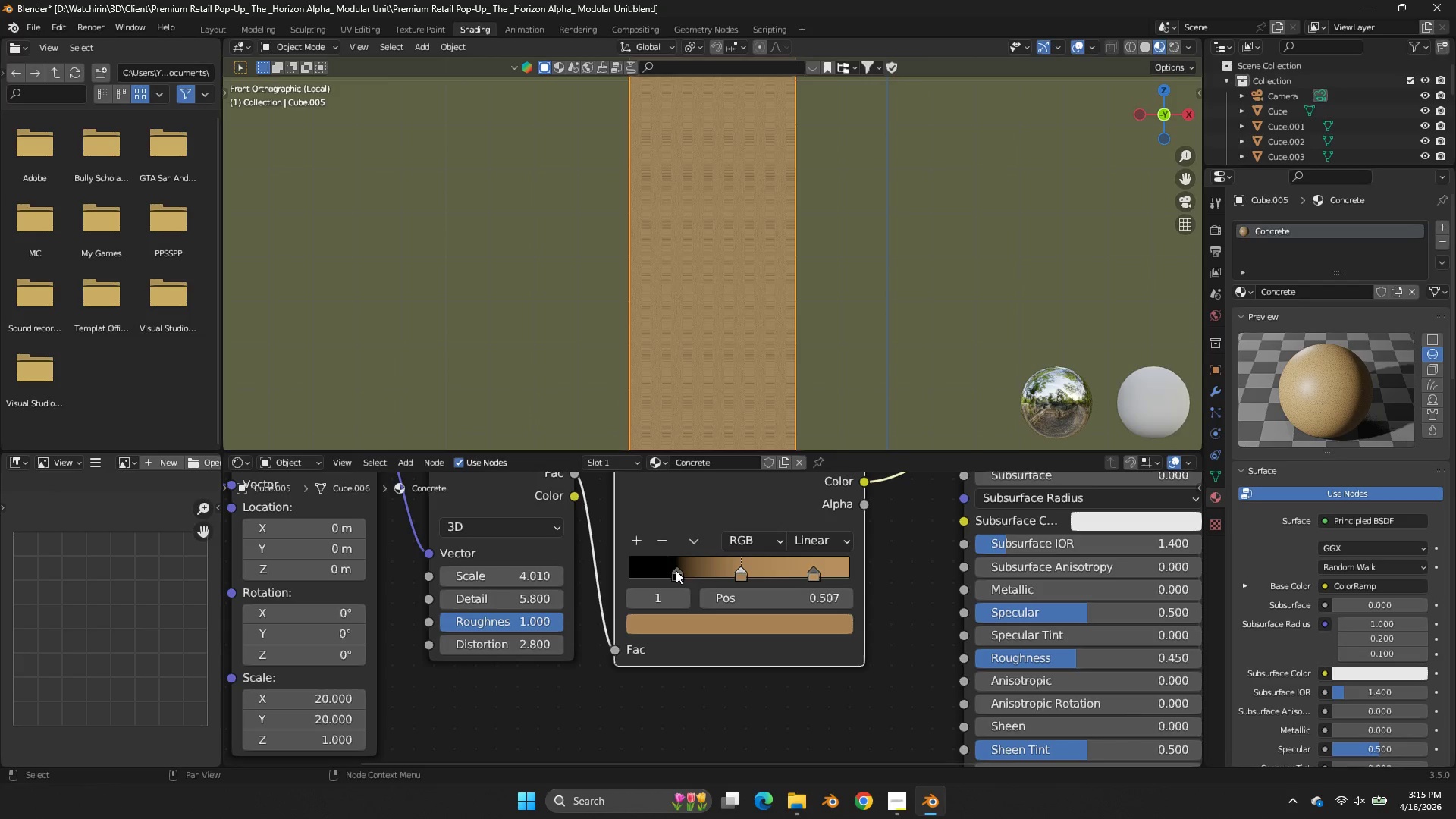 
left_click([661, 572])
 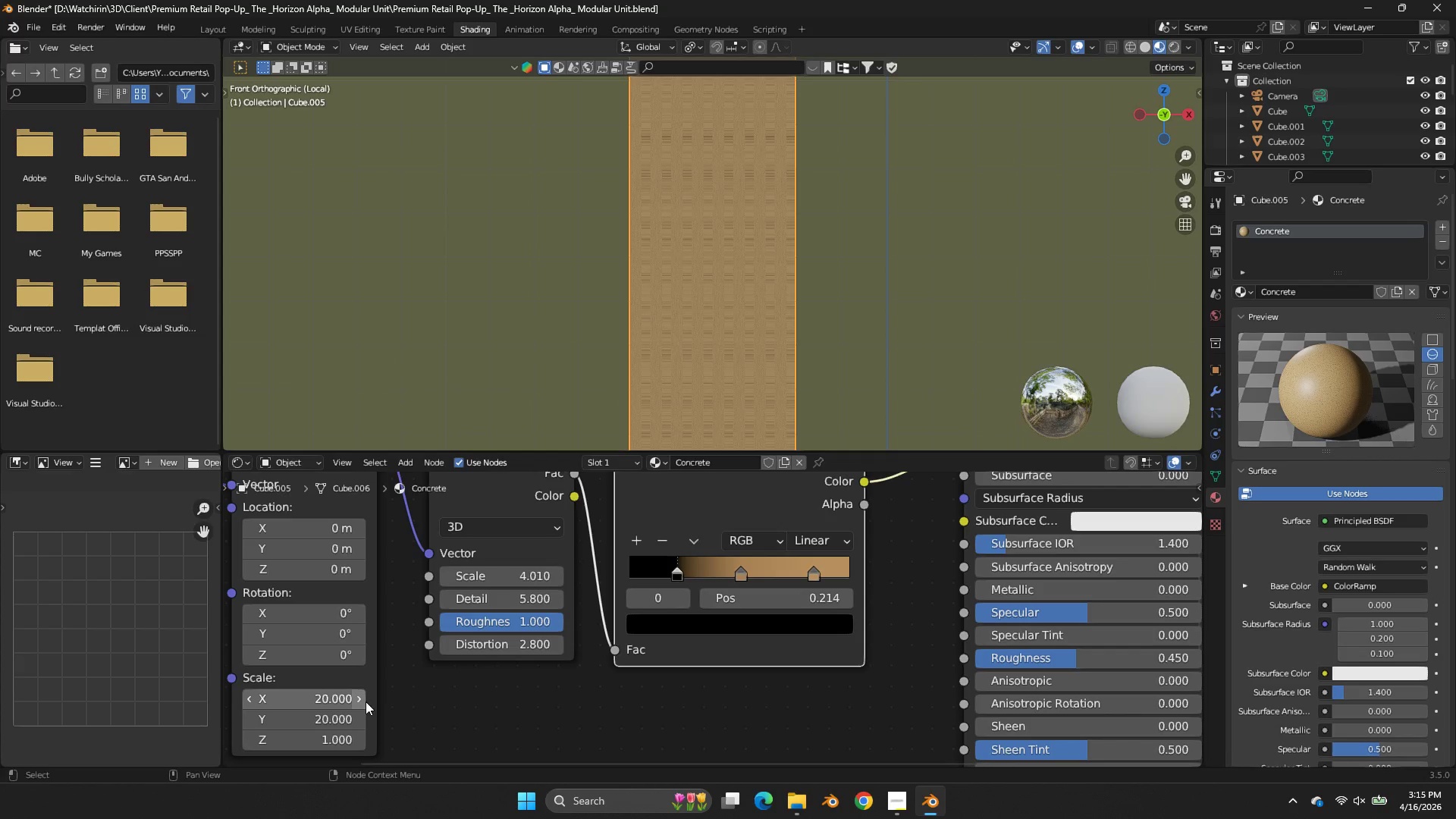 
left_click([352, 700])
 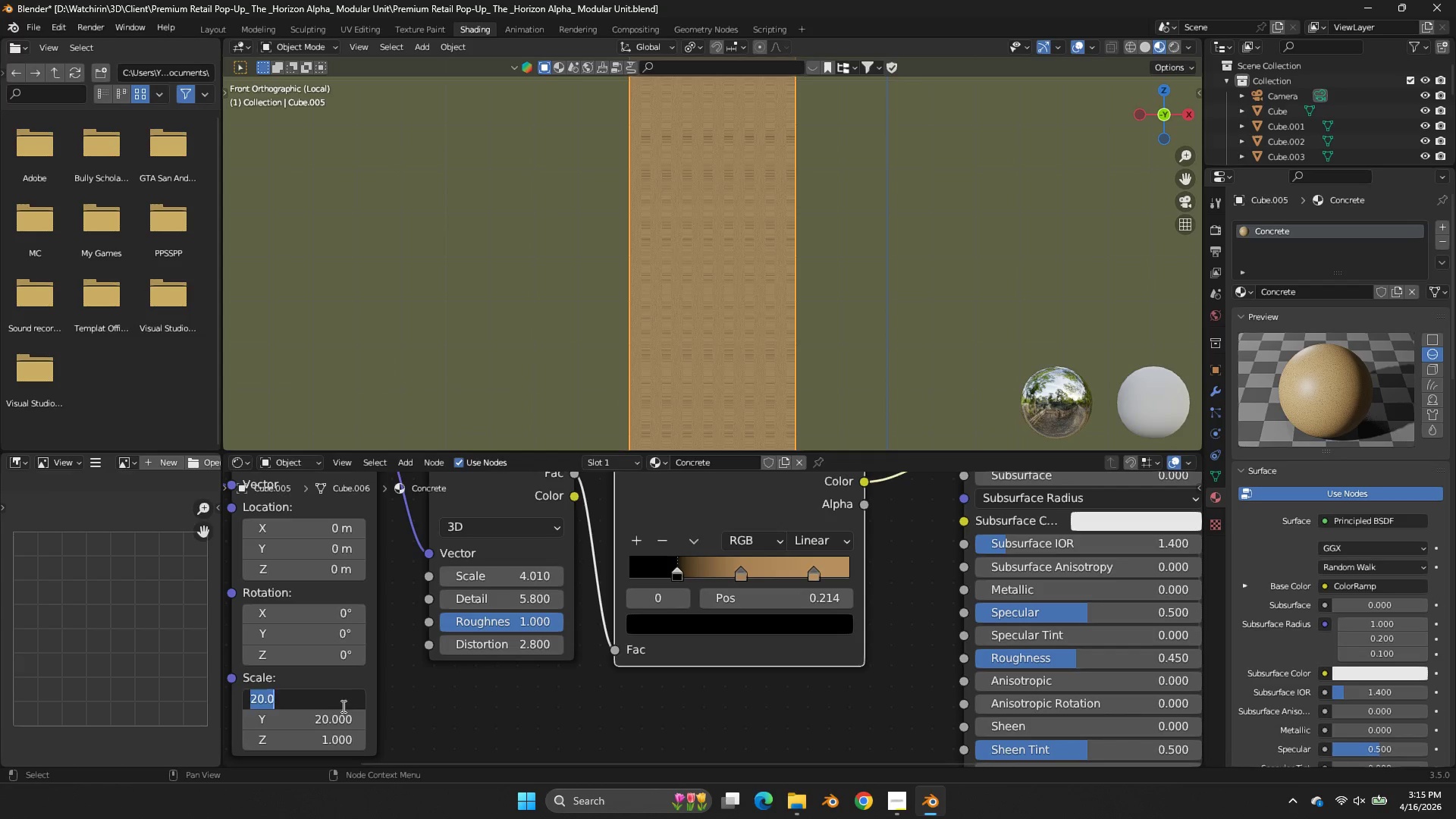 
key(1)
 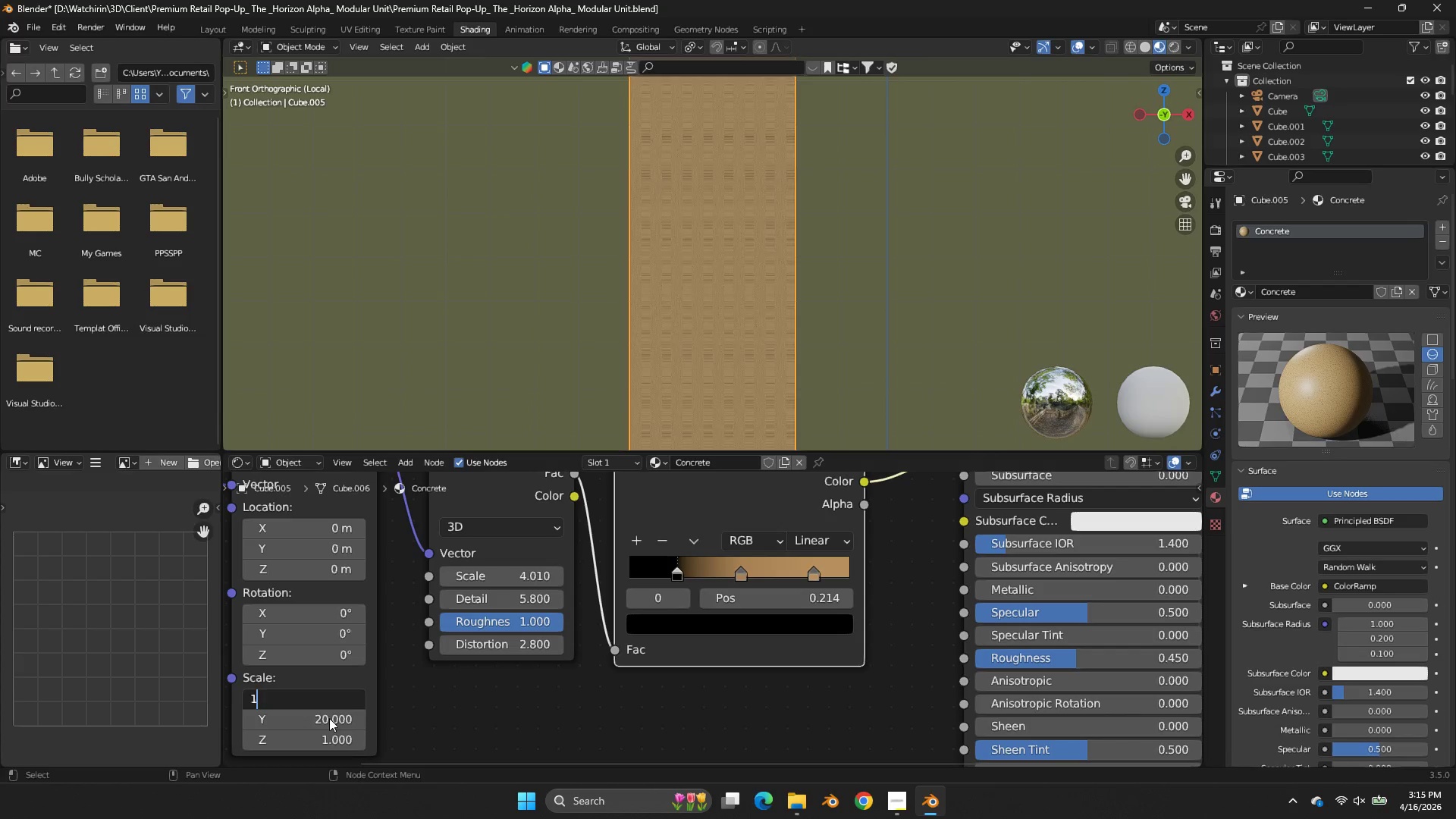 
double_click([329, 718])
 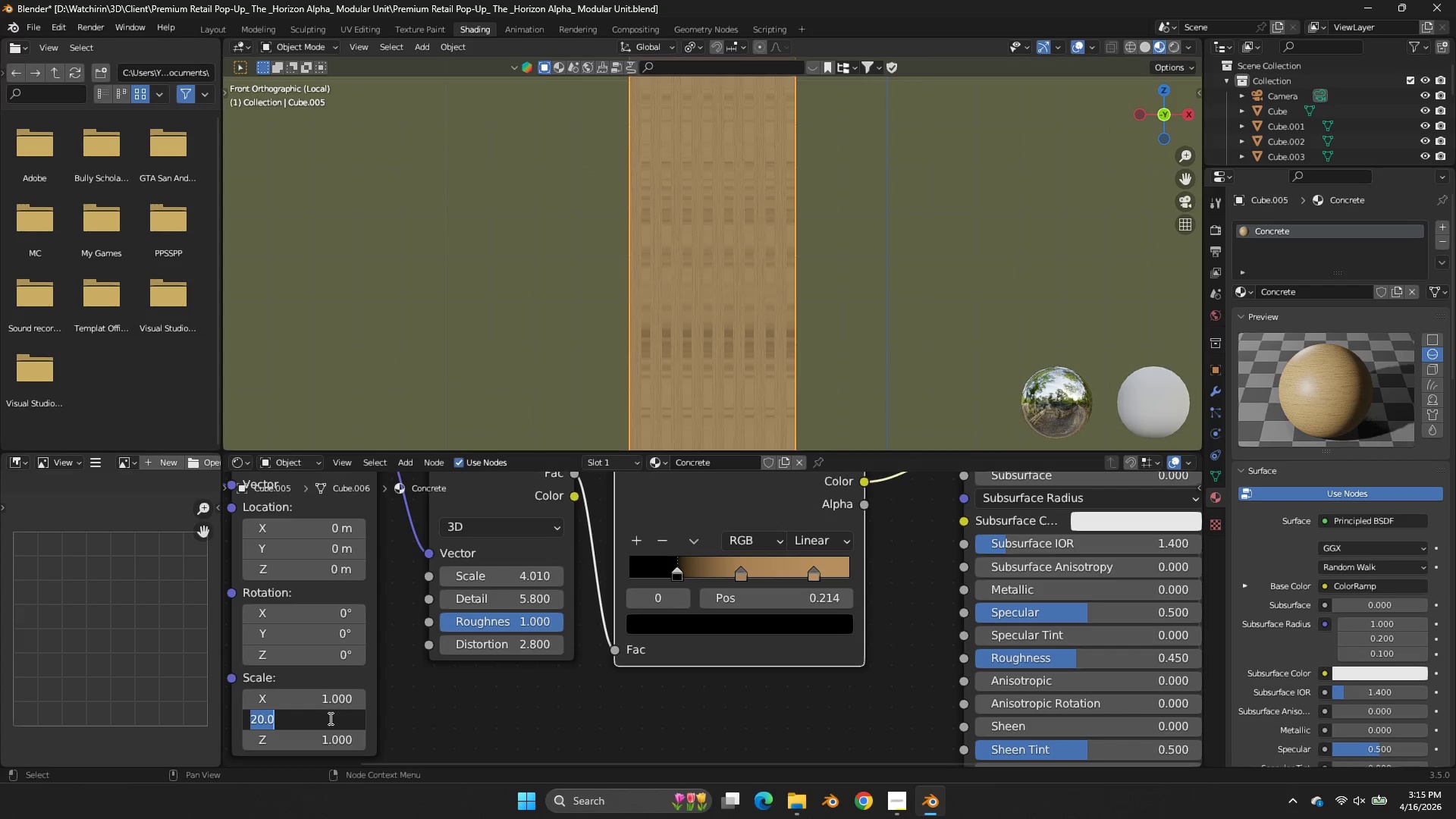 
triple_click([329, 718])
 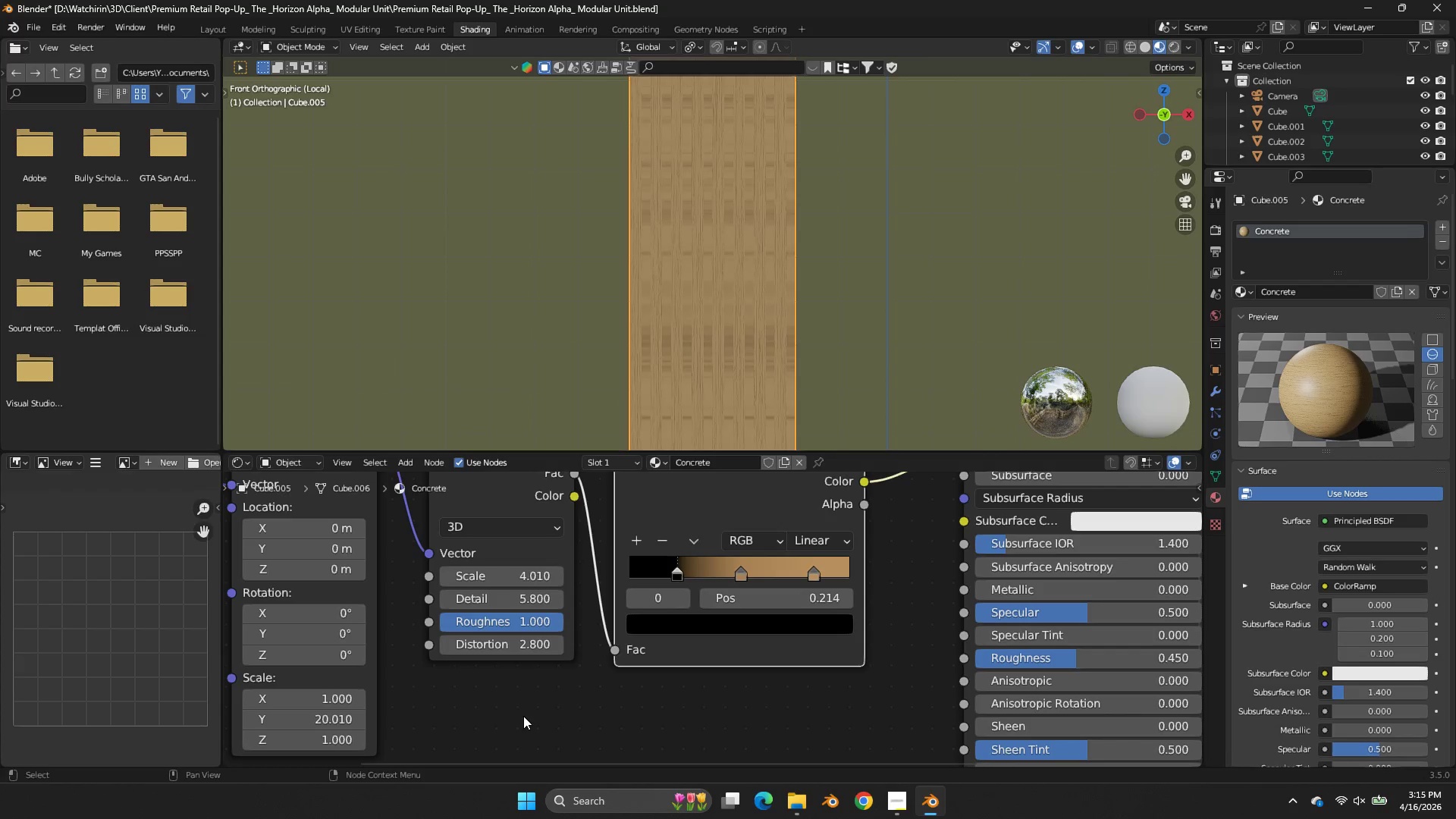 
triple_click([329, 718])
 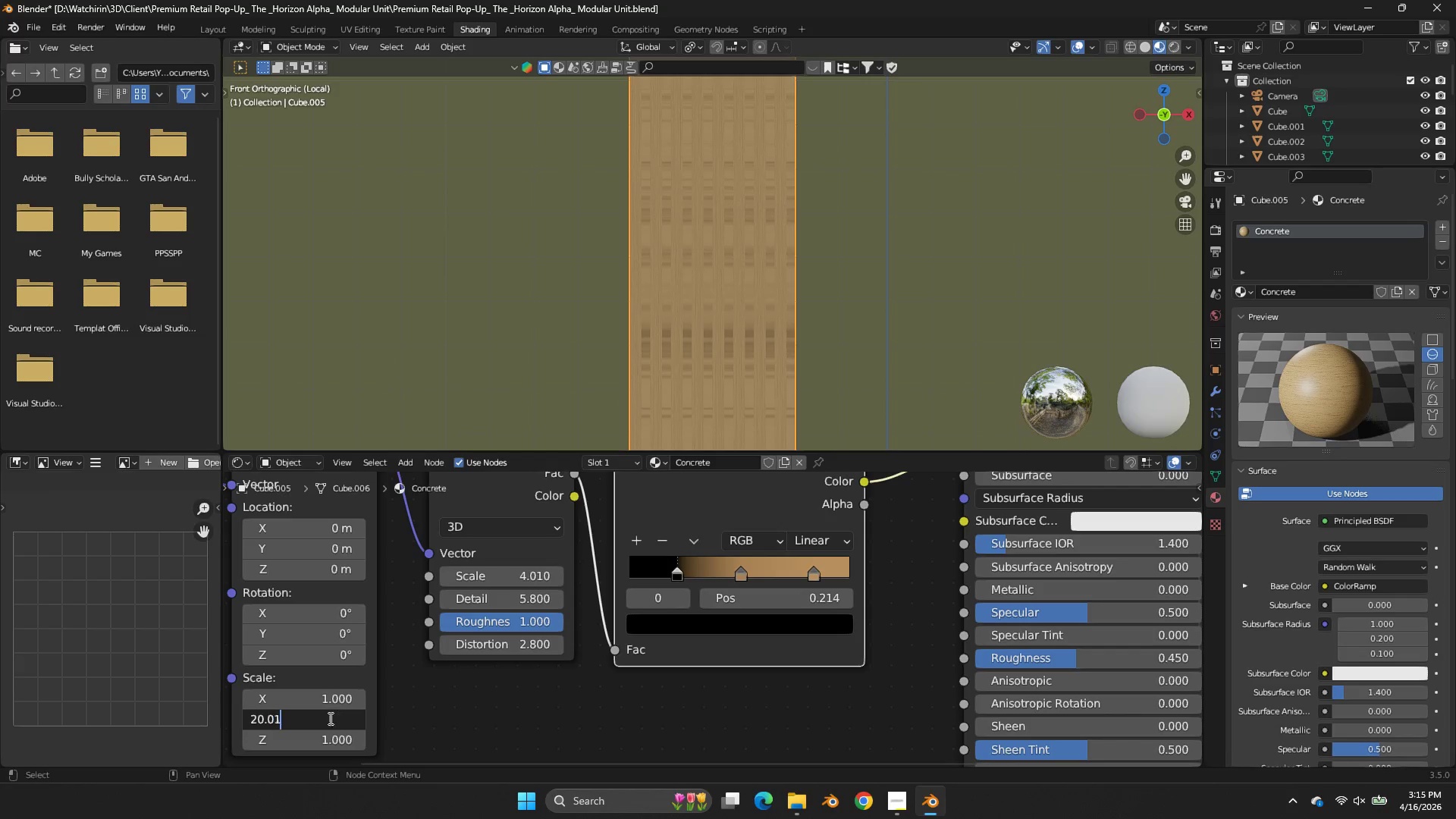 
key(1)
 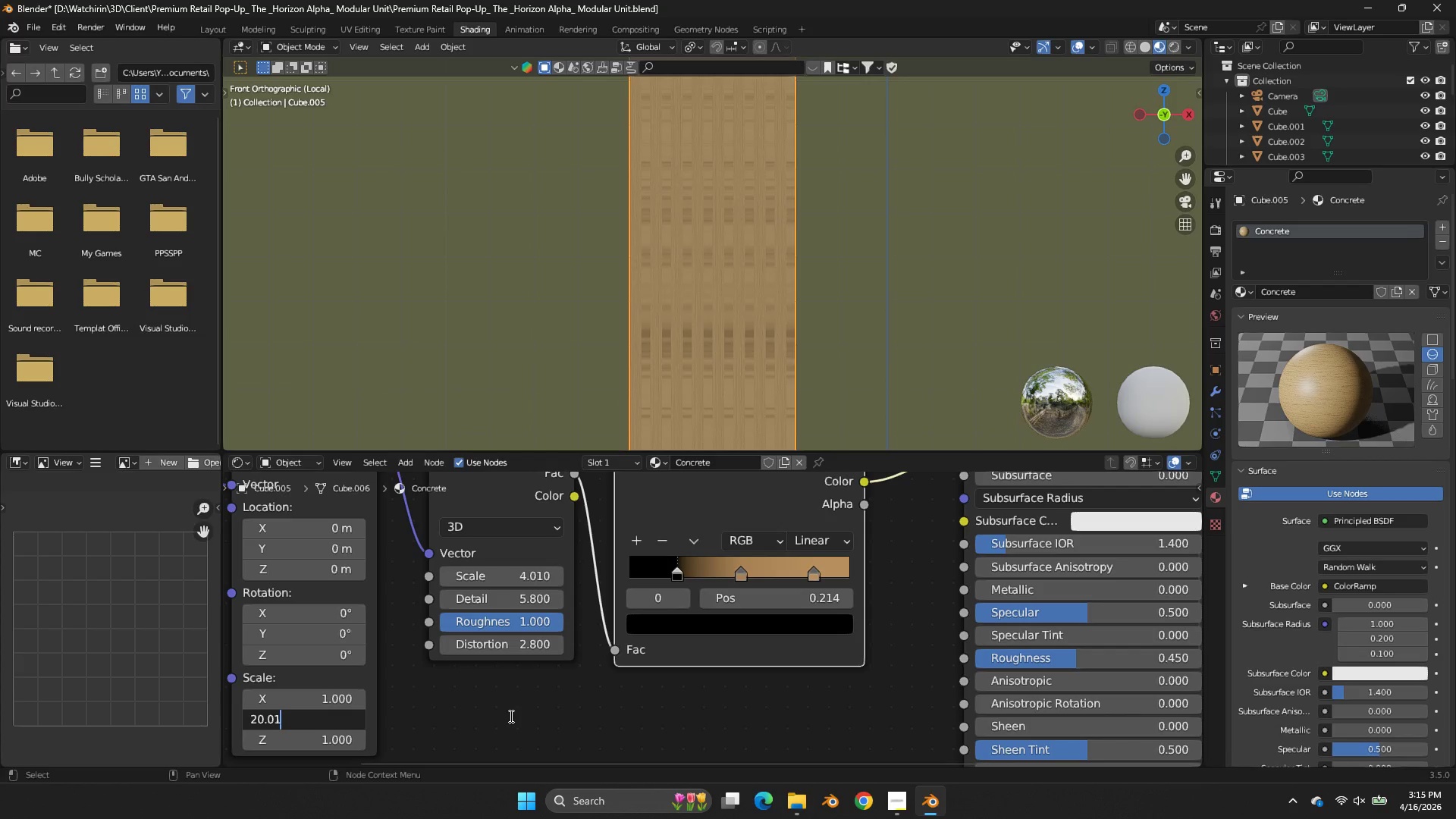 
triple_click([523, 716])
 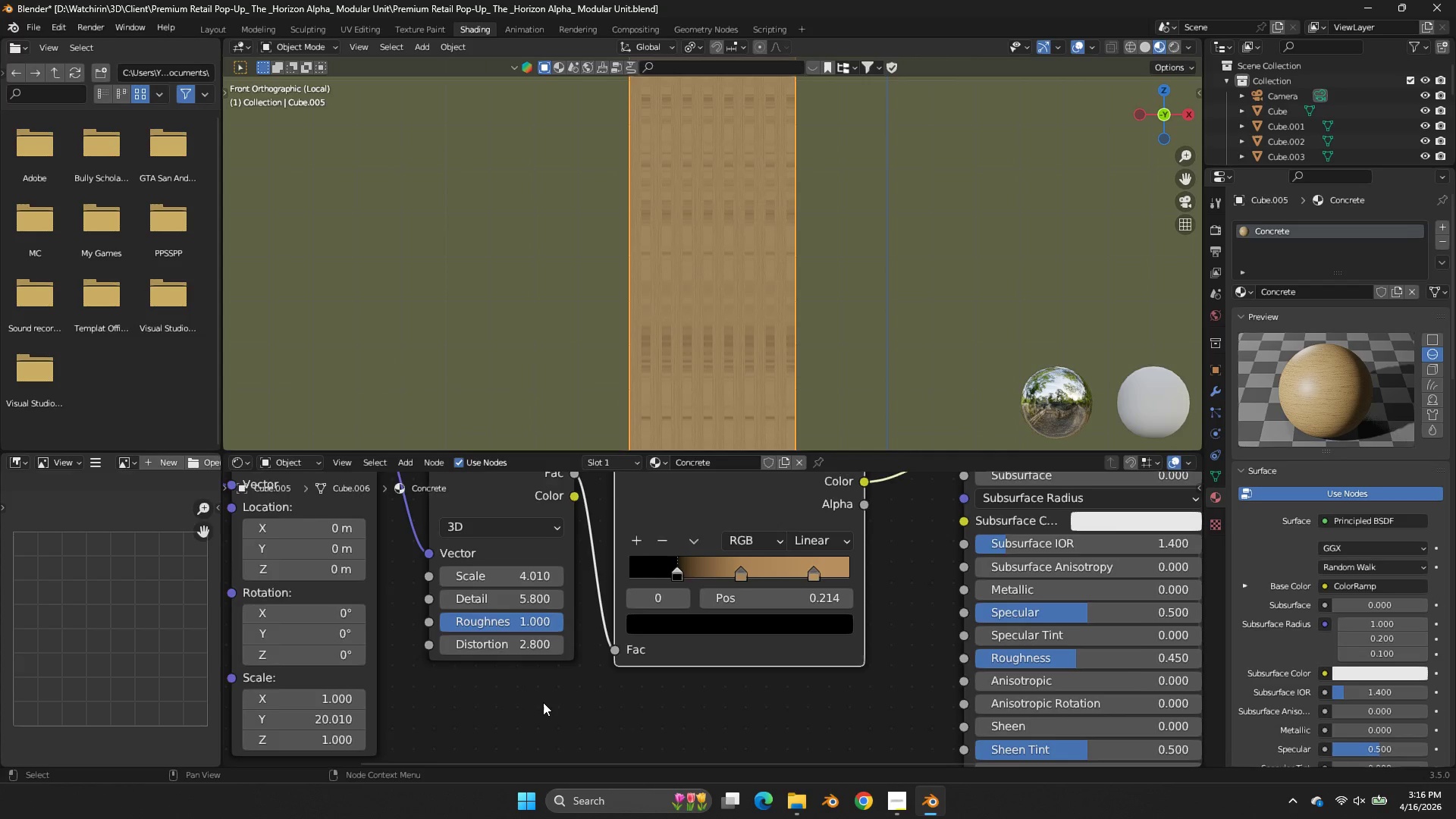 
scroll: coordinate [543, 702], scroll_direction: down, amount: 6.0
 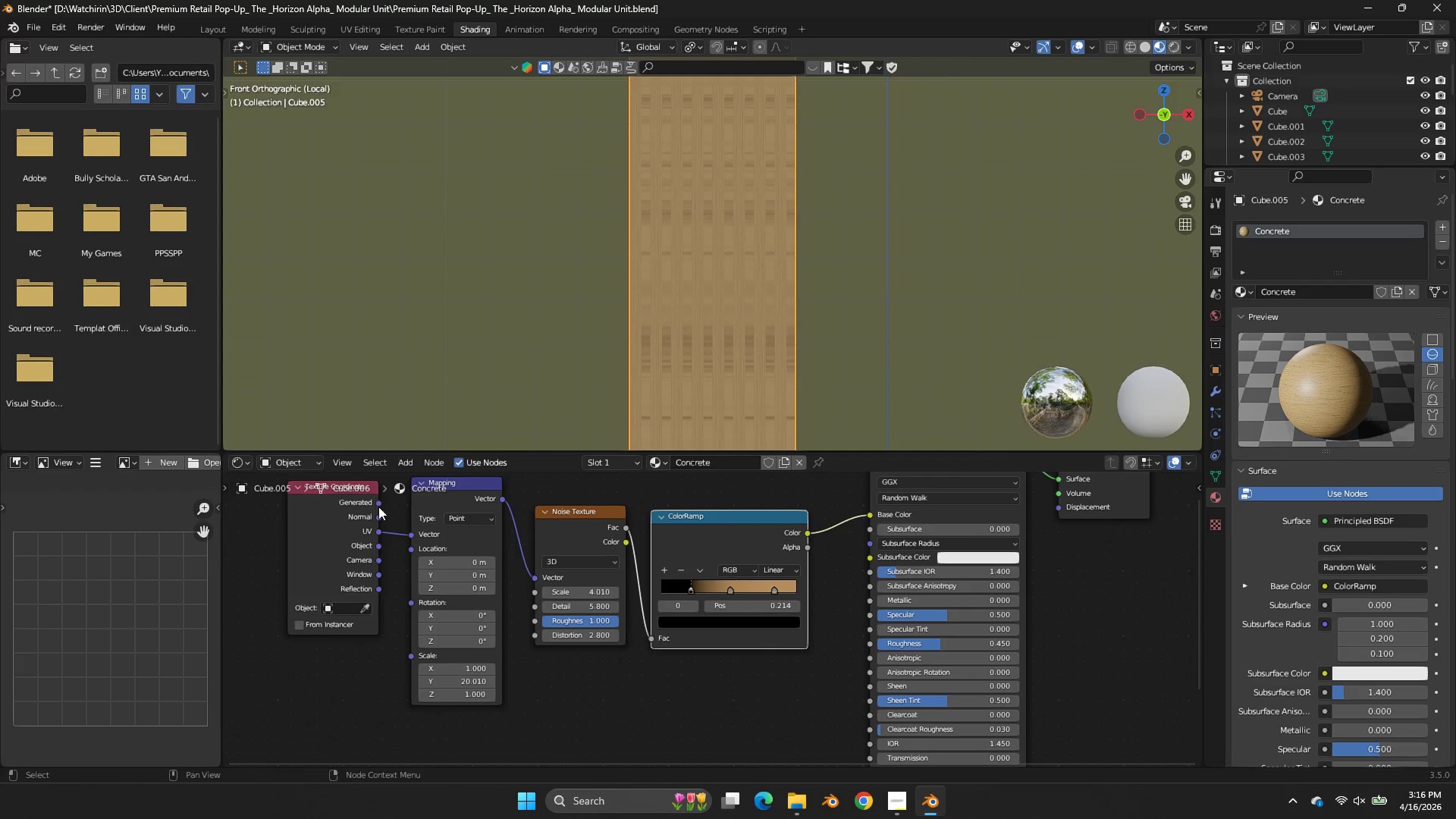 
left_click_drag(start_coordinate=[378, 504], to_coordinate=[410, 538])
 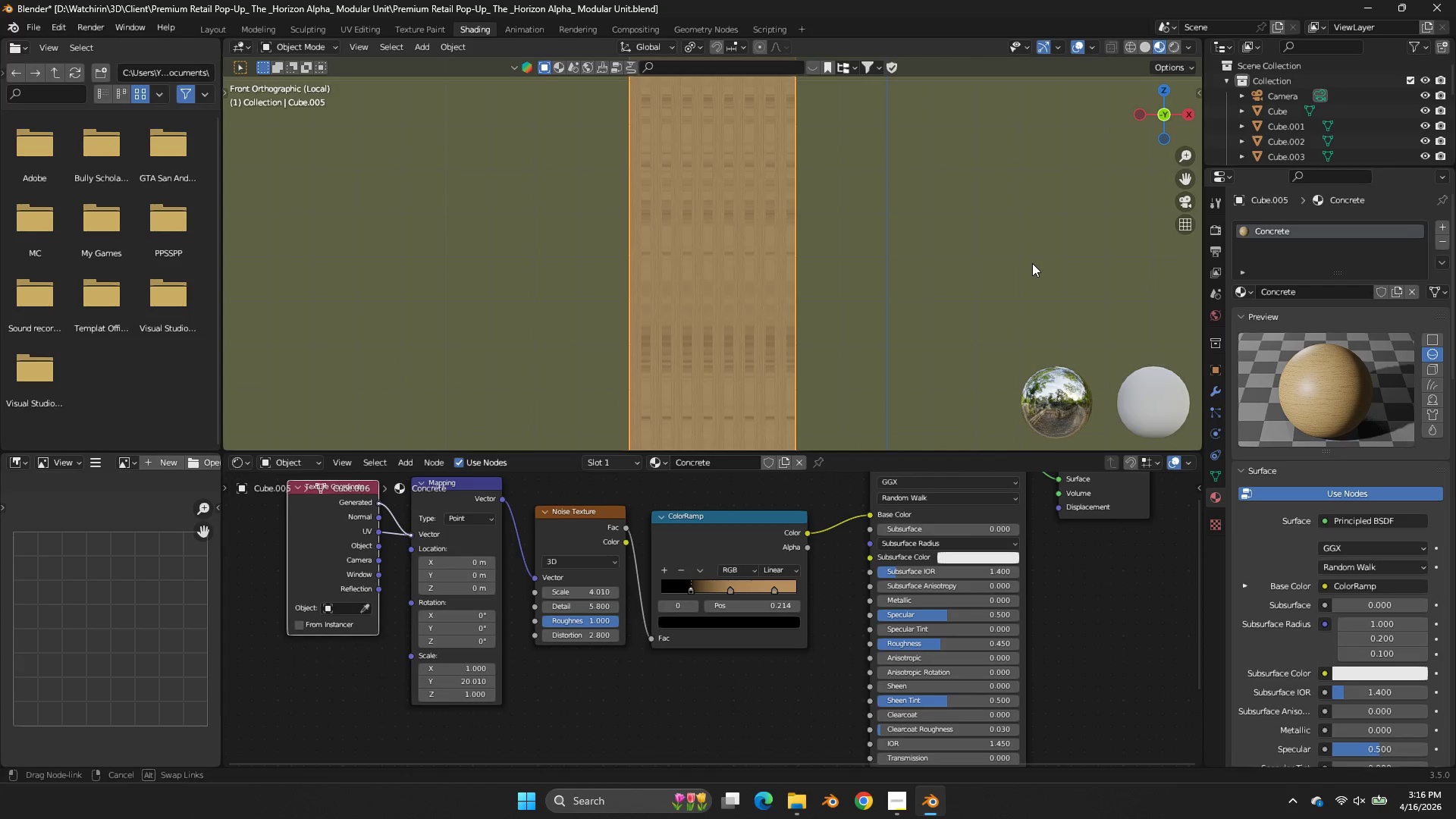 
scroll: coordinate [1032, 263], scroll_direction: up, amount: 5.0
 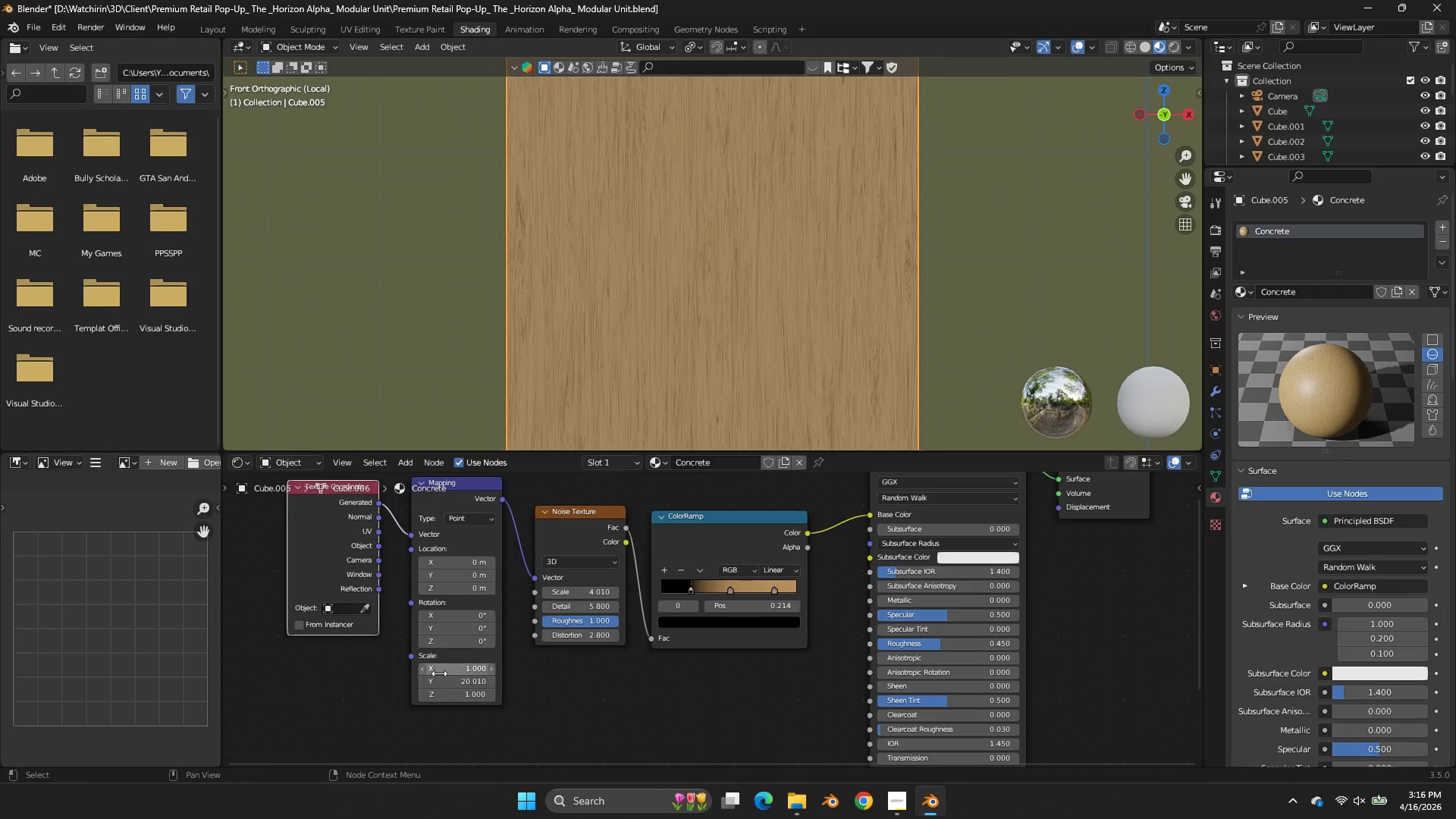 
left_click([444, 681])
 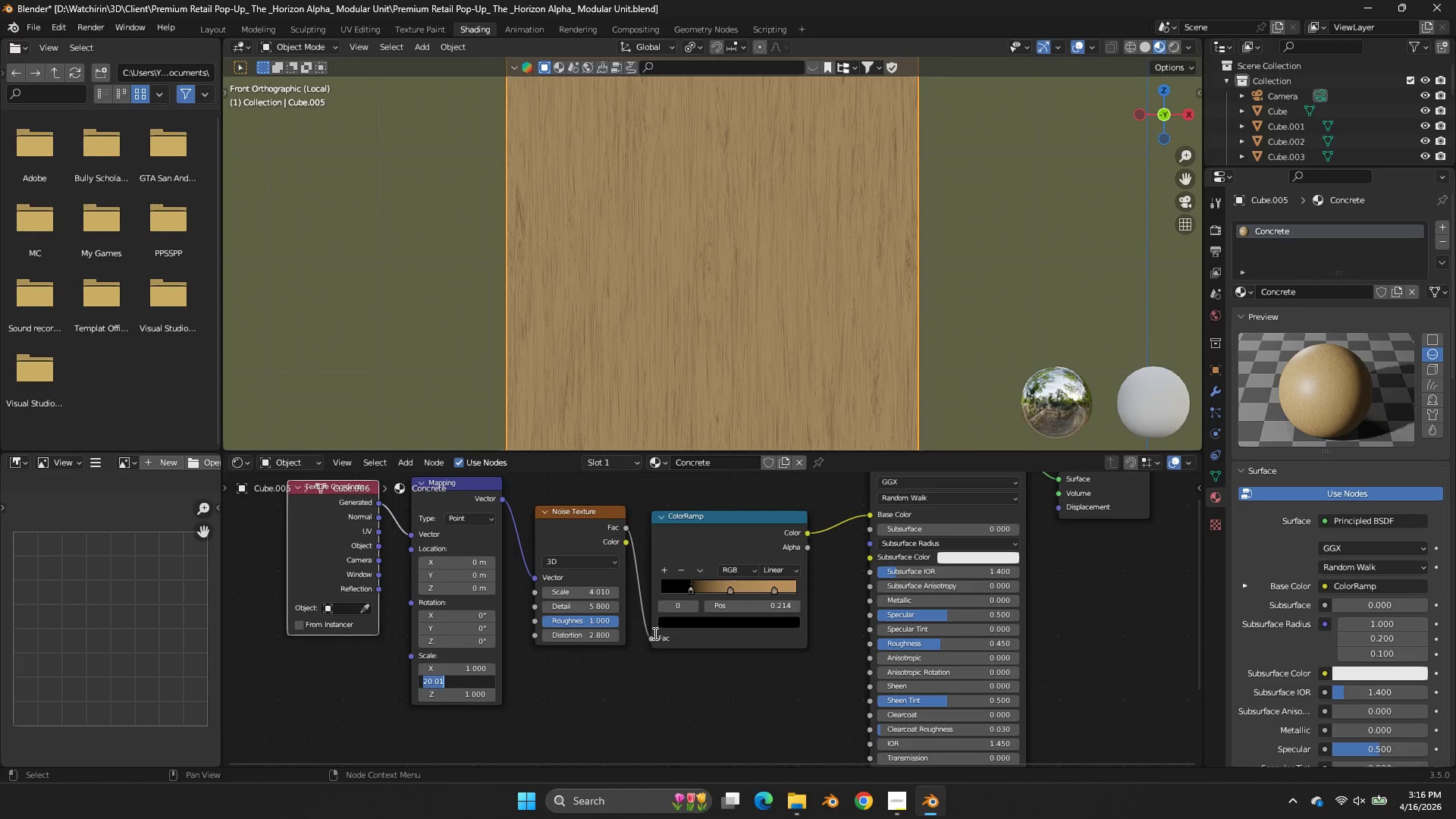 
key(1)
 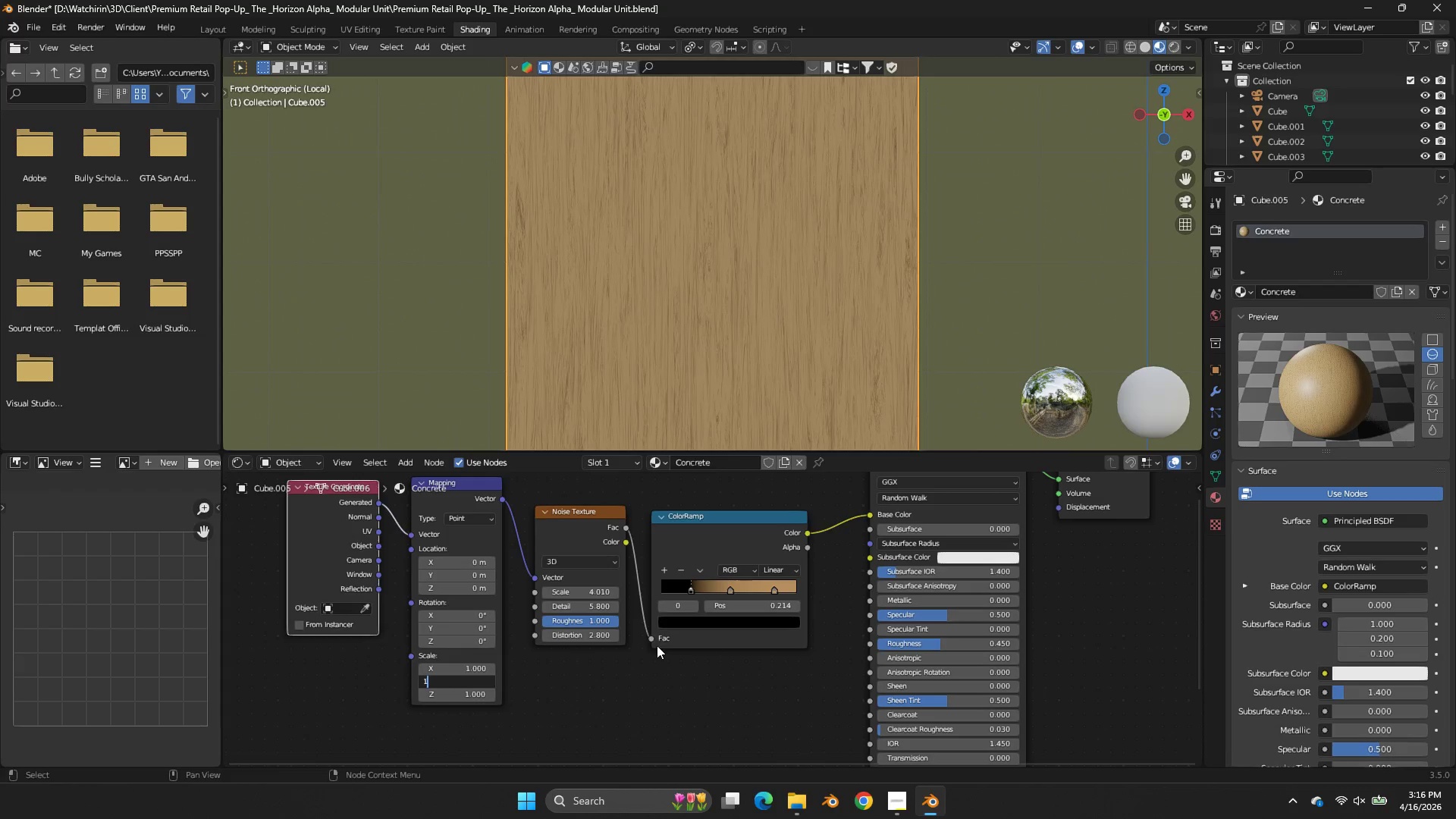 
double_click([657, 645])
 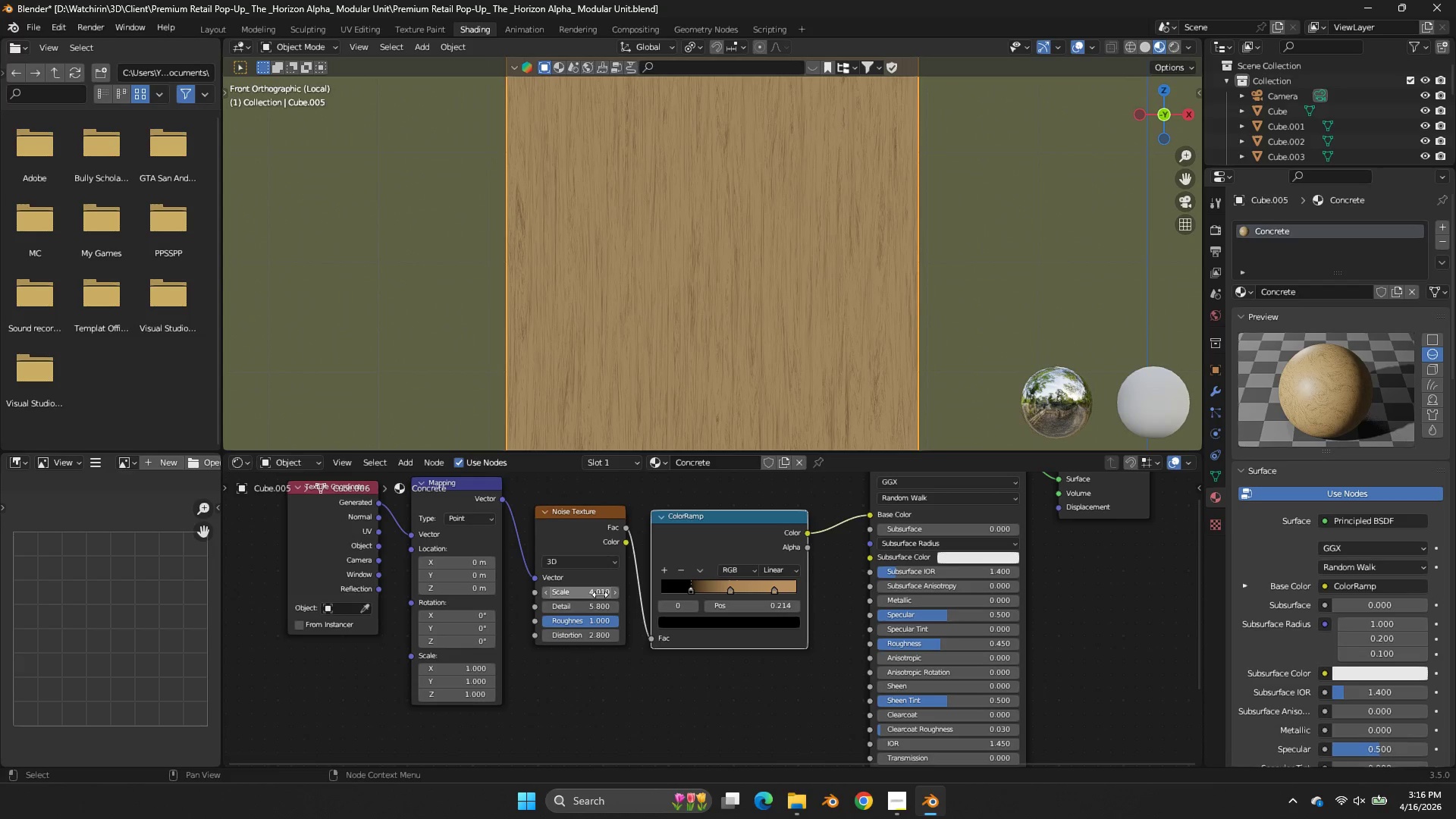 
left_click_drag(start_coordinate=[600, 594], to_coordinate=[551, 404])
 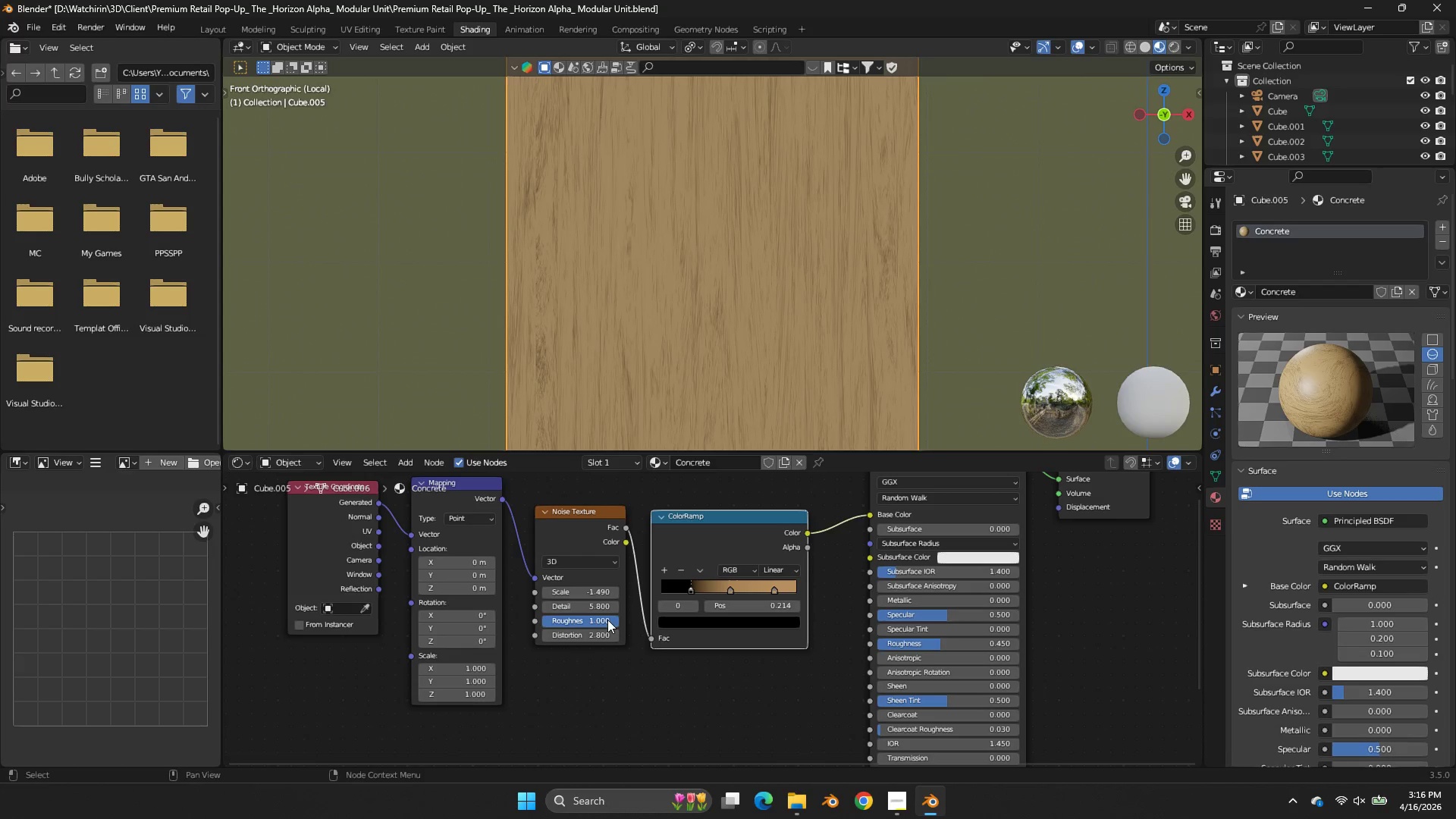 
left_click_drag(start_coordinate=[606, 620], to_coordinate=[601, 430])
 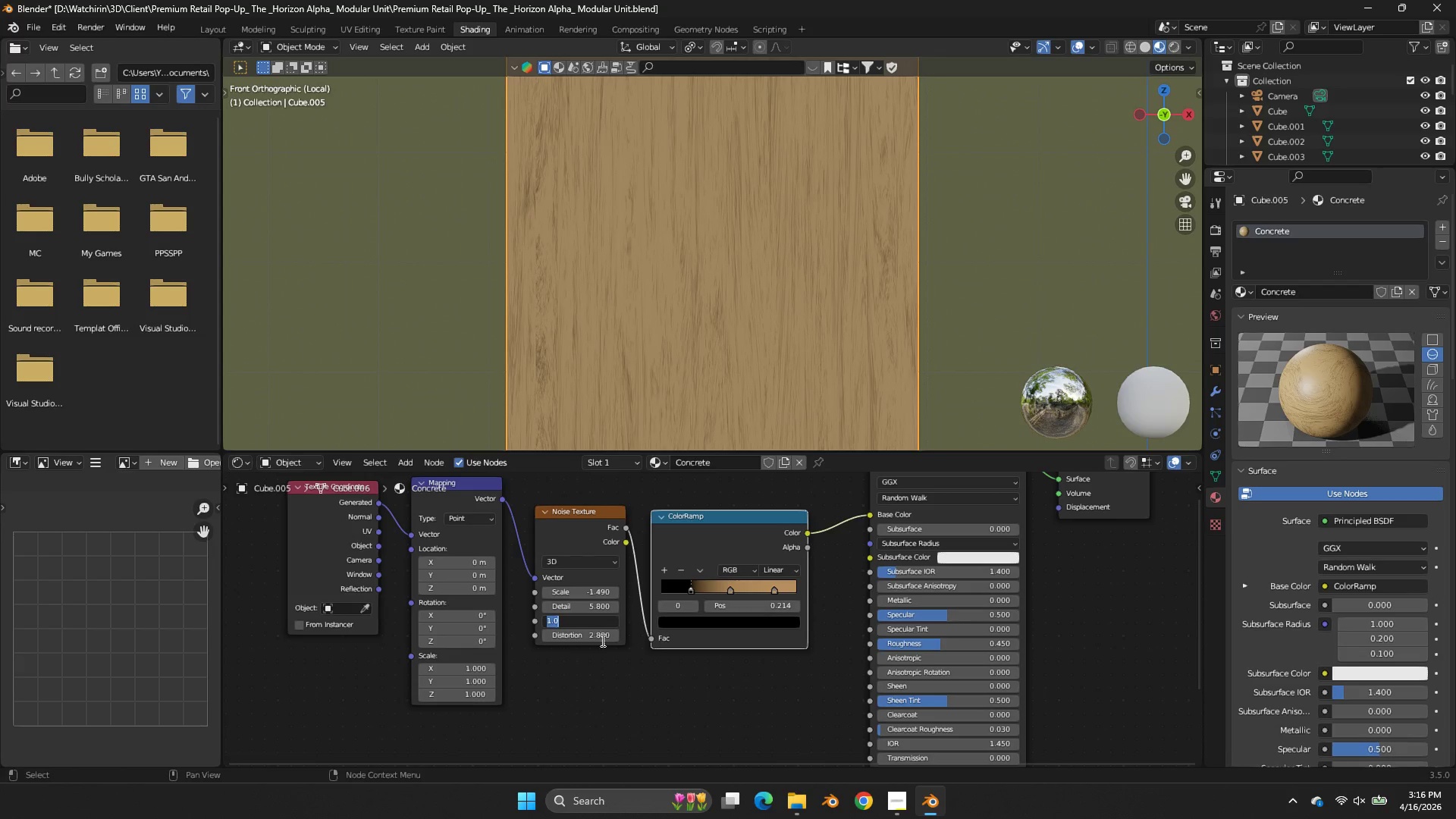 
left_click([601, 640])
 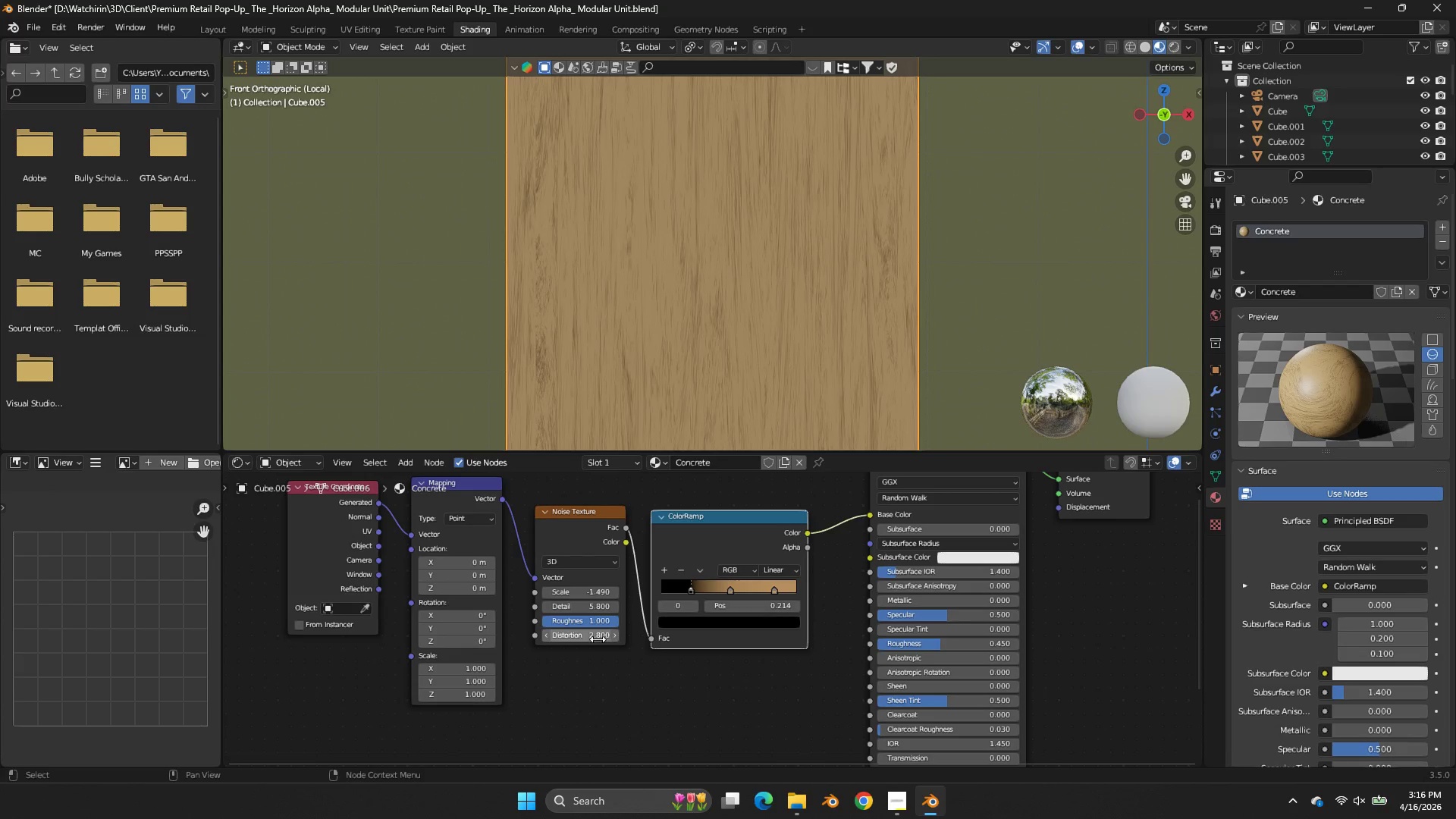 
left_click_drag(start_coordinate=[597, 638], to_coordinate=[566, 448])
 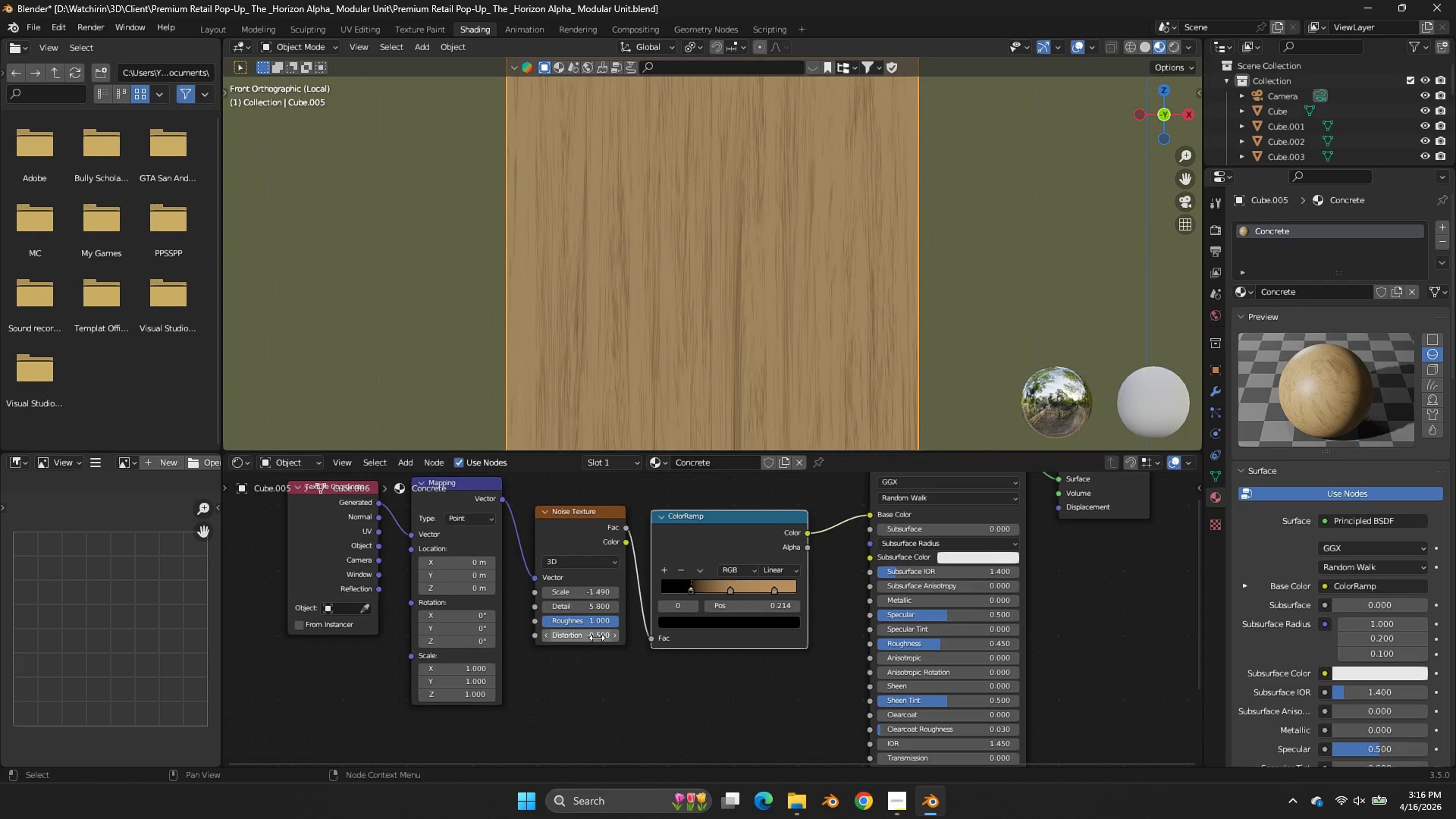 
left_click([597, 638])
 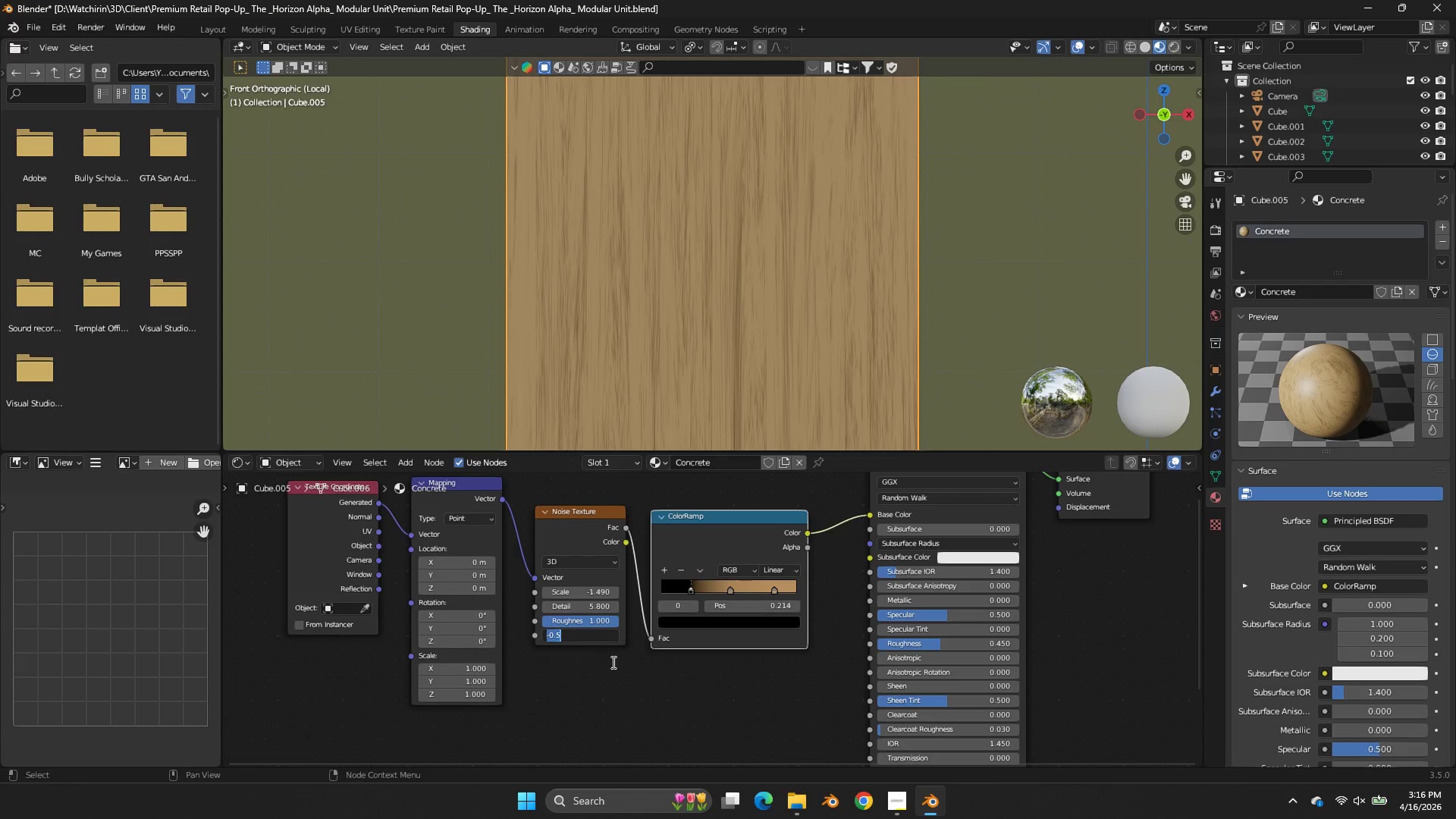 
key(1)
 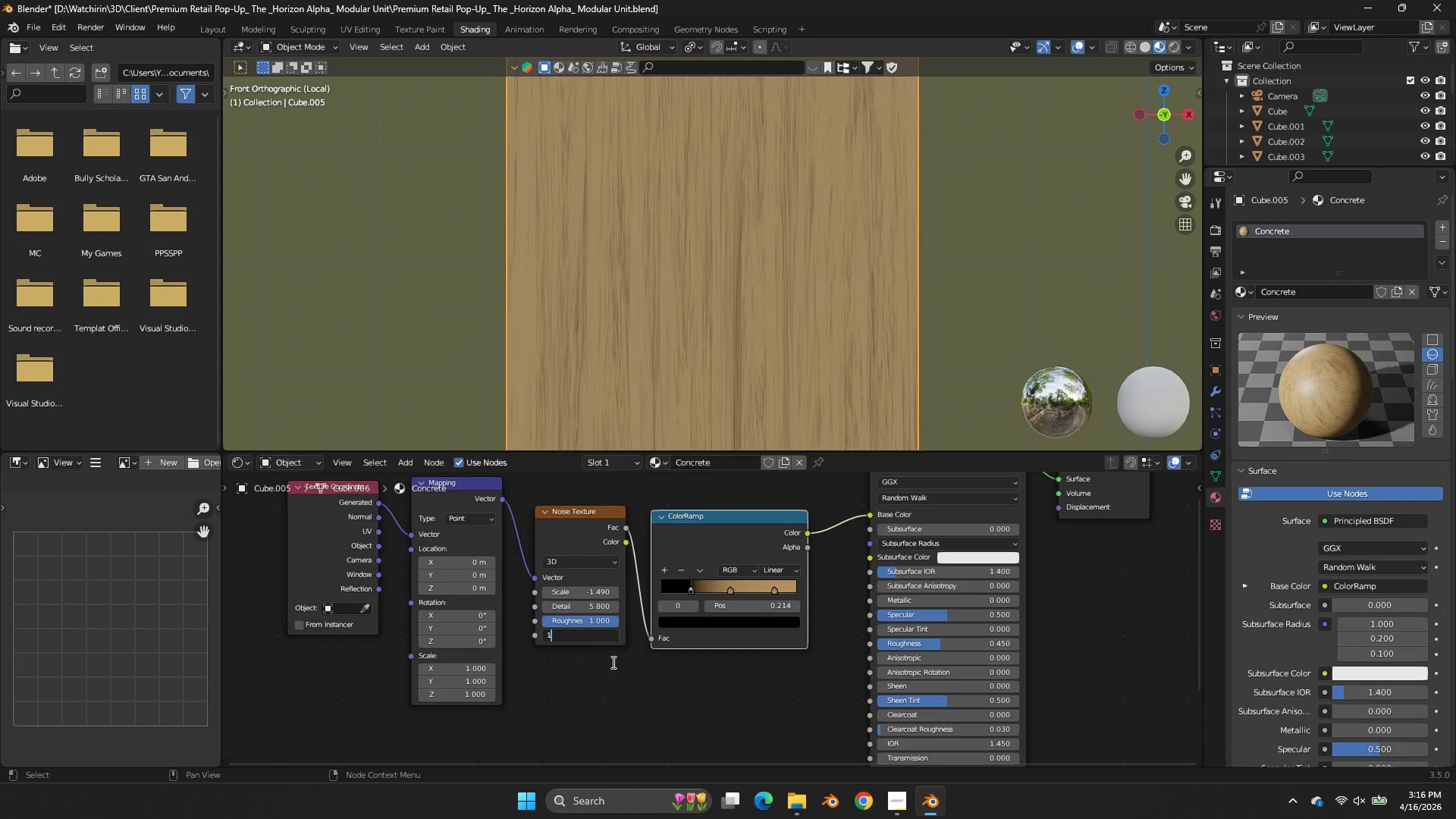 
left_click([612, 662])
 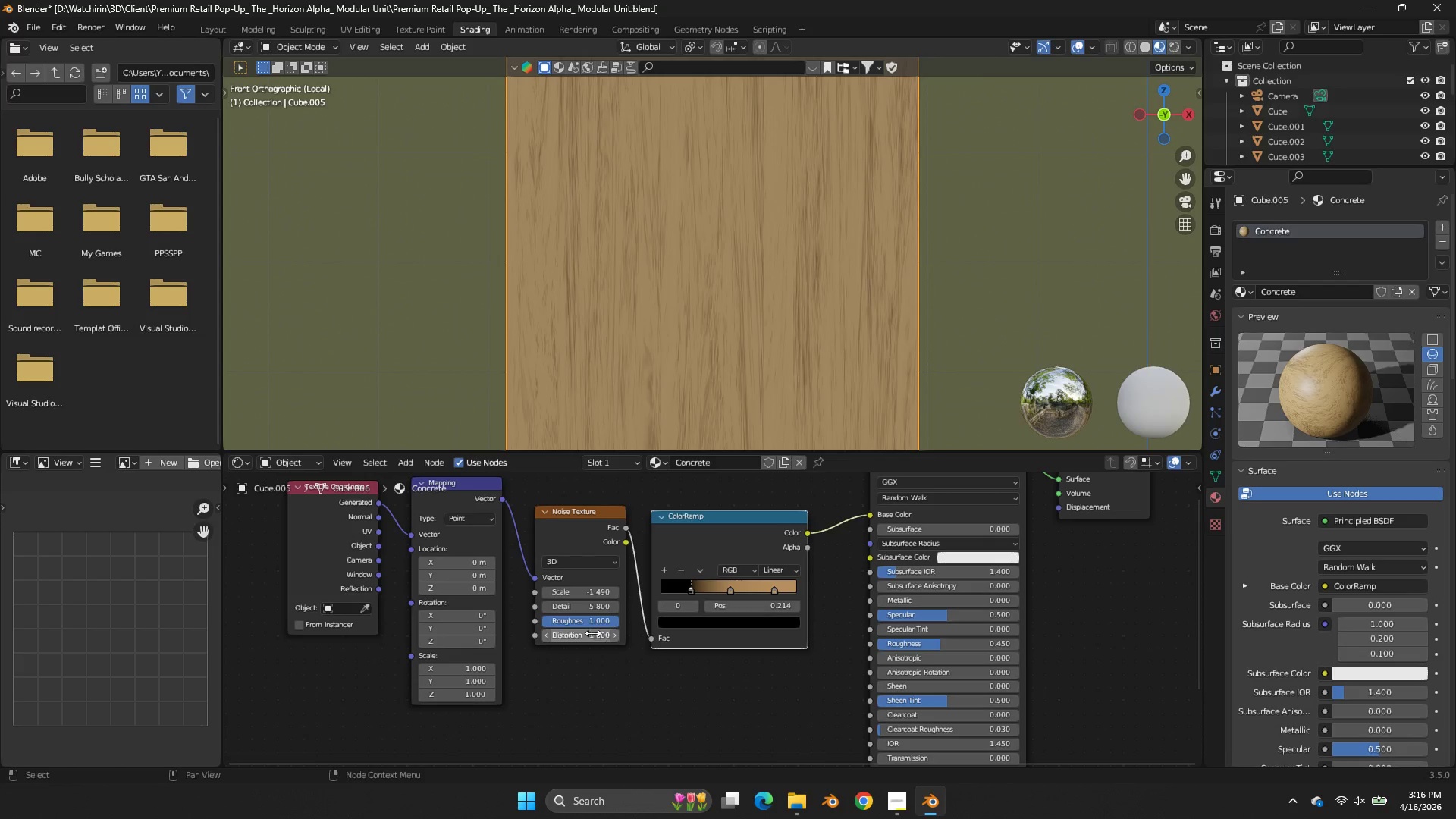 
left_click_drag(start_coordinate=[593, 633], to_coordinate=[661, 437])
 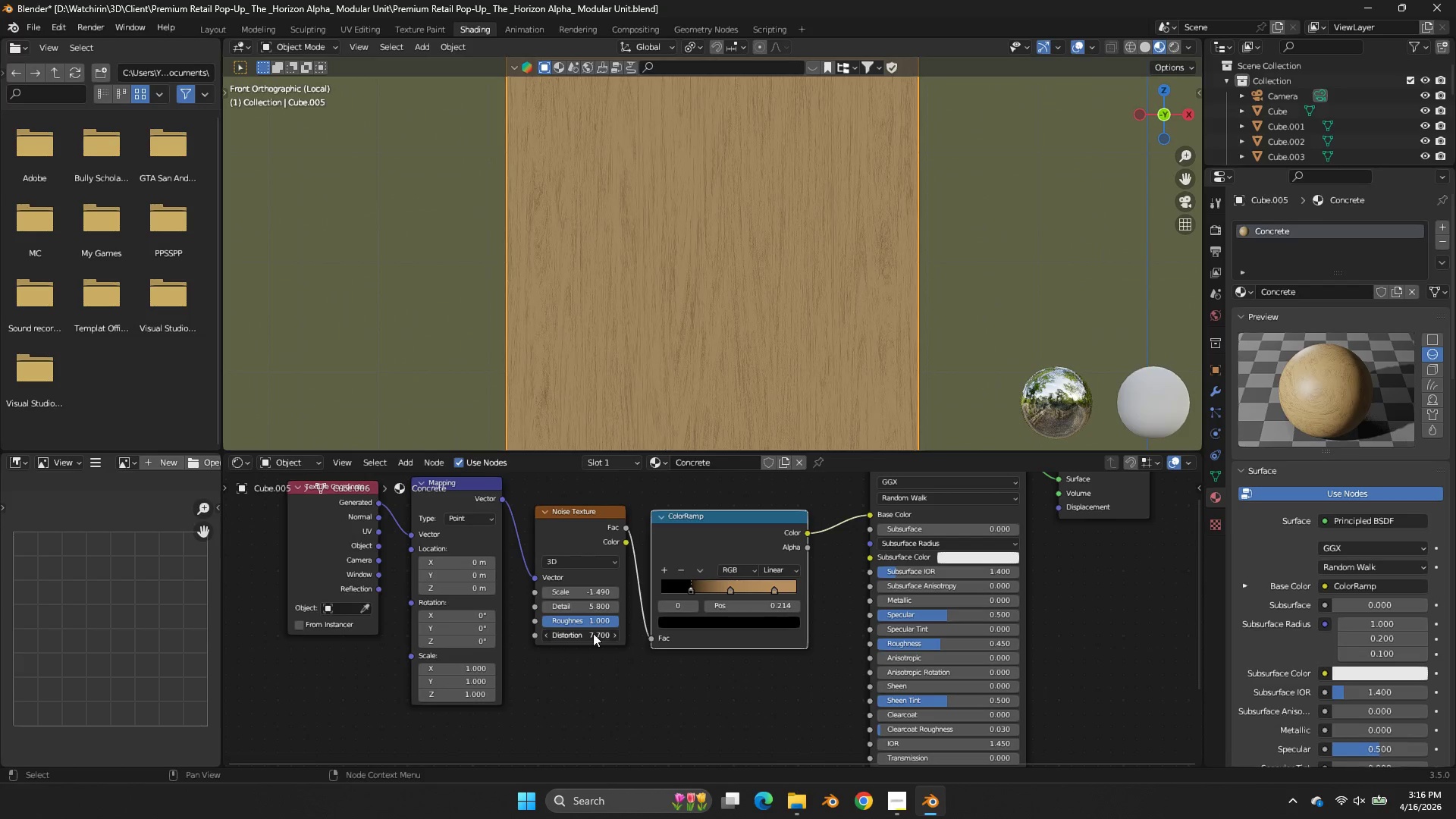 
left_click([661, 437])
 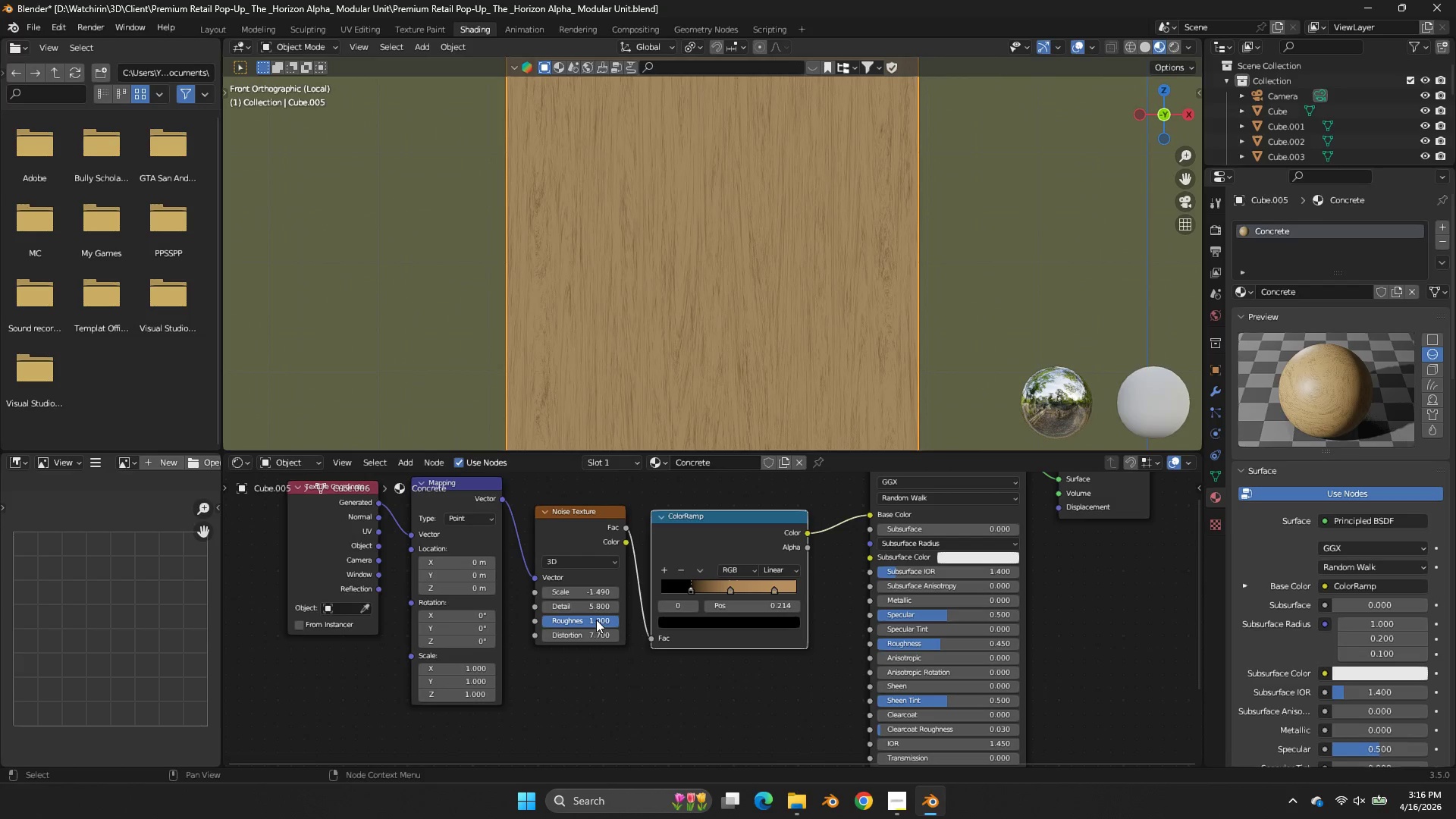 
left_click_drag(start_coordinate=[596, 620], to_coordinate=[773, 463])
 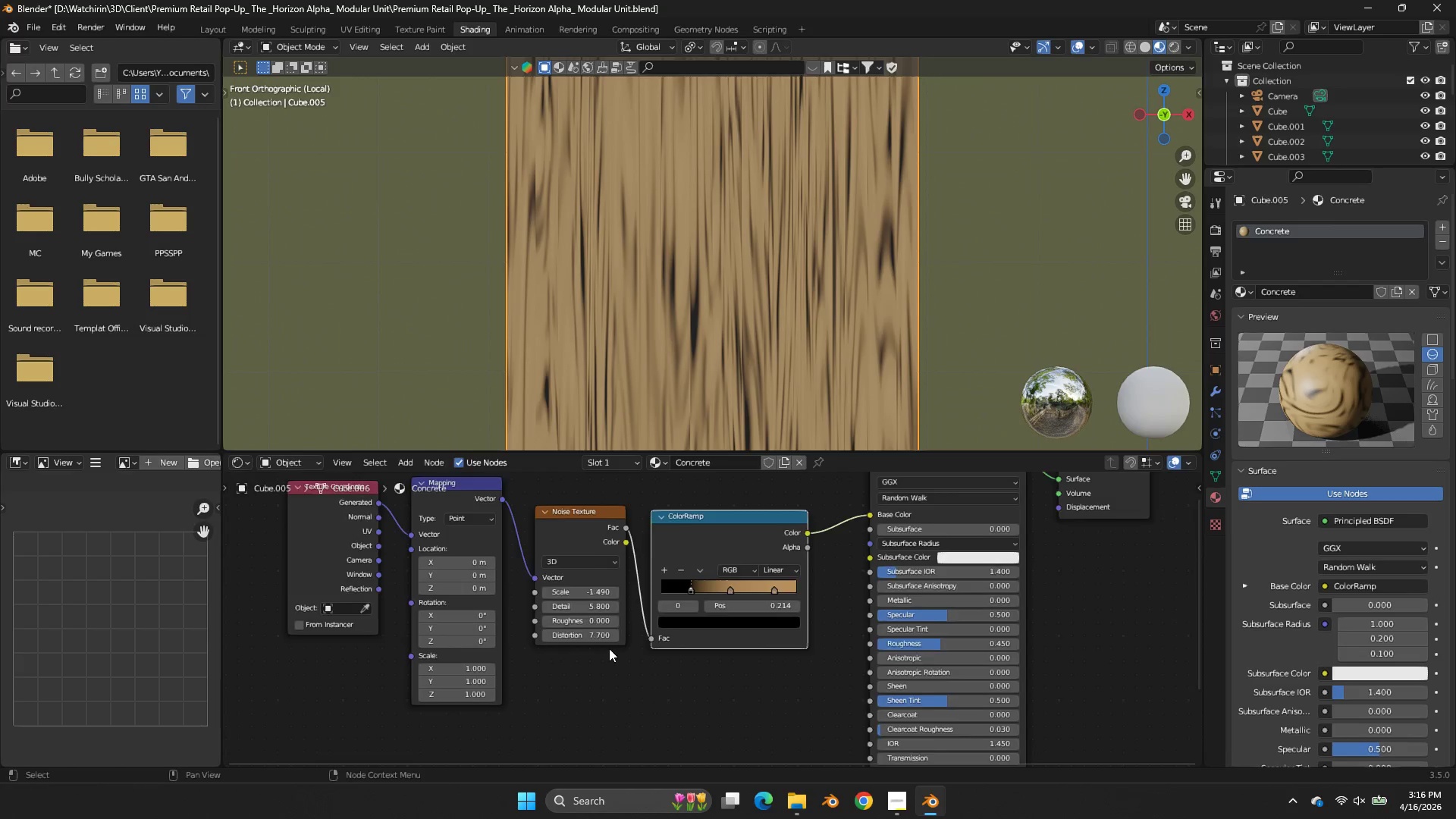 
scroll: coordinate [621, 639], scroll_direction: up, amount: 3.0
 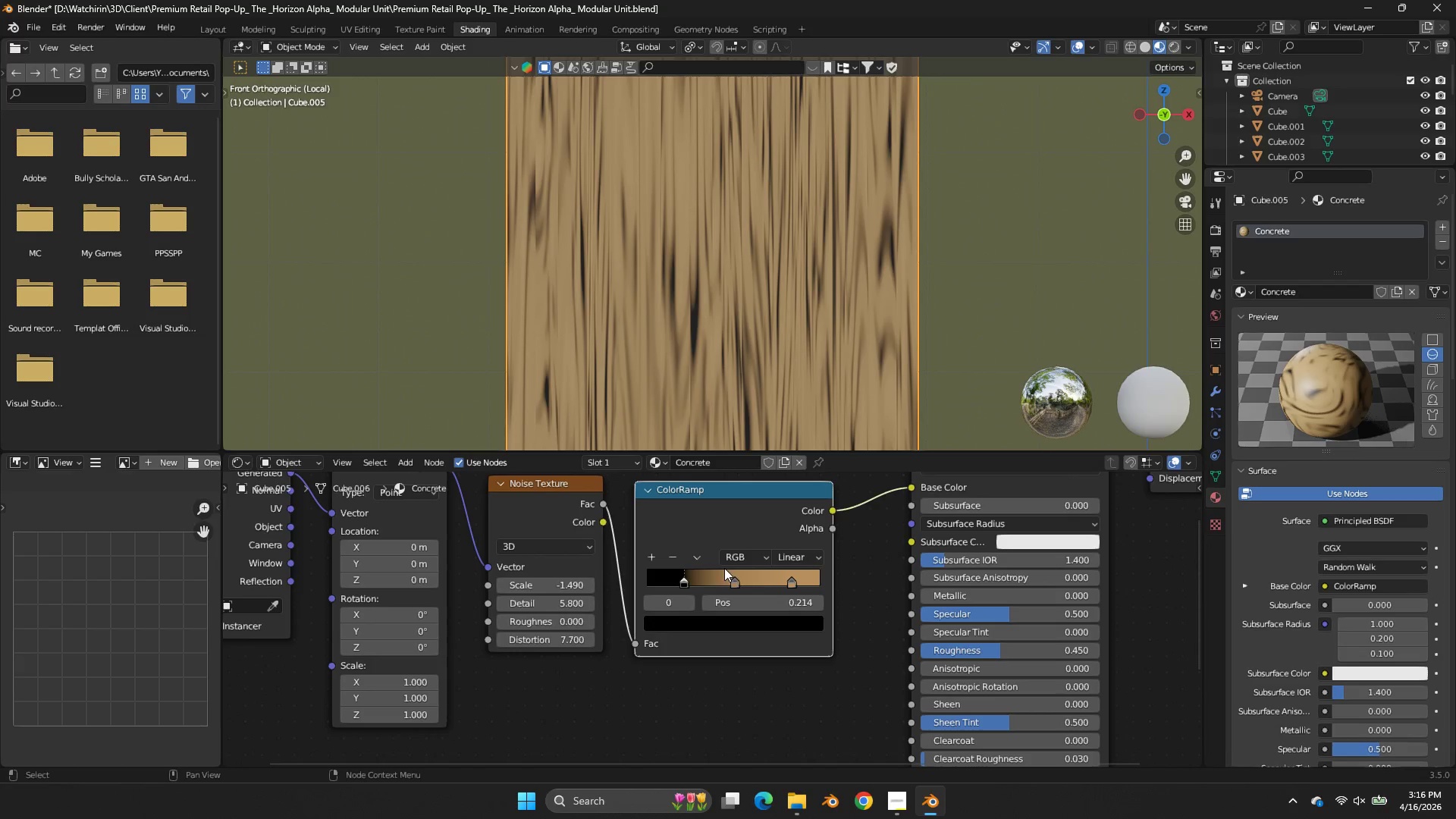 
double_click([736, 578])
 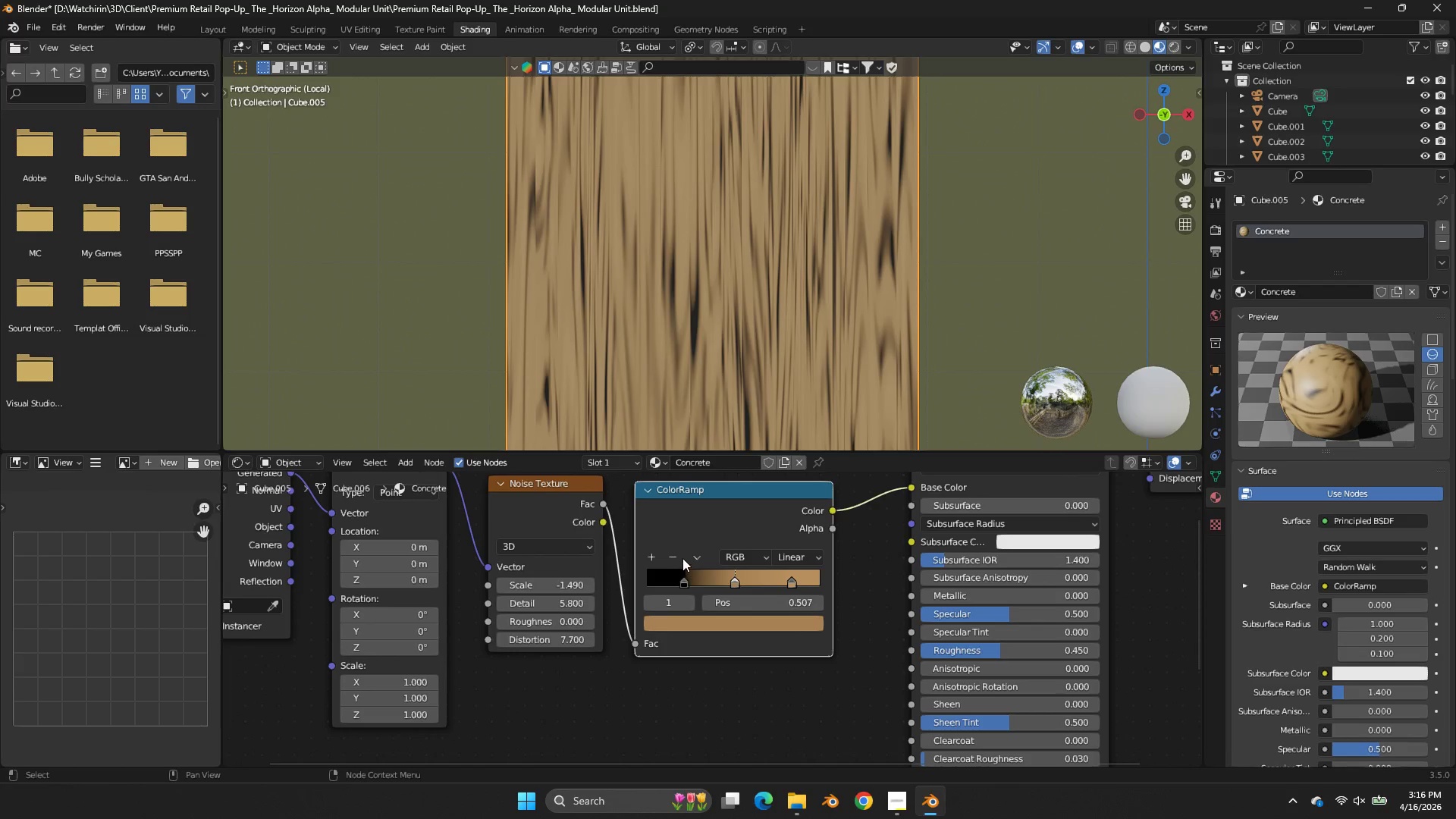 
double_click([672, 559])
 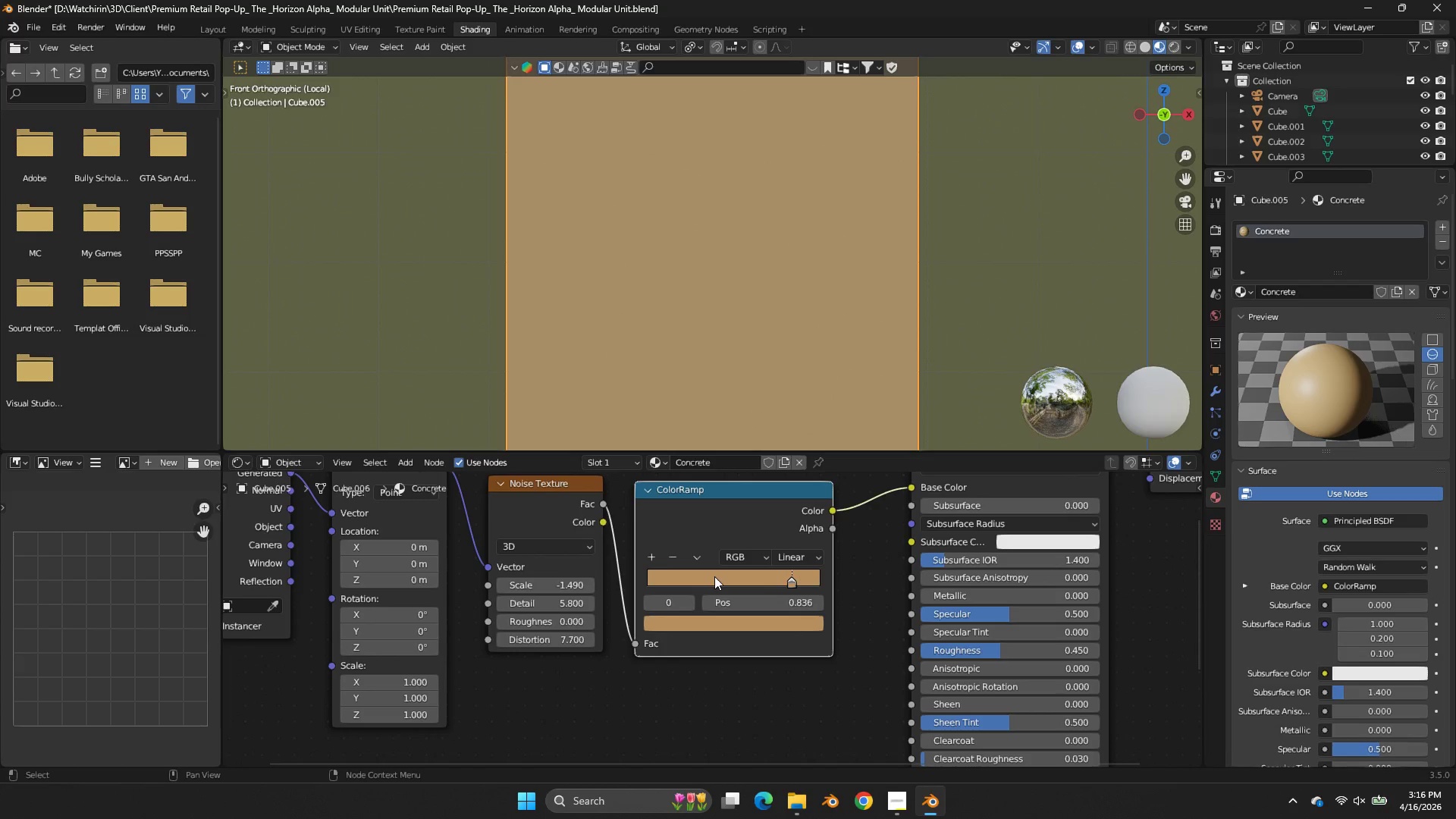 
left_click([672, 559])
 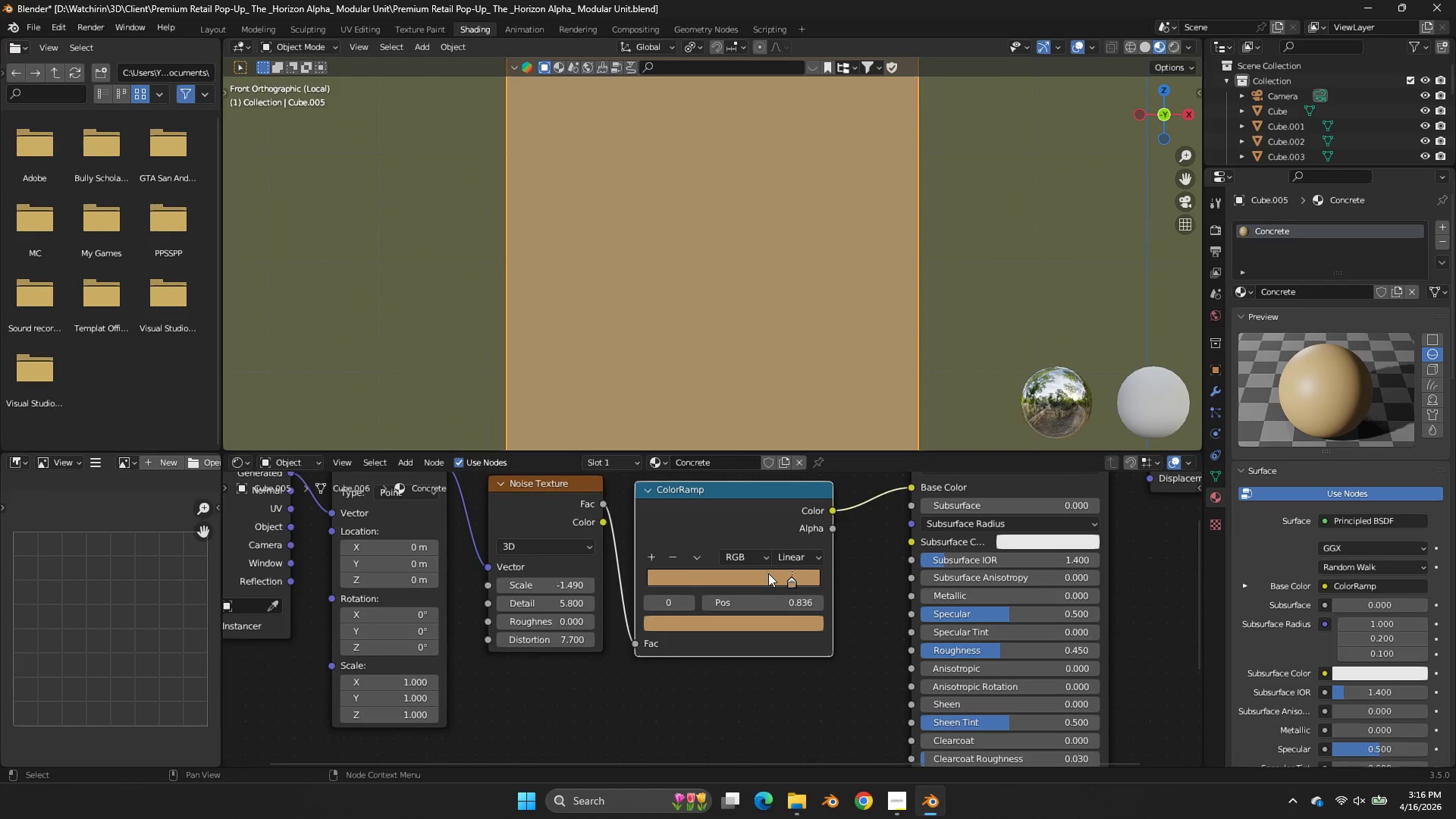 
left_click([642, 557])
 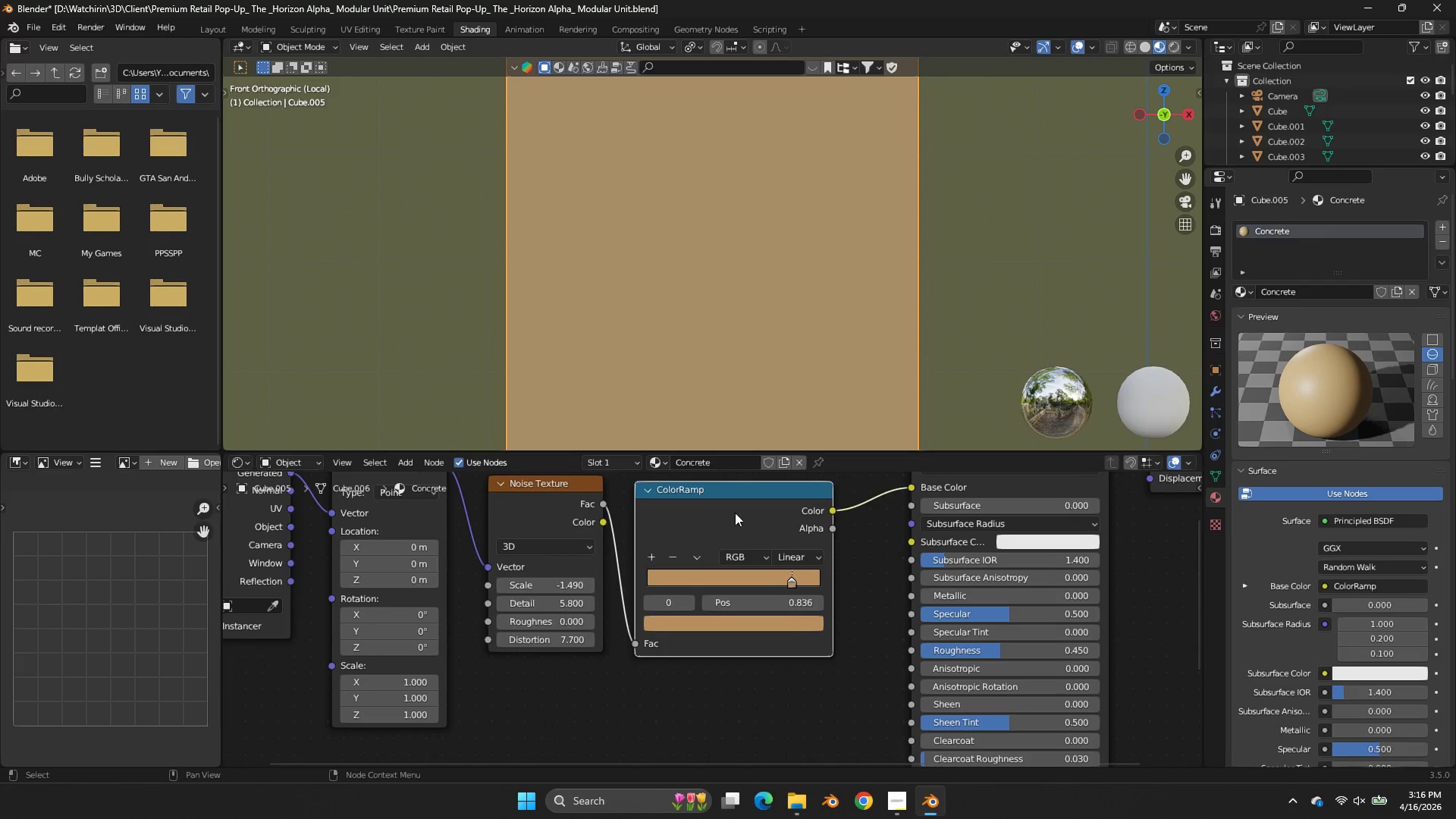 
double_click([860, 585])
 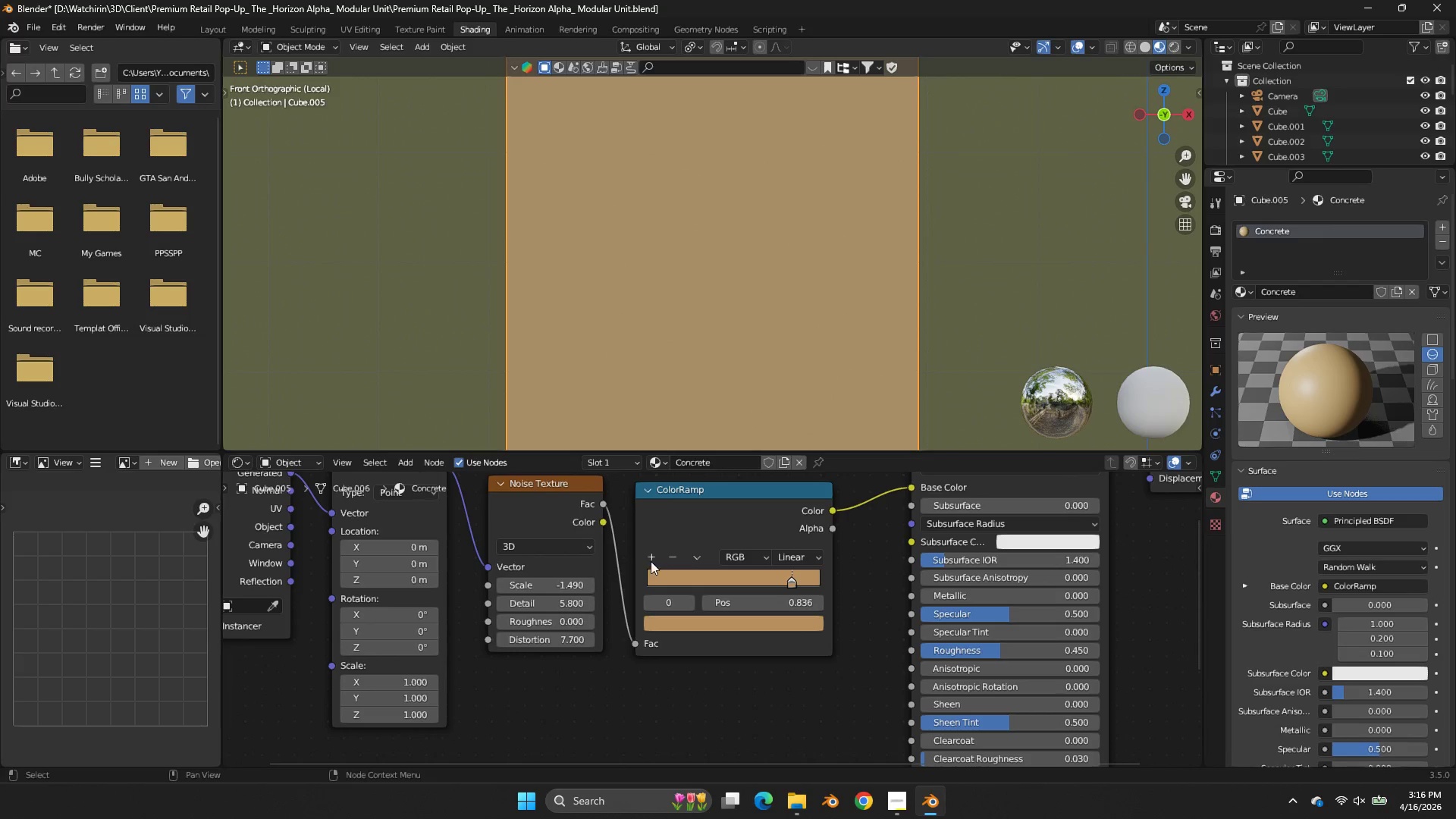 
left_click([651, 559])
 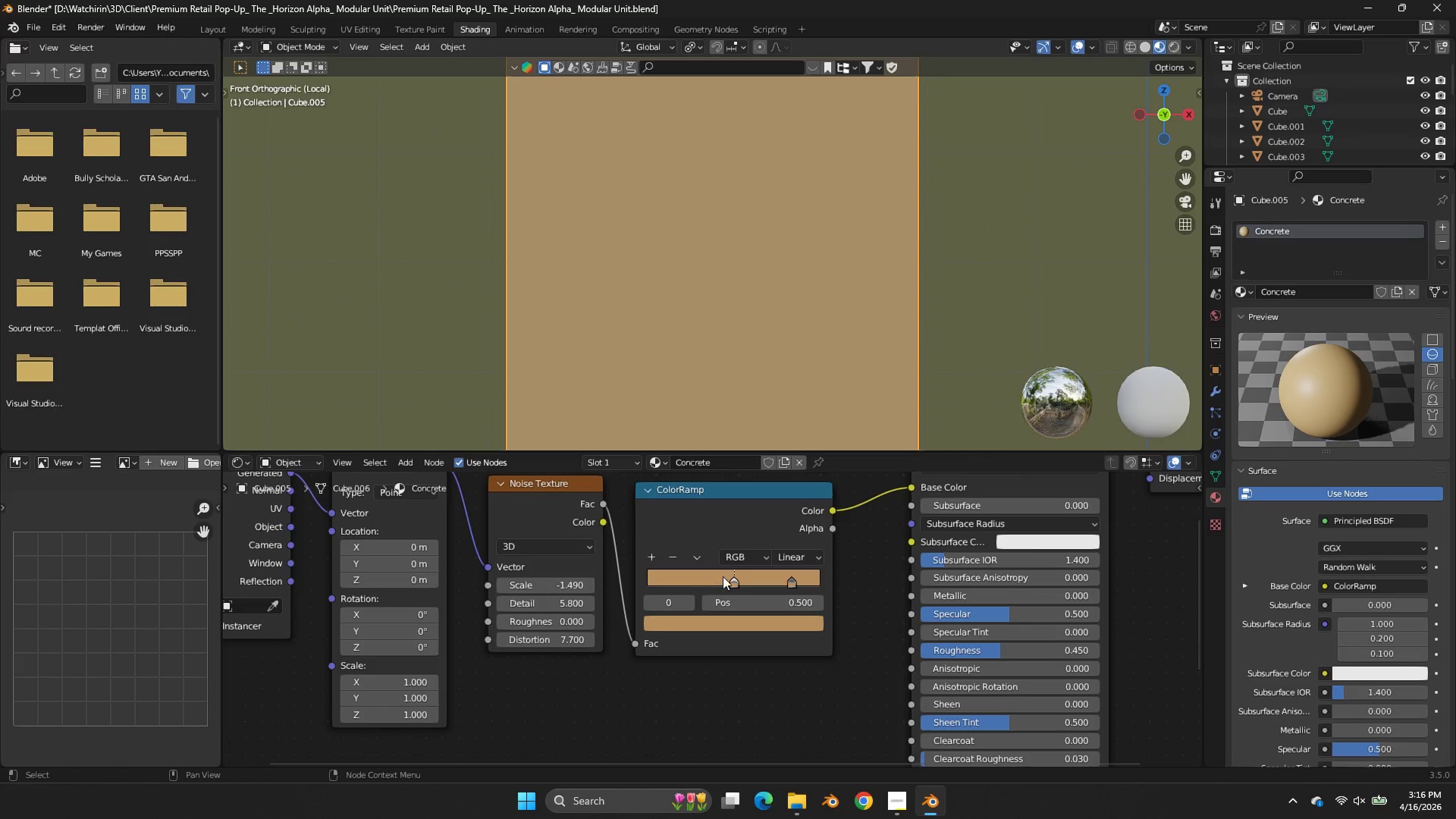 
left_click_drag(start_coordinate=[732, 576], to_coordinate=[686, 585])
 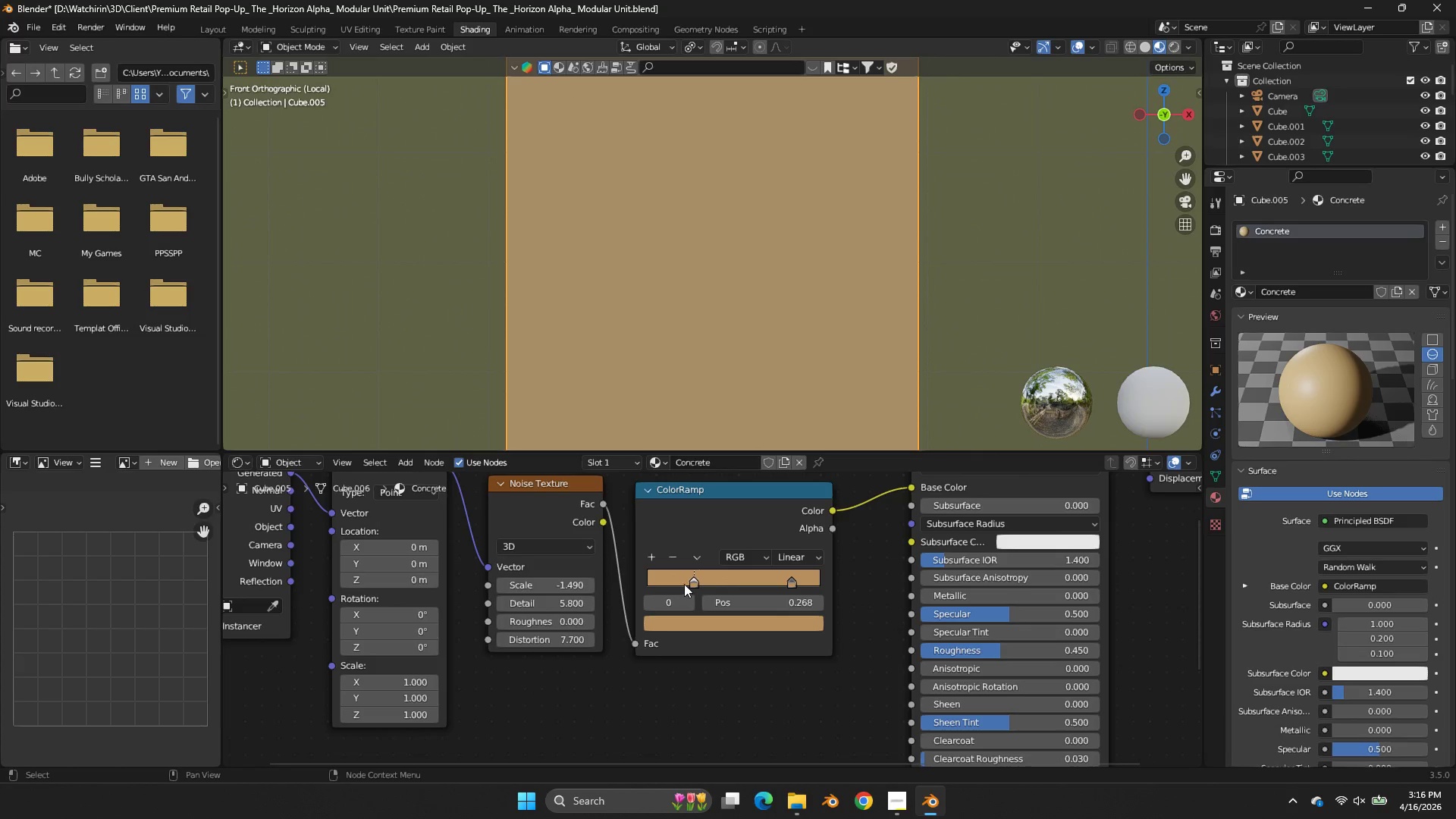 
left_click([686, 585])
 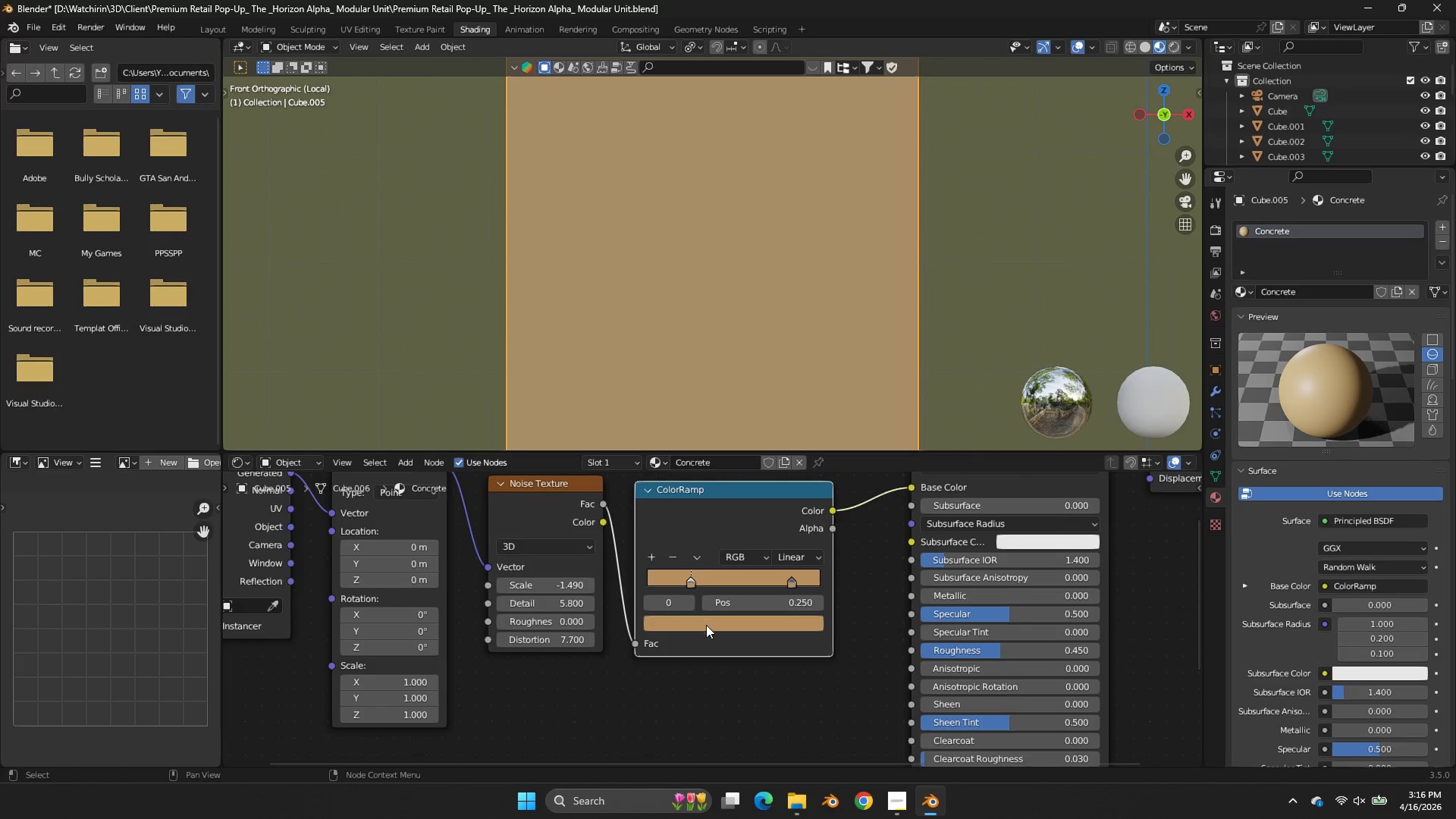 
double_click([706, 625])
 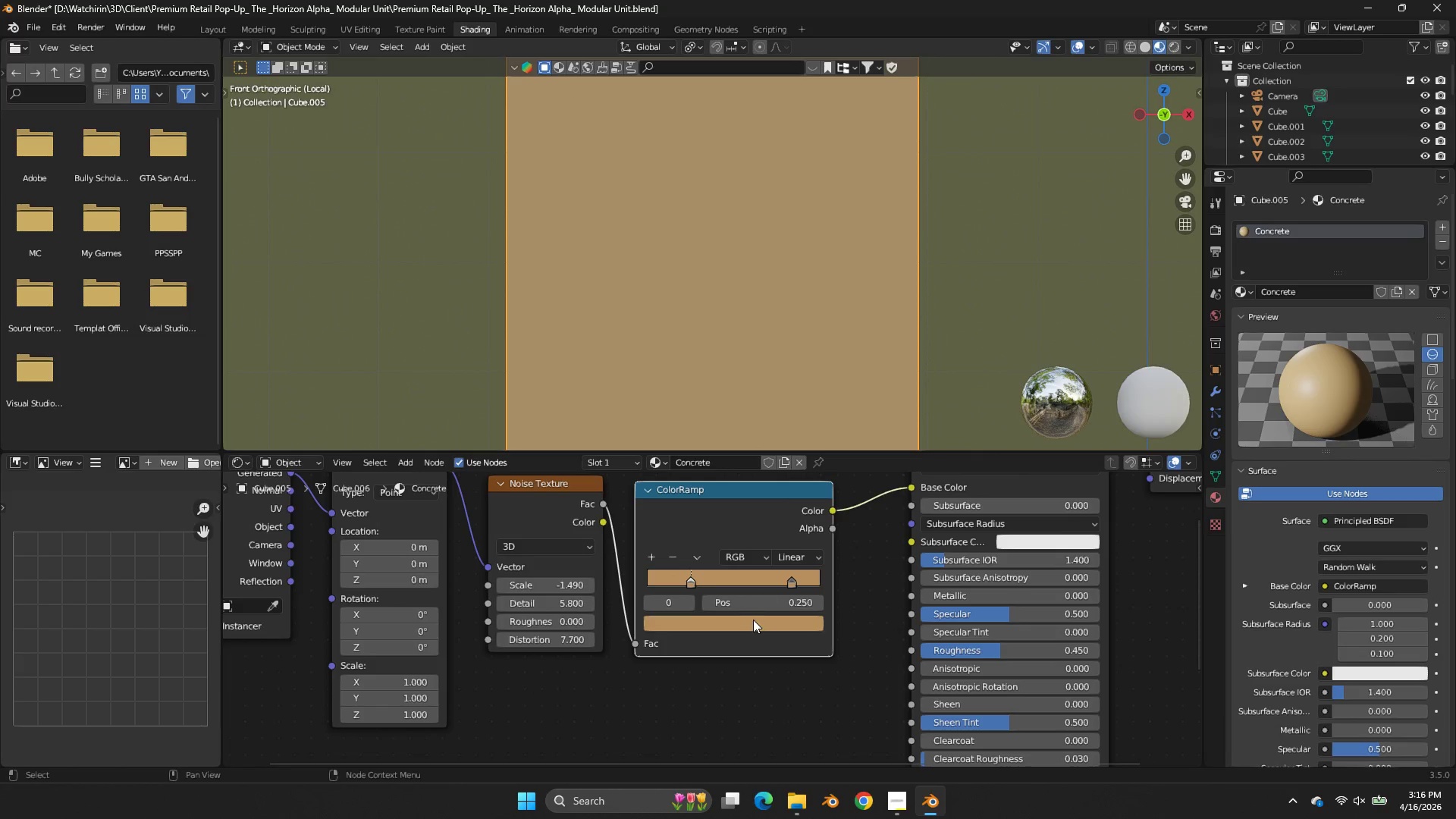 
double_click([752, 622])
 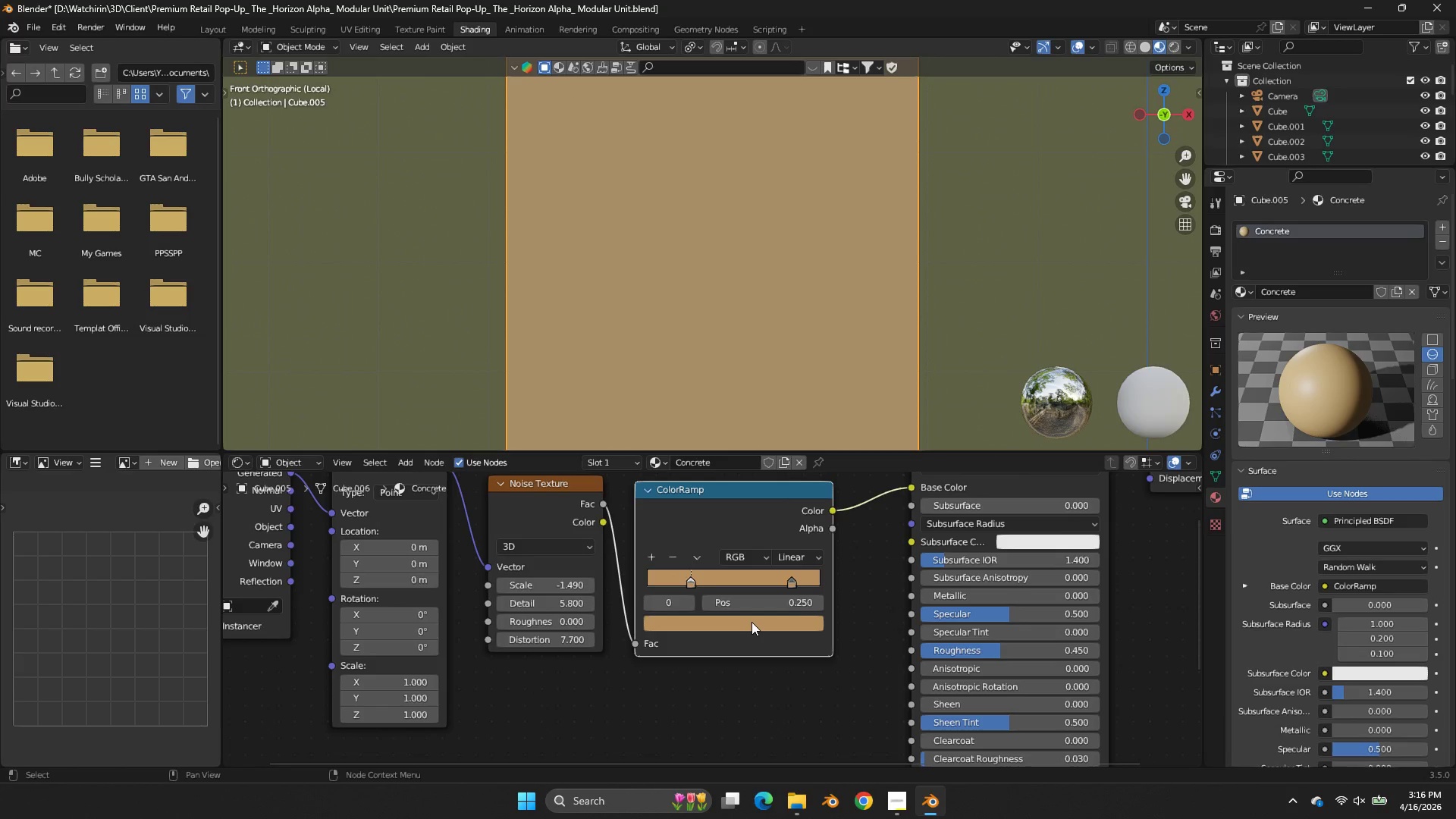 
triple_click([752, 622])
 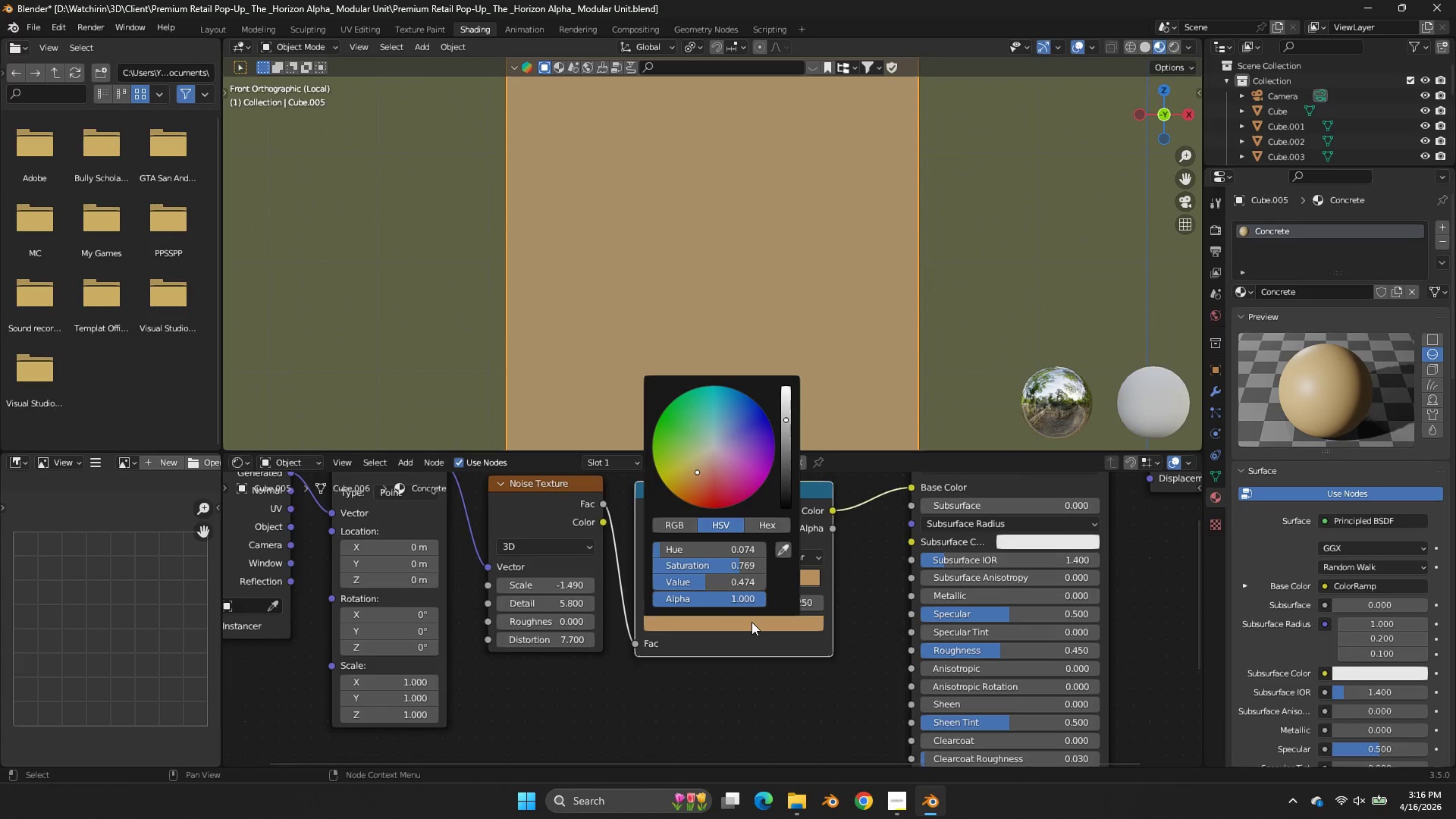 
triple_click([752, 622])
 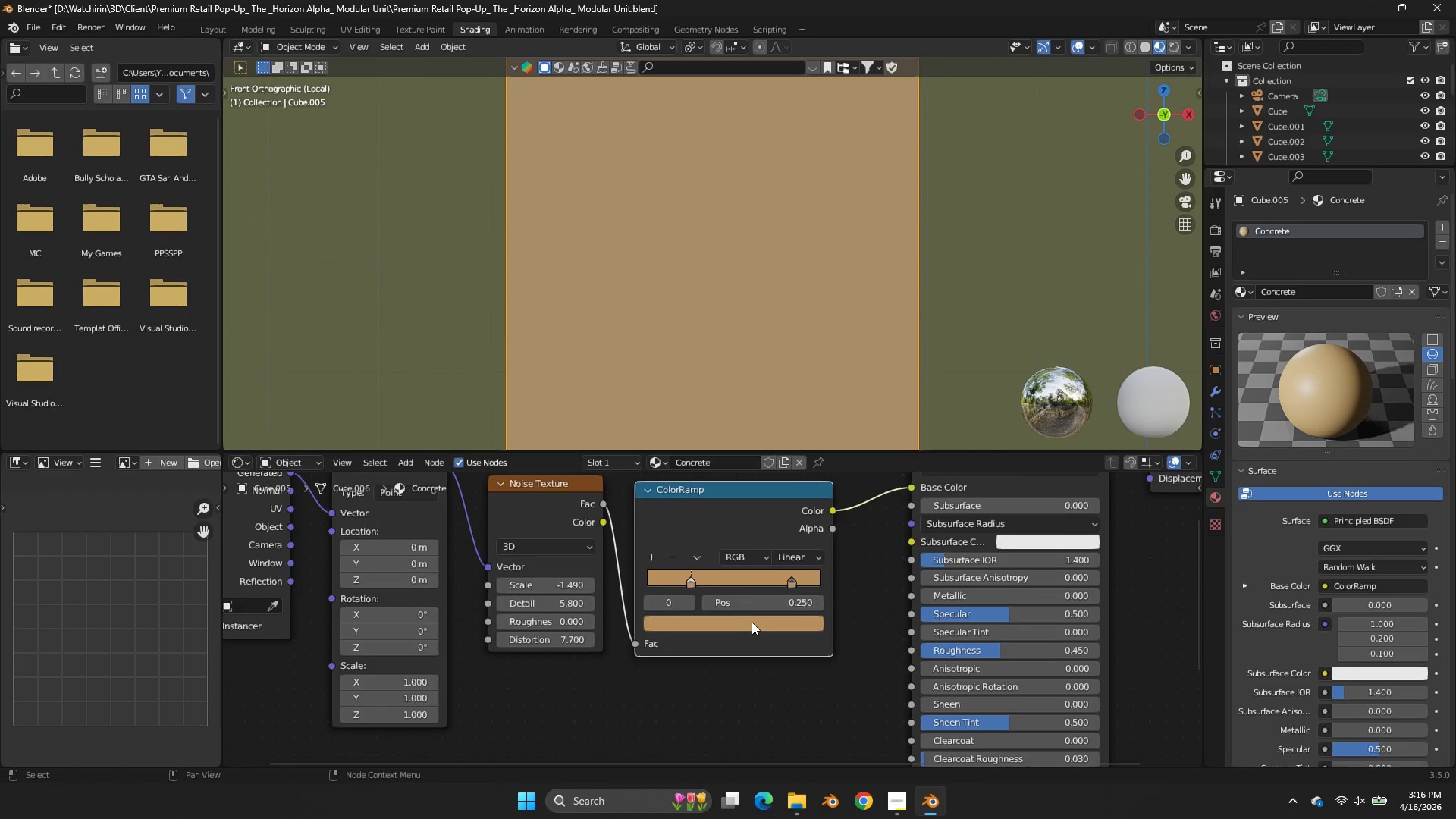 
triple_click([752, 623])
 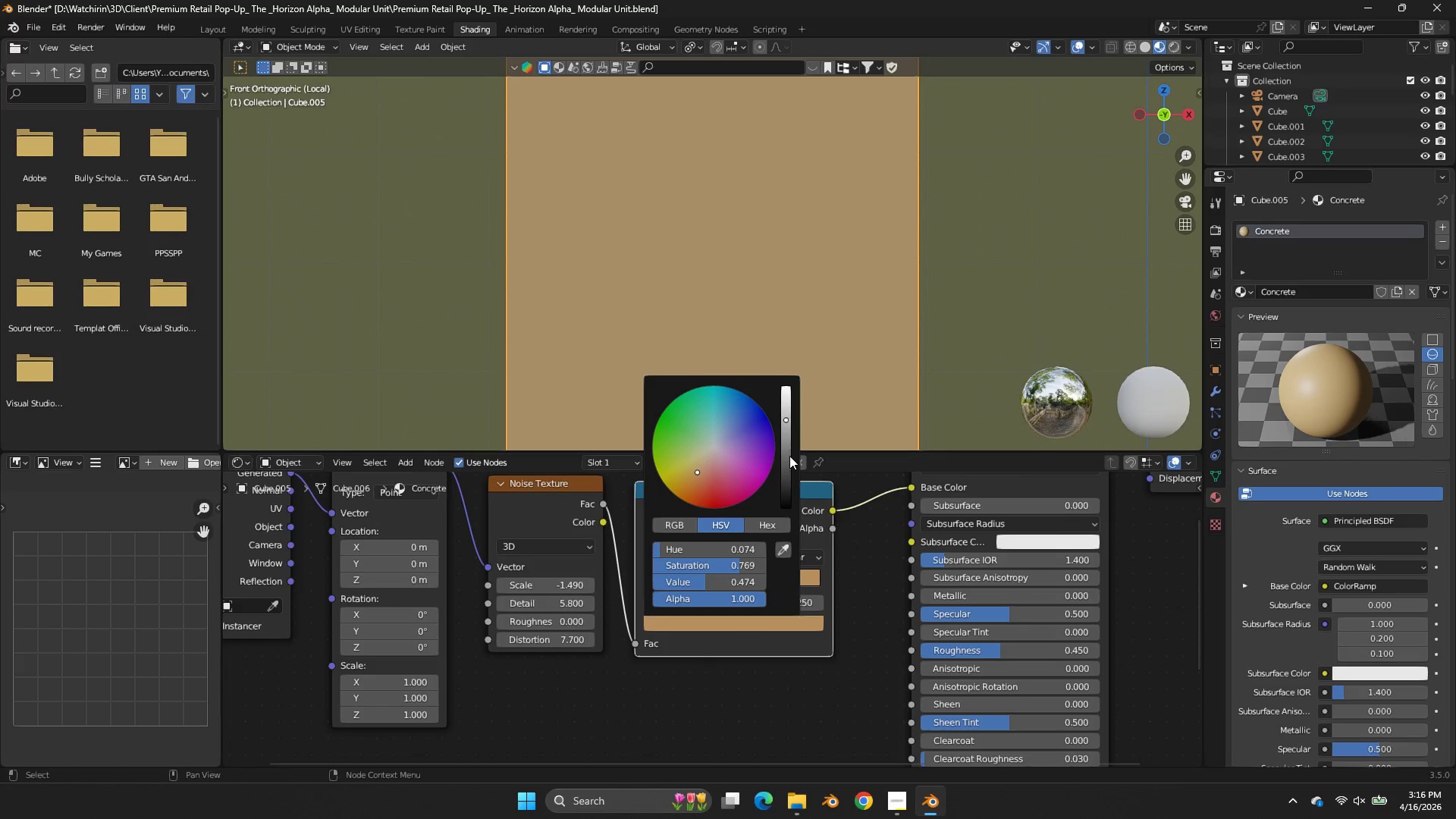 
left_click_drag(start_coordinate=[789, 456], to_coordinate=[802, 346])
 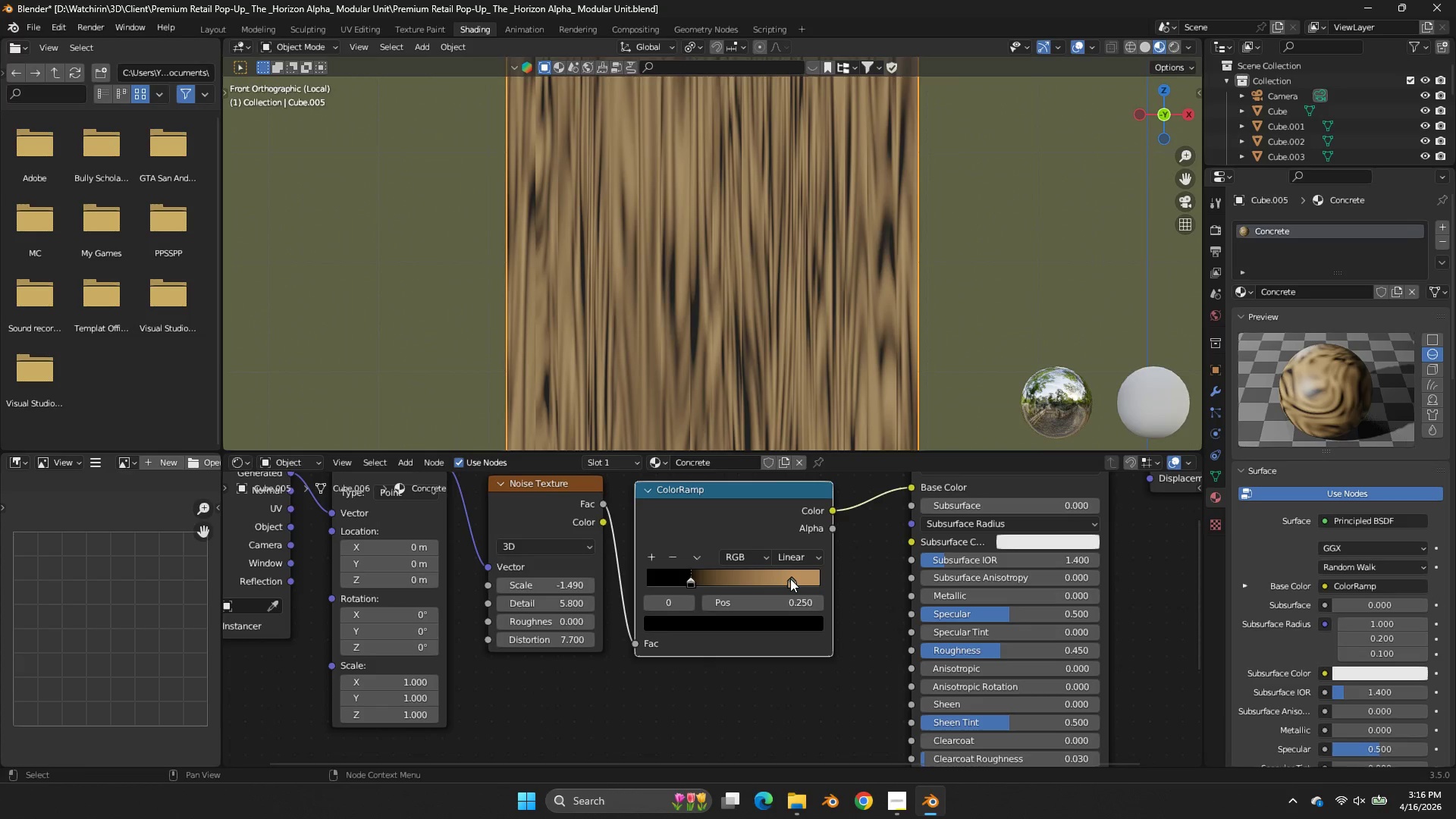 
left_click_drag(start_coordinate=[790, 579], to_coordinate=[695, 588])
 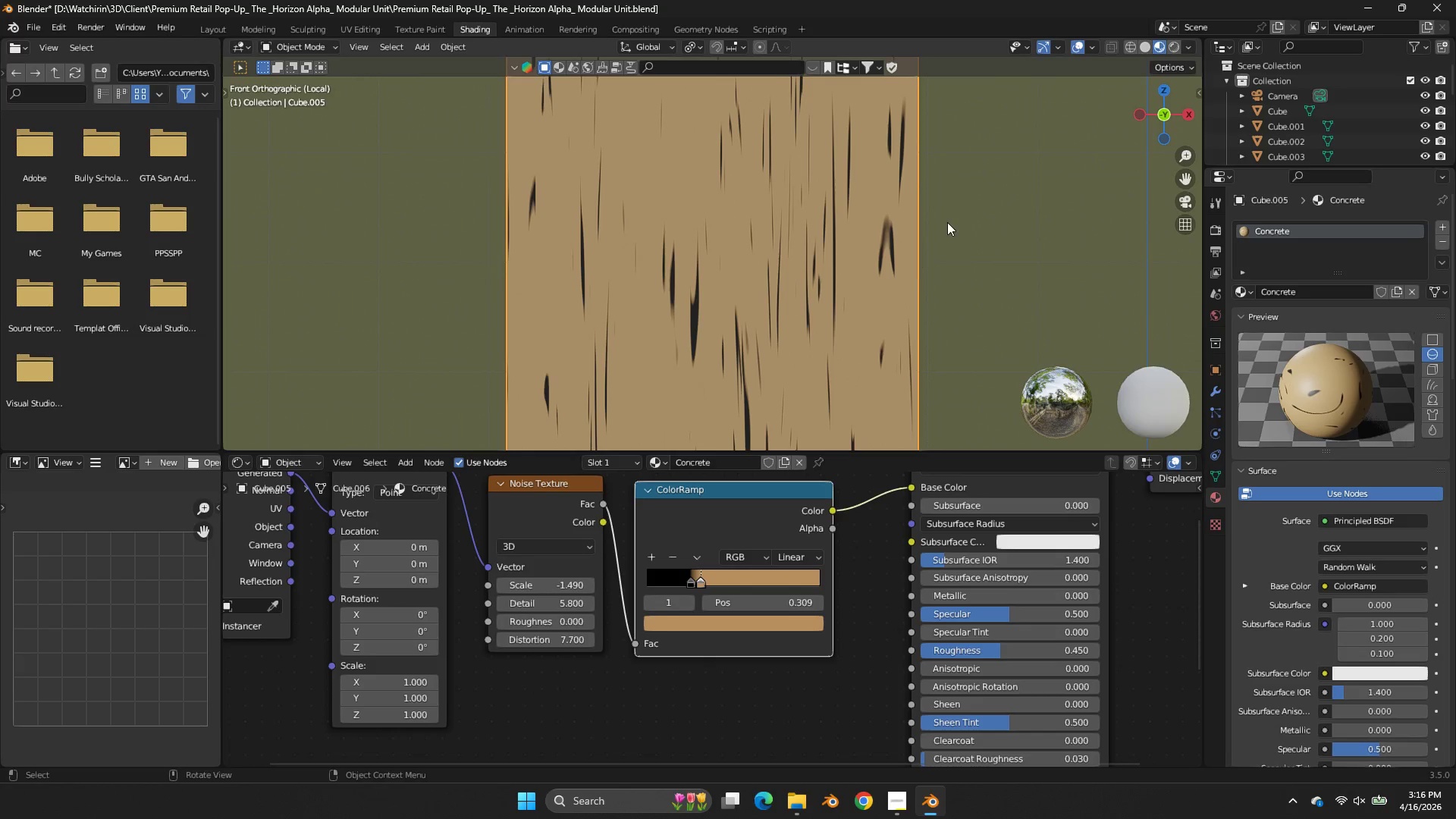 
scroll: coordinate [947, 222], scroll_direction: down, amount: 1.0
 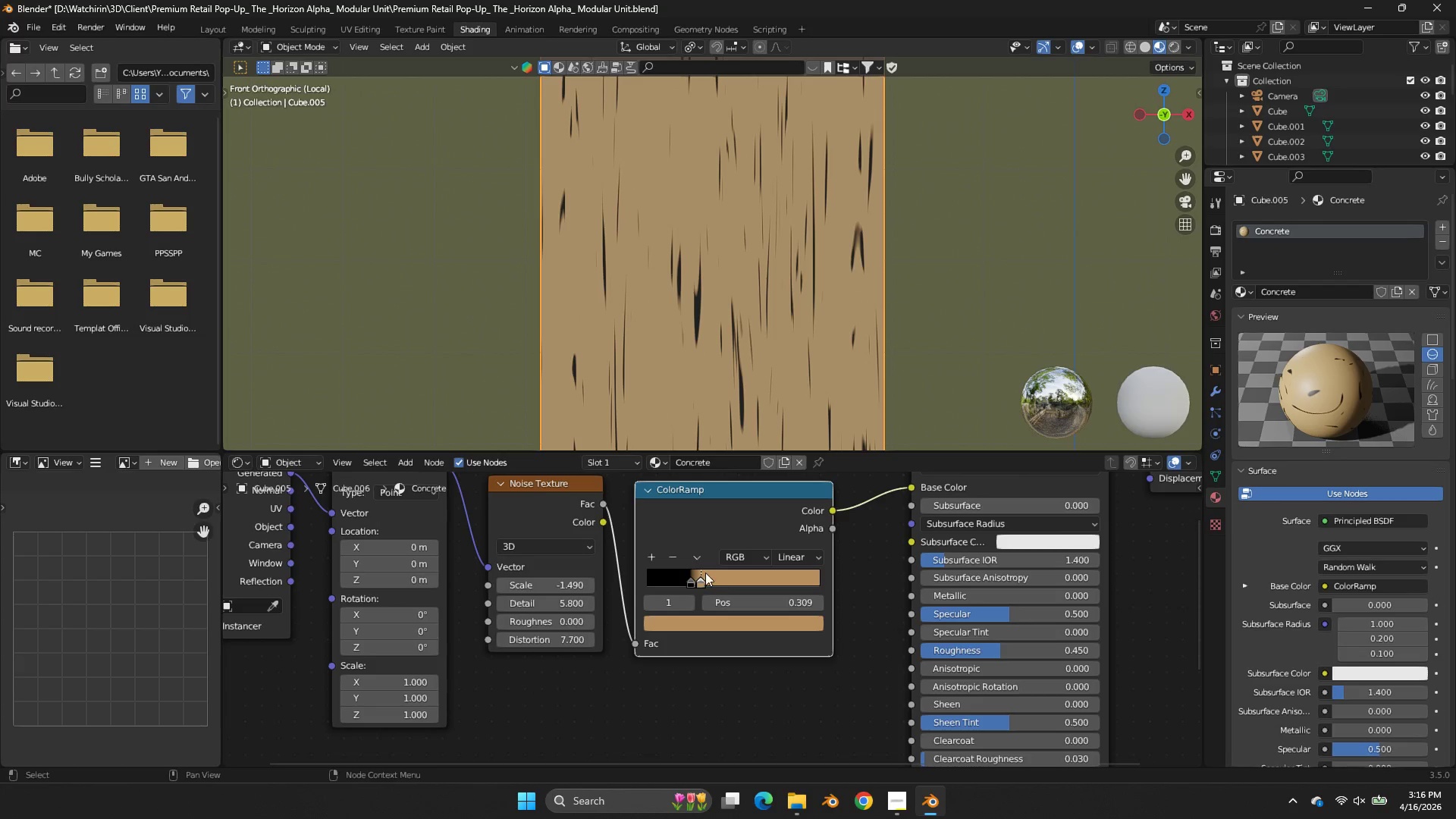 
left_click_drag(start_coordinate=[679, 579], to_coordinate=[638, 579])
 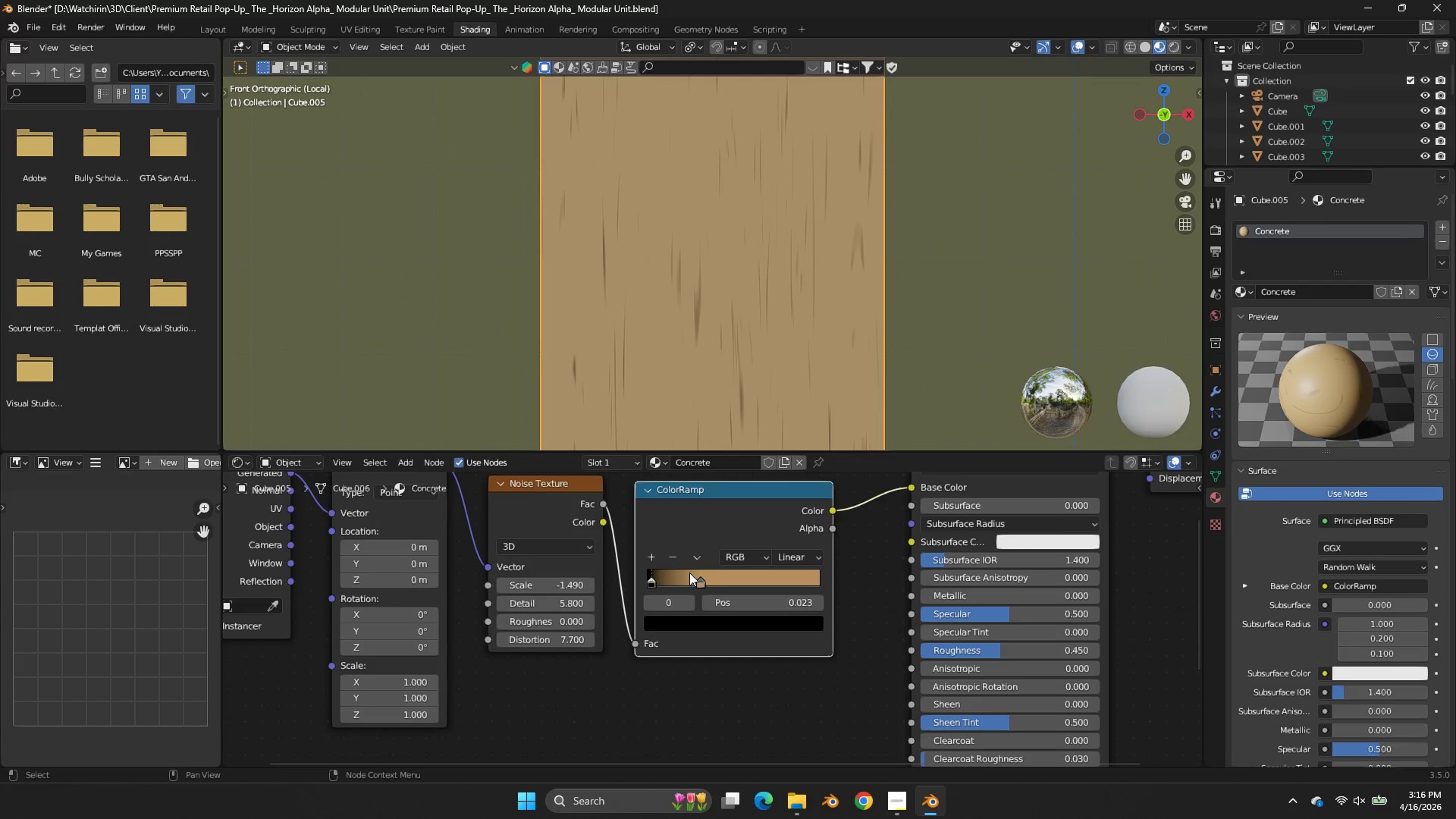 
left_click_drag(start_coordinate=[689, 573], to_coordinate=[739, 579])
 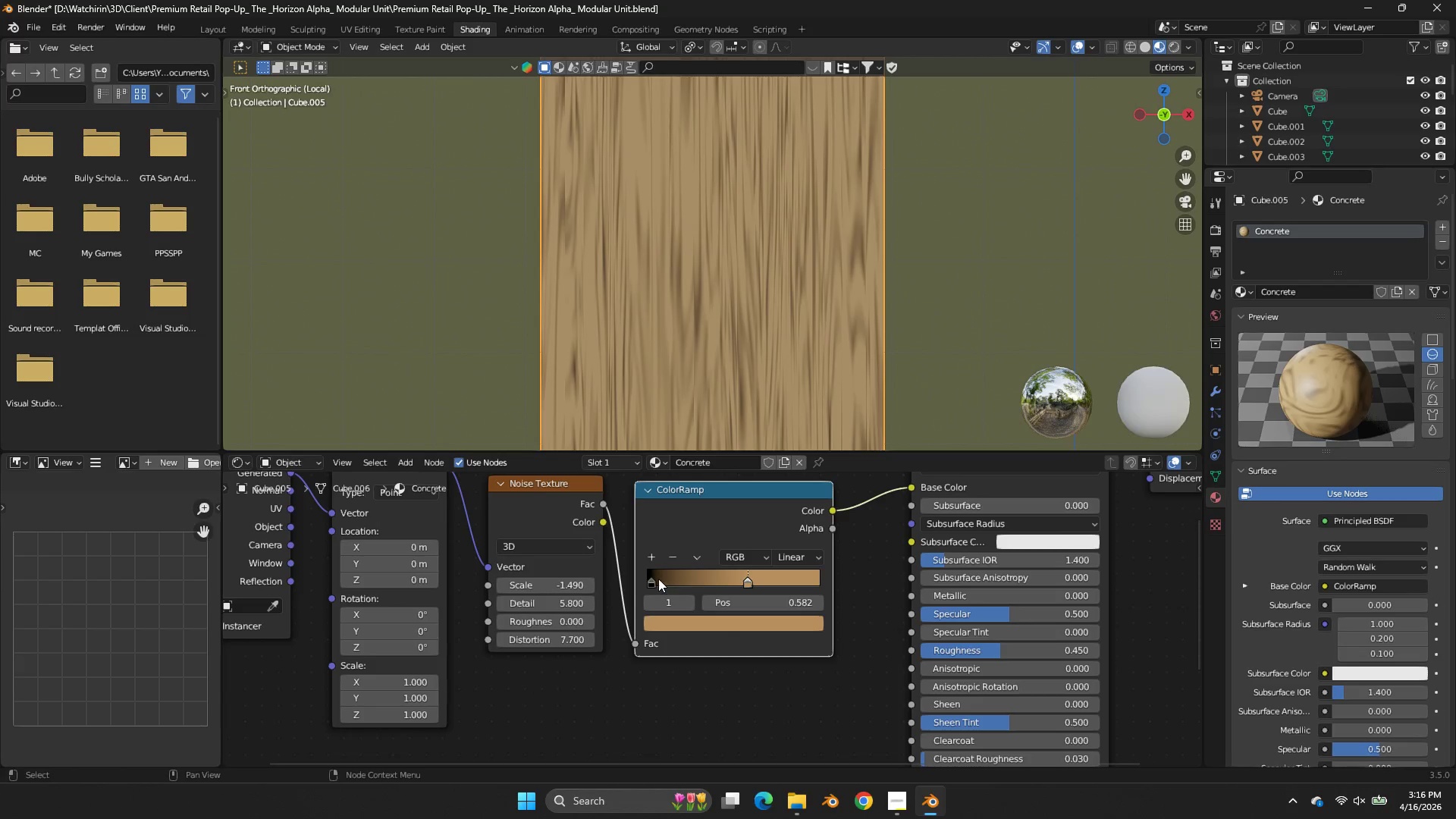 
left_click_drag(start_coordinate=[654, 581], to_coordinate=[700, 587])
 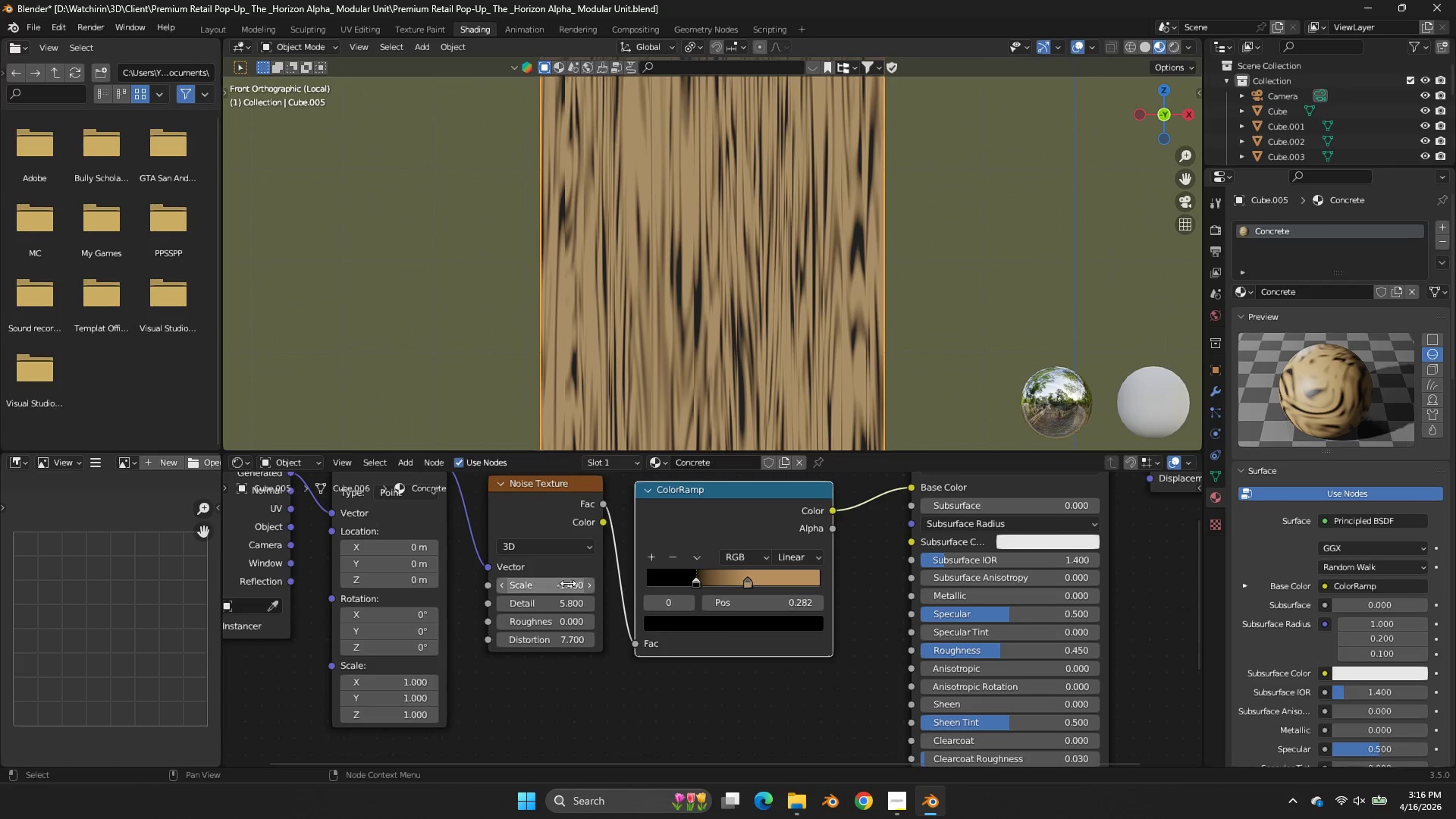 
double_click([568, 583])
 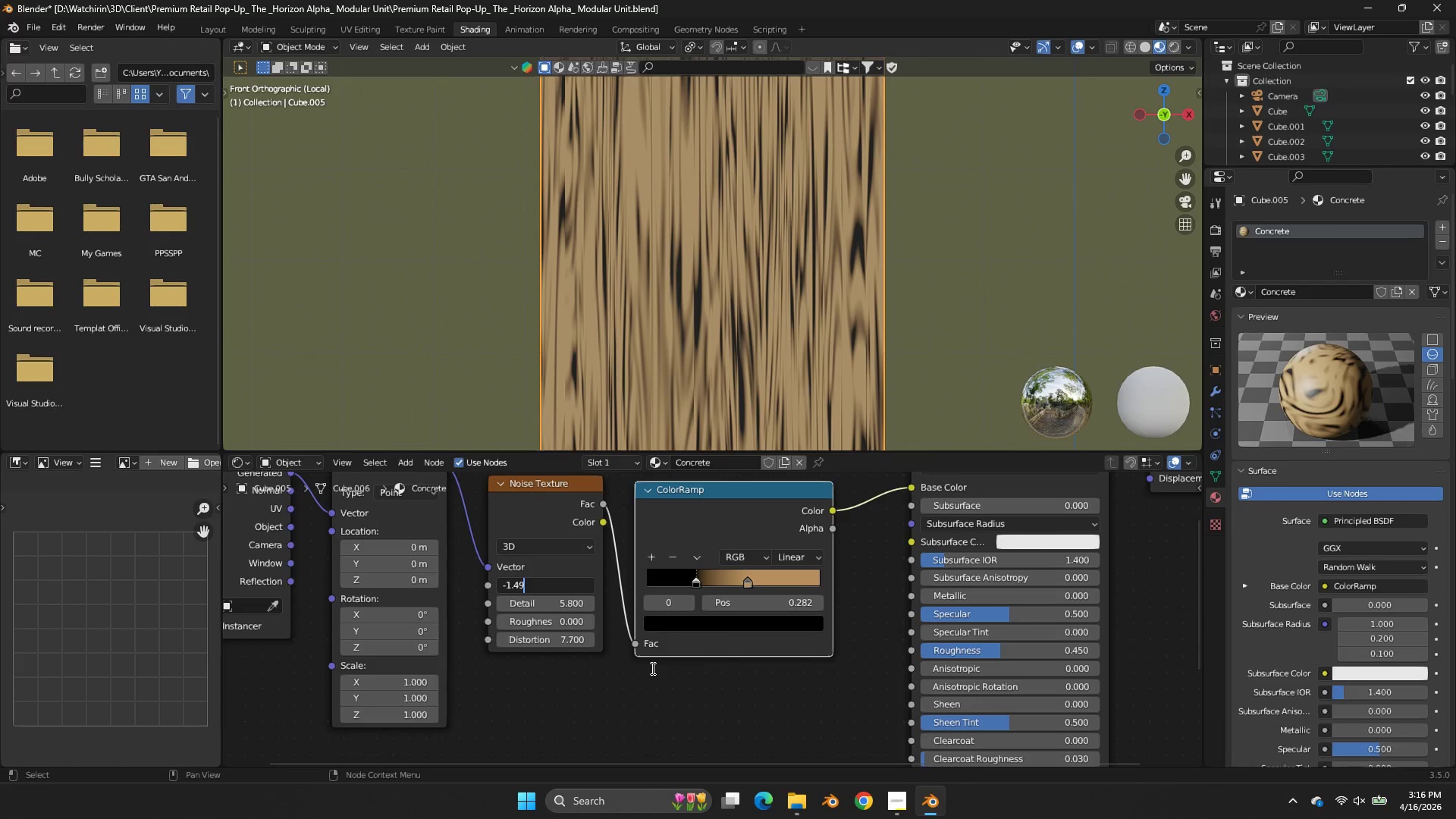 
key(1)
 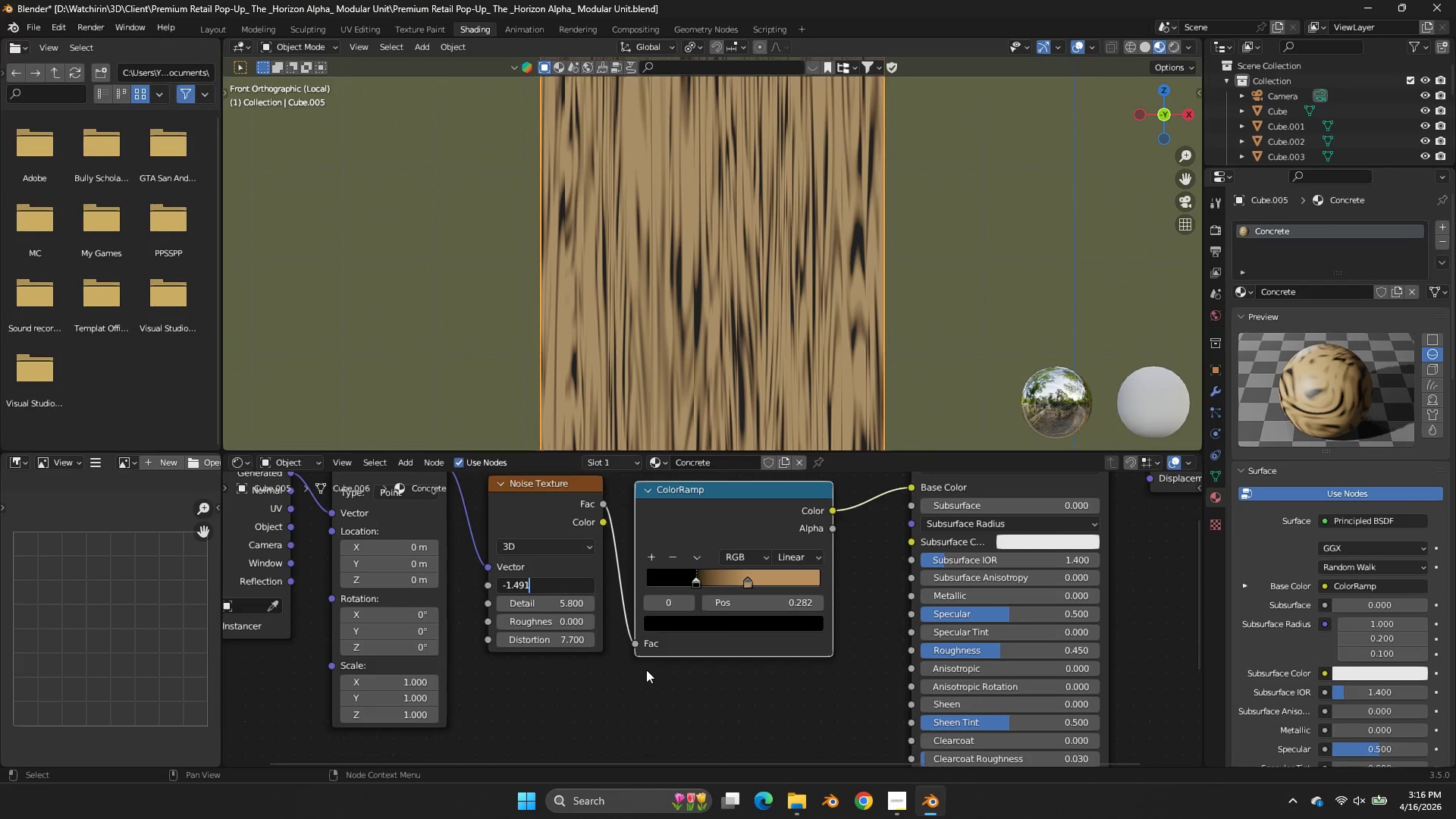 
left_click([646, 670])
 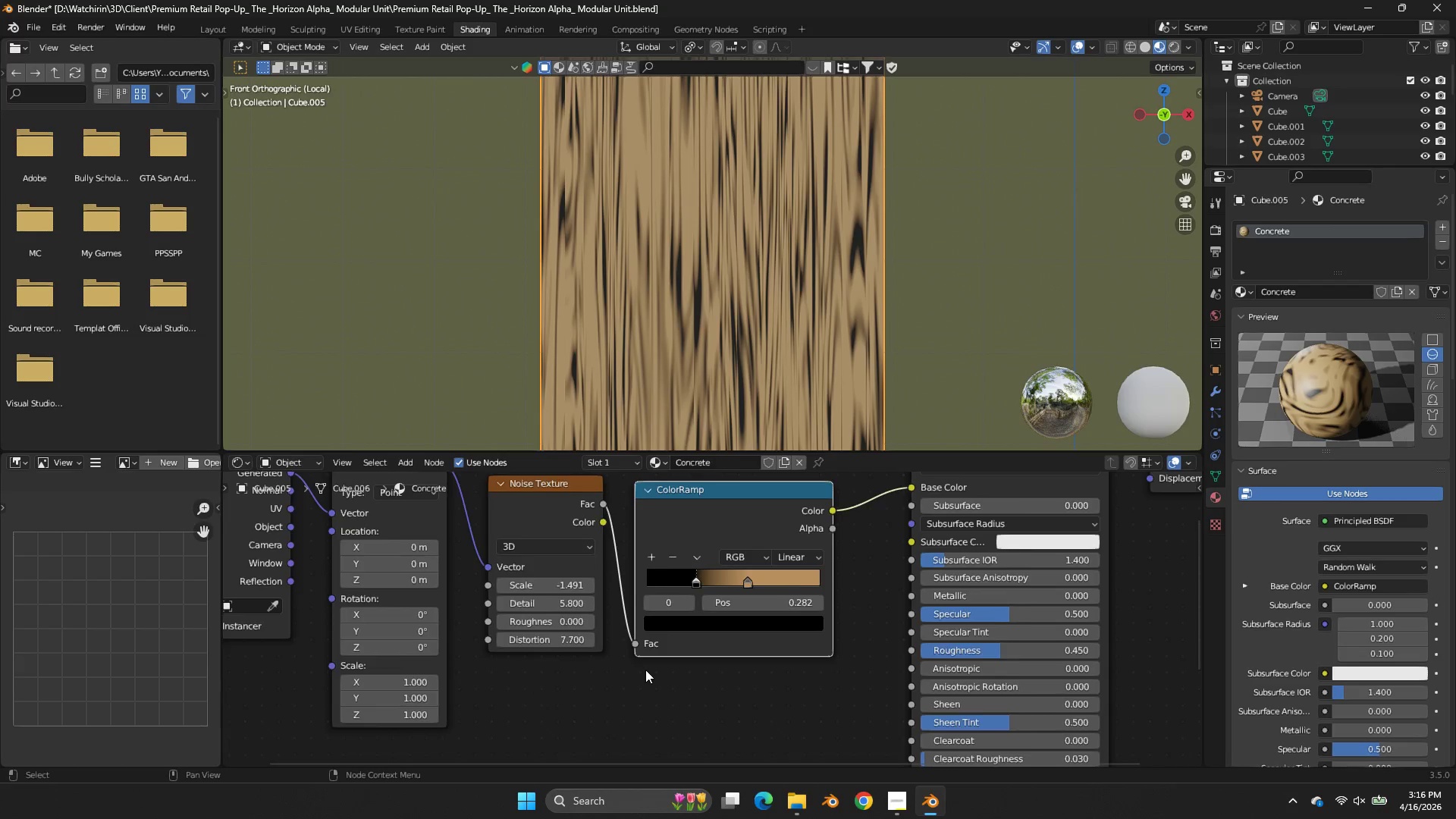 
scroll: coordinate [645, 670], scroll_direction: down, amount: 2.0
 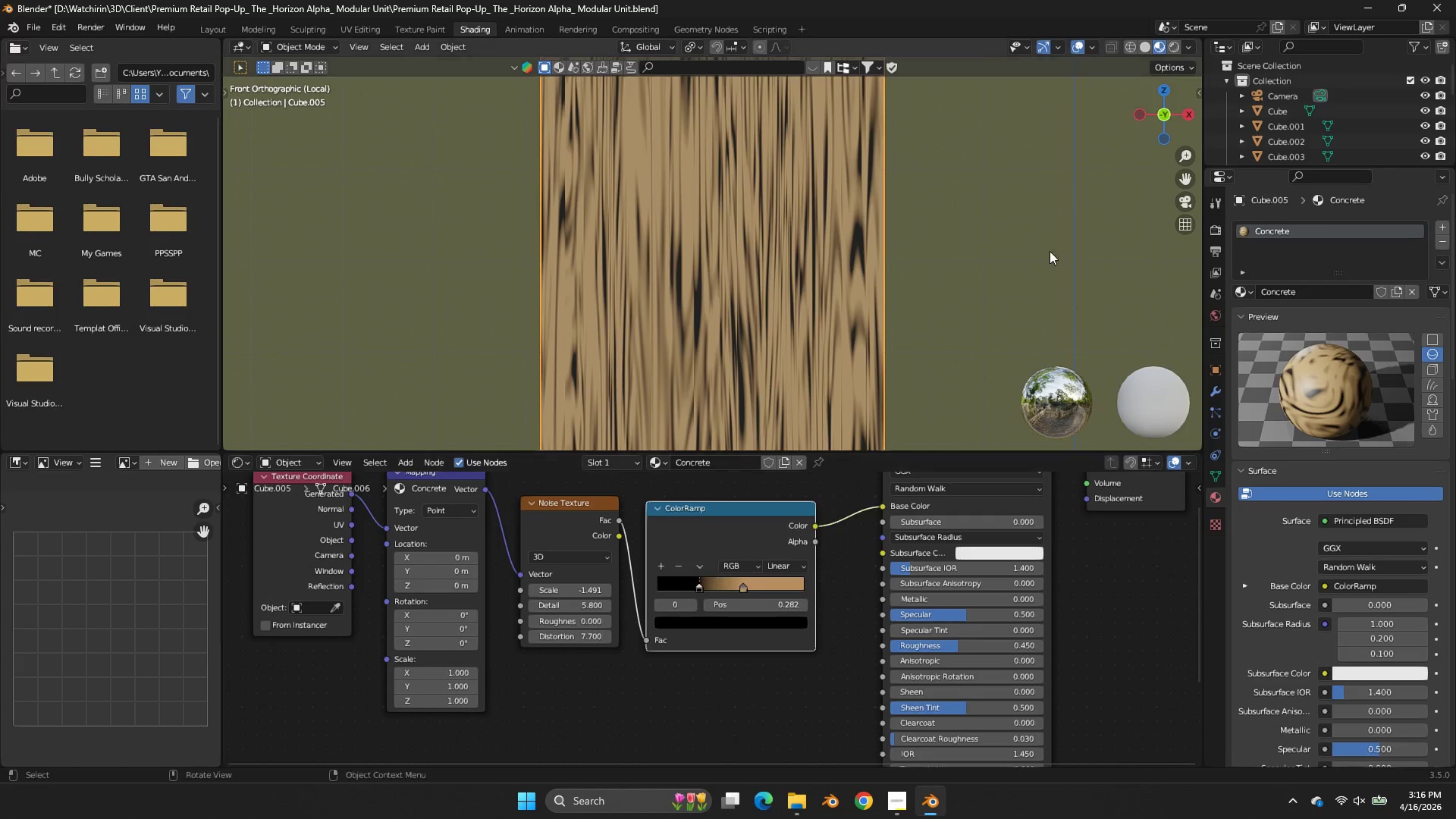 
left_click_drag(start_coordinate=[1158, 138], to_coordinate=[306, 190])
 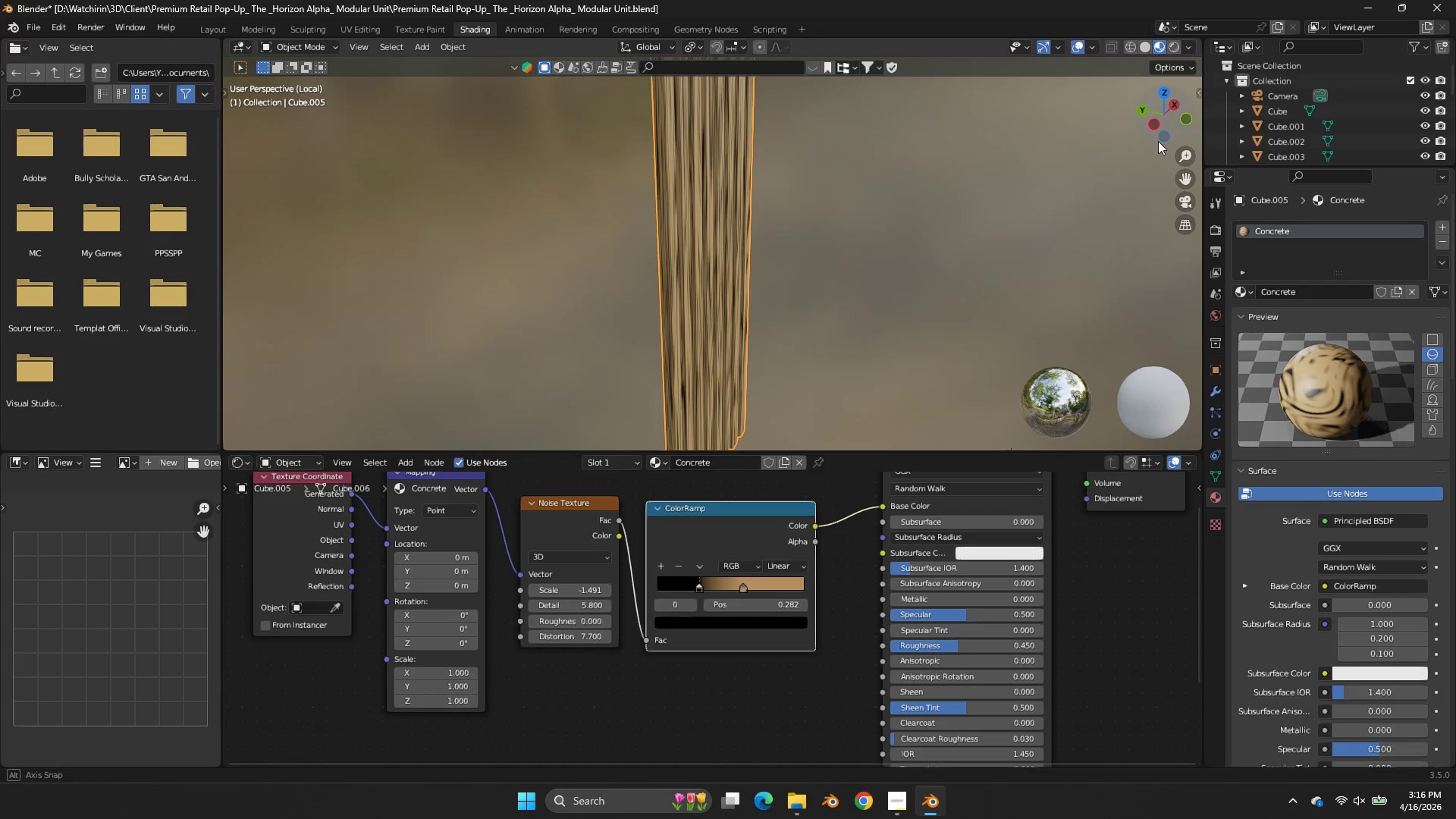 
scroll: coordinate [1159, 134], scroll_direction: down, amount: 3.0
 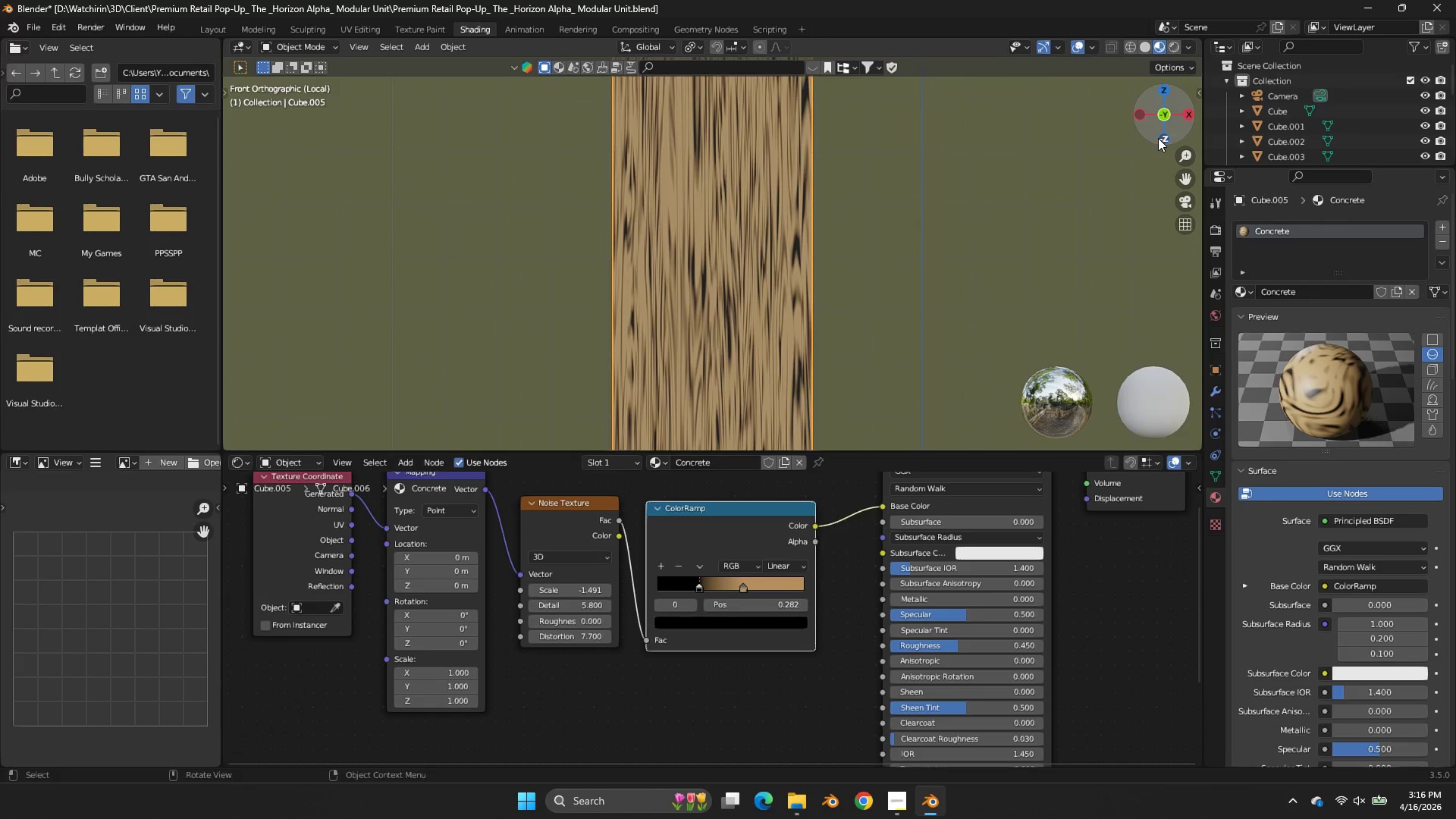 
key(Tab)
 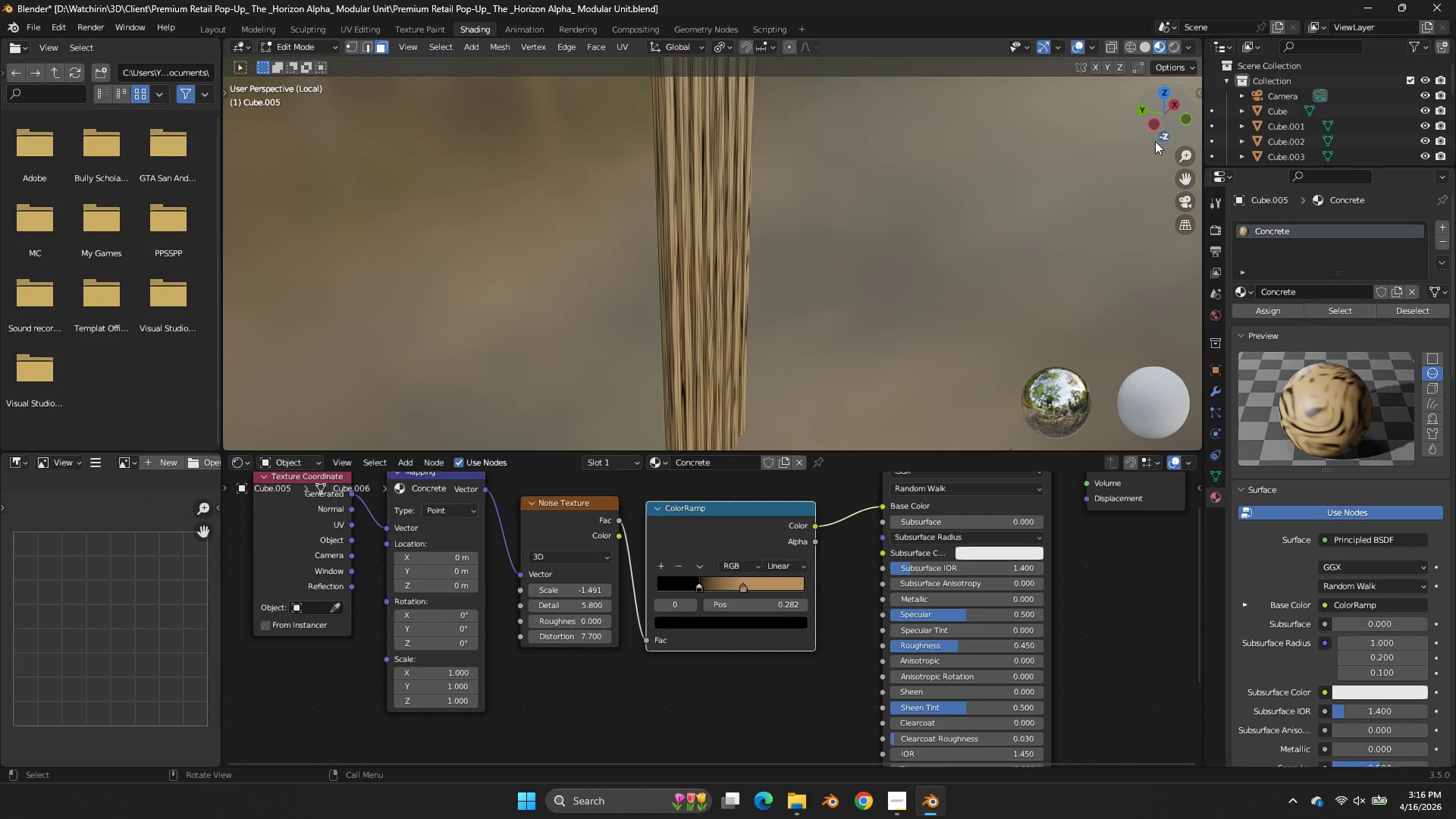 
left_click_drag(start_coordinate=[1158, 141], to_coordinate=[1028, 144])
 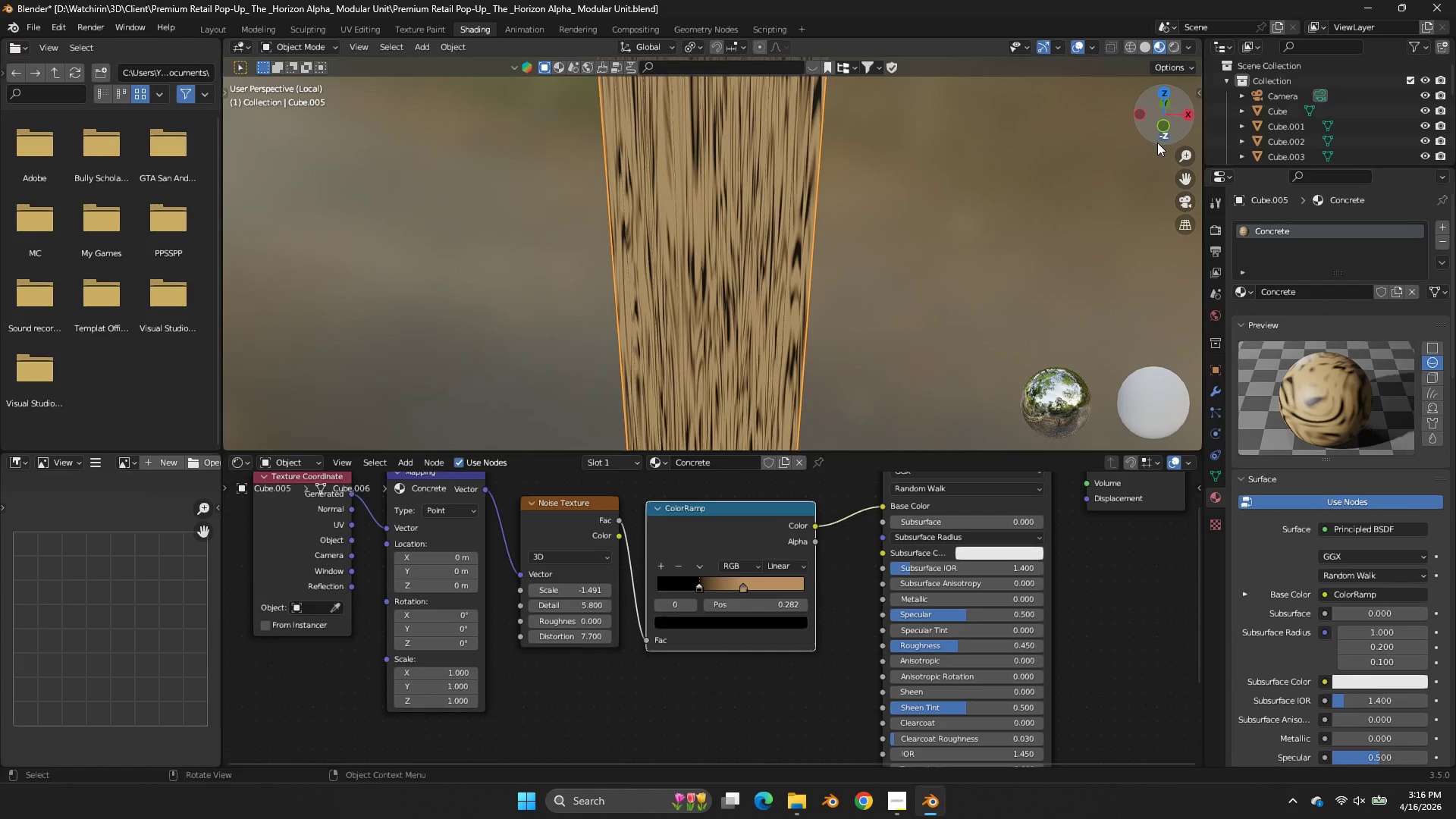 
key(Tab)
 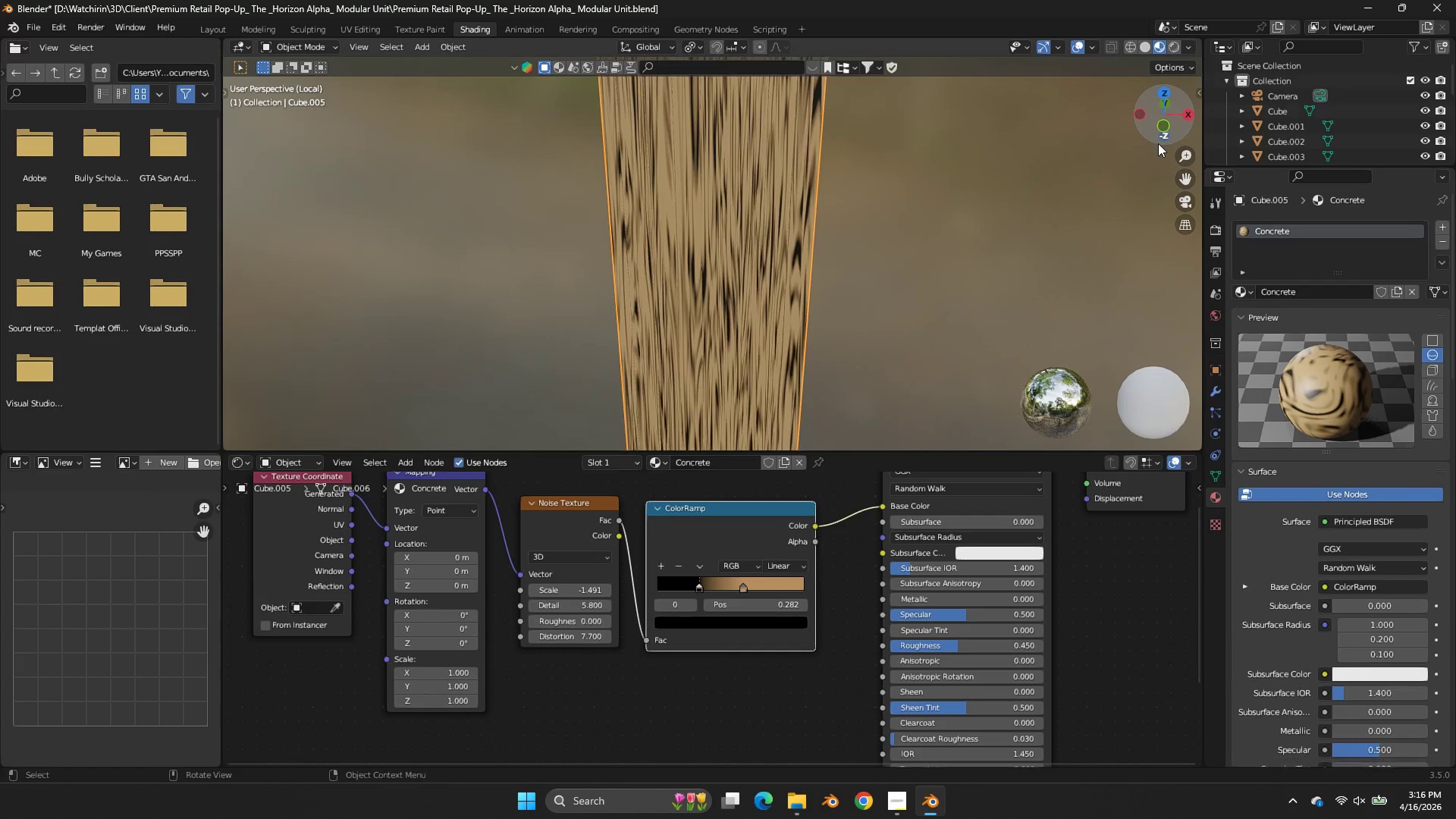 
key(Tab)
 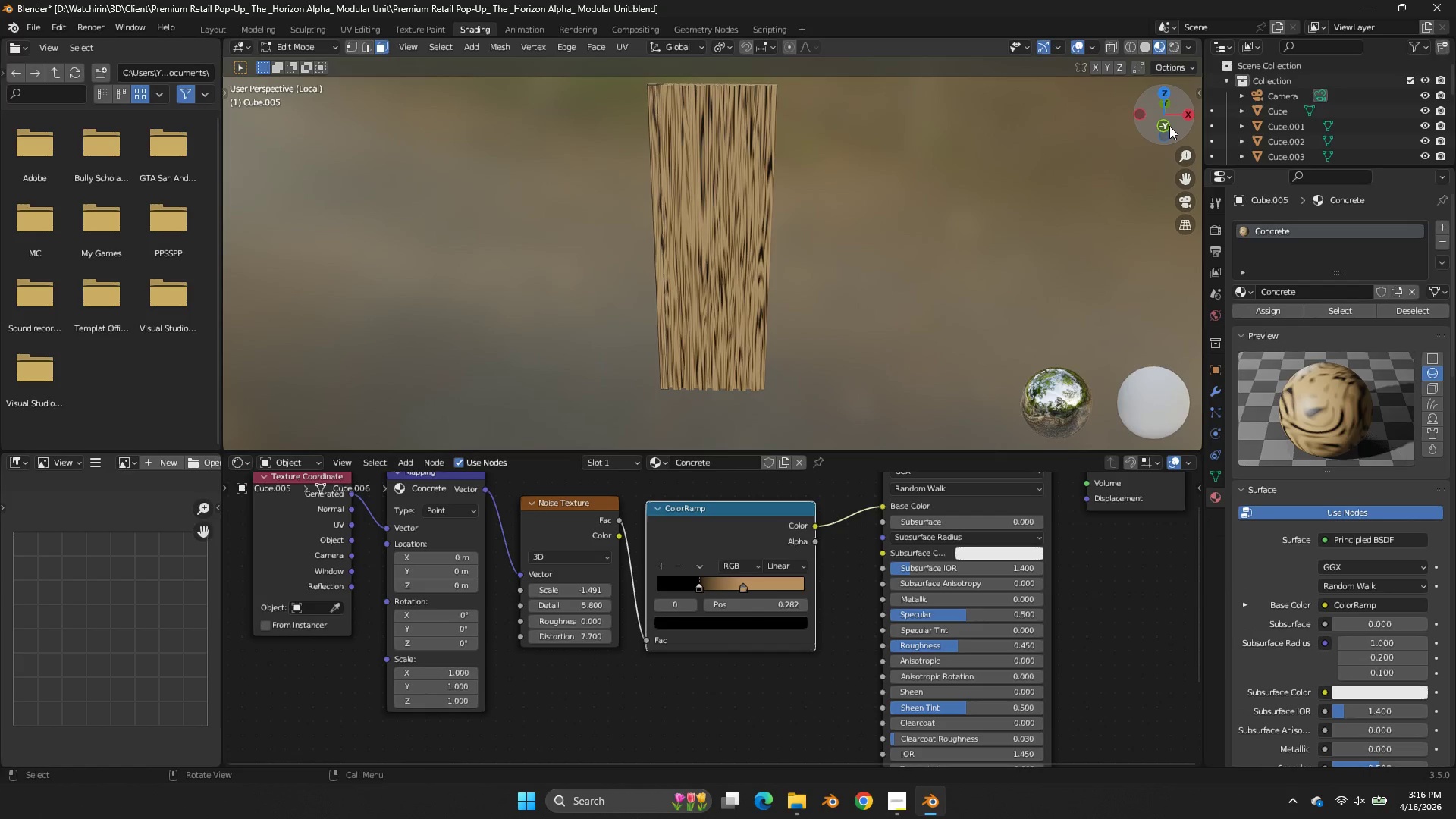 
scroll: coordinate [1158, 145], scroll_direction: down, amount: 3.0
 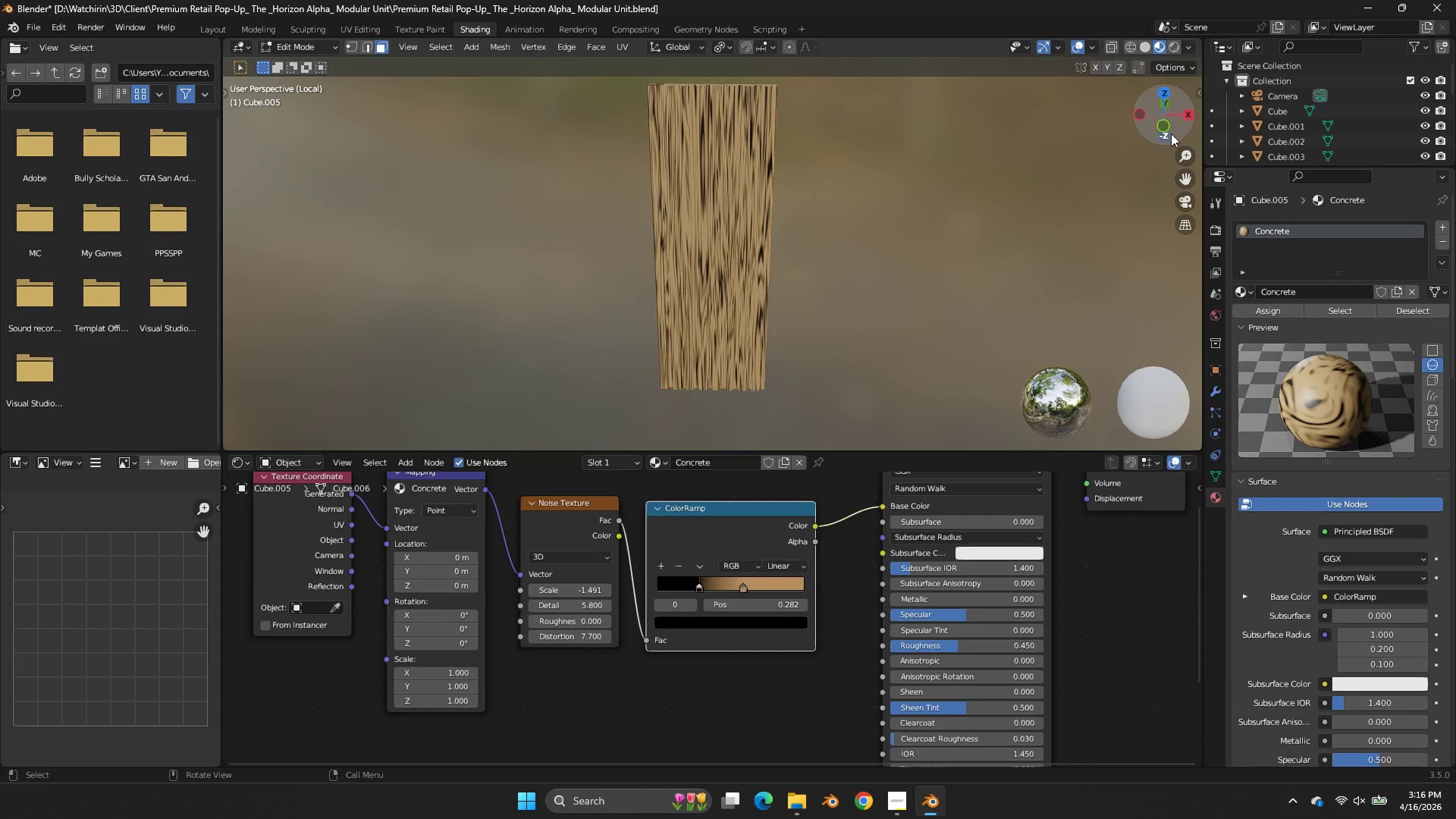 
left_click([1169, 126])
 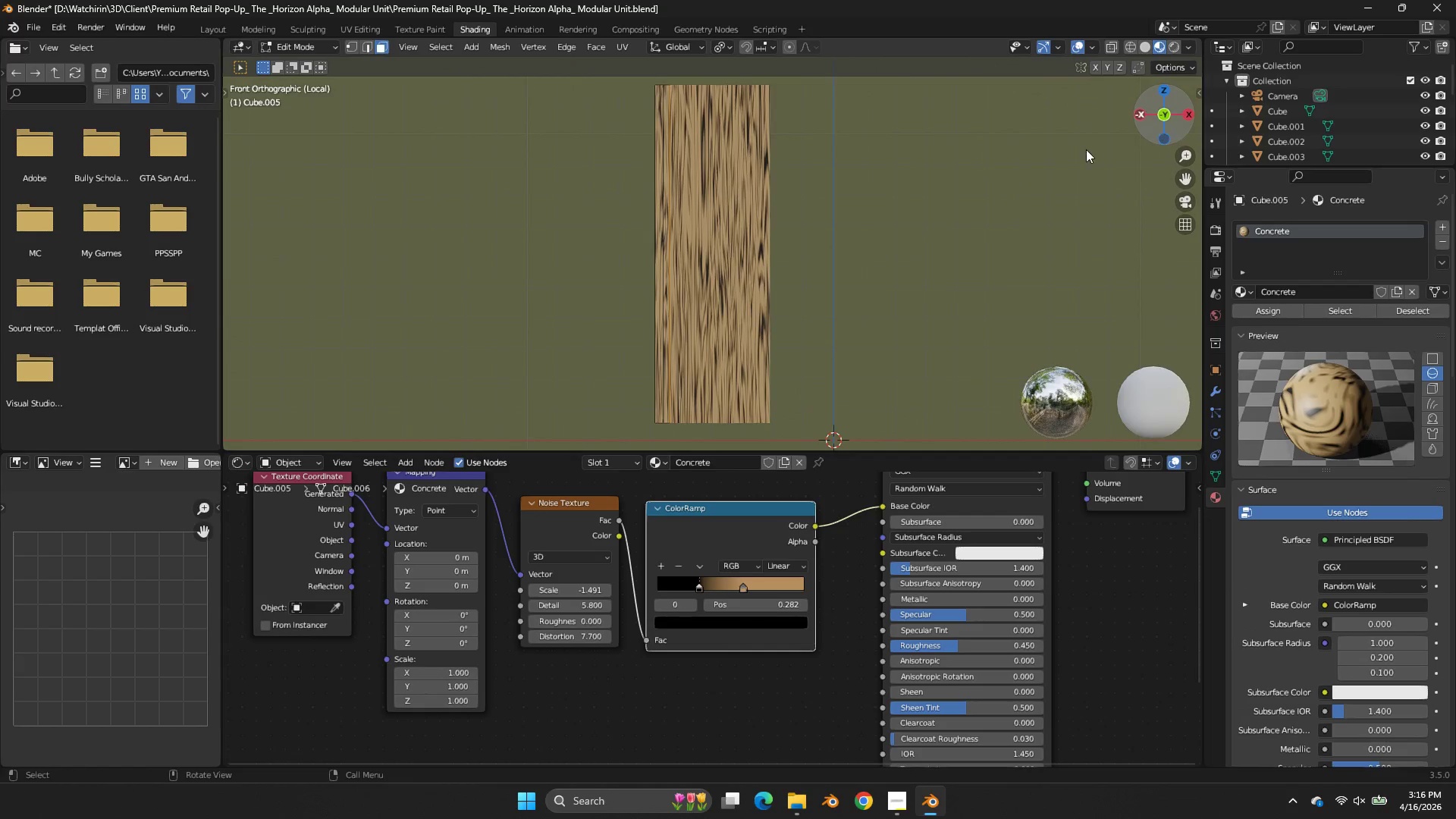 
key(Tab)
 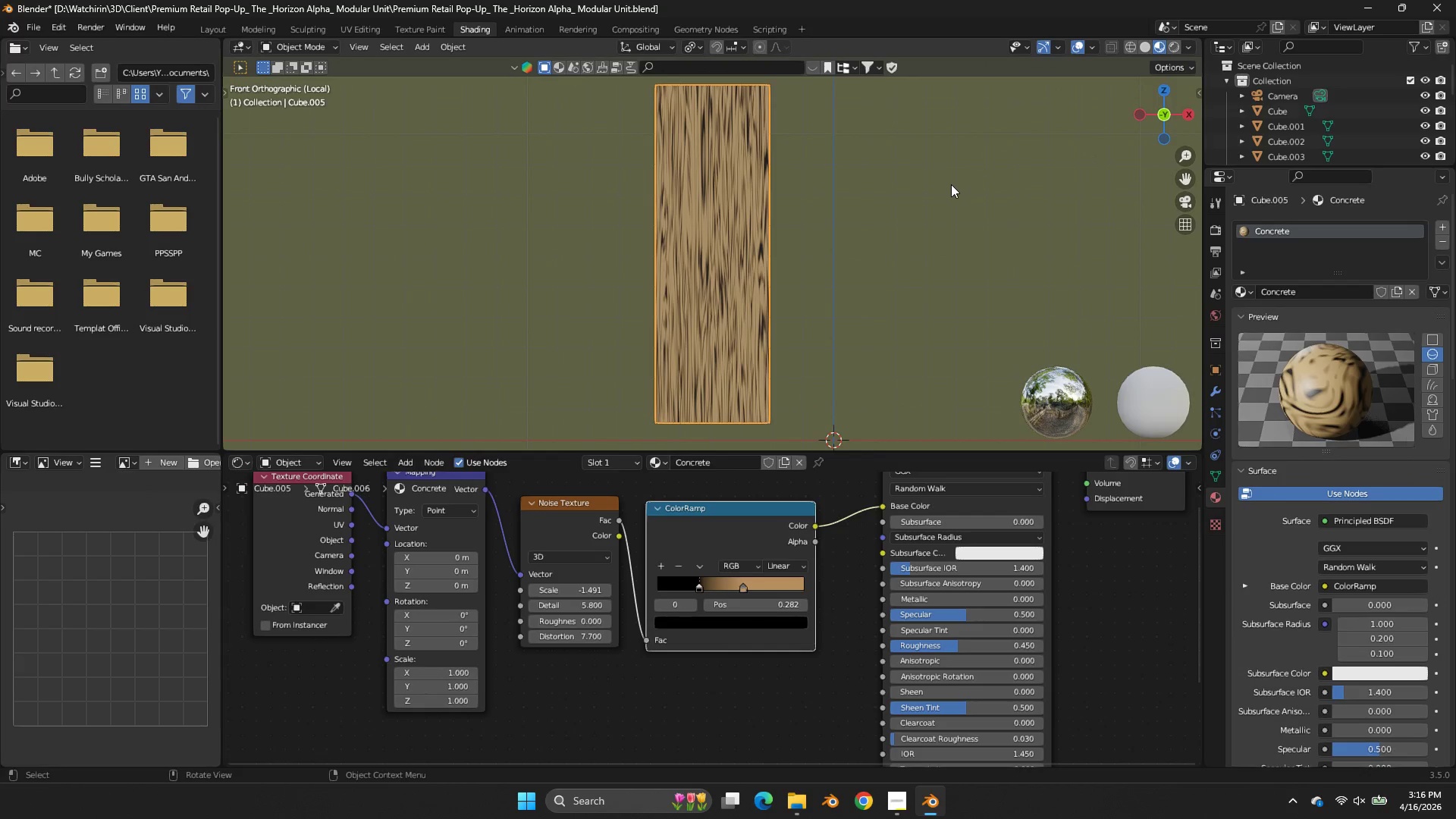 
key(A)
 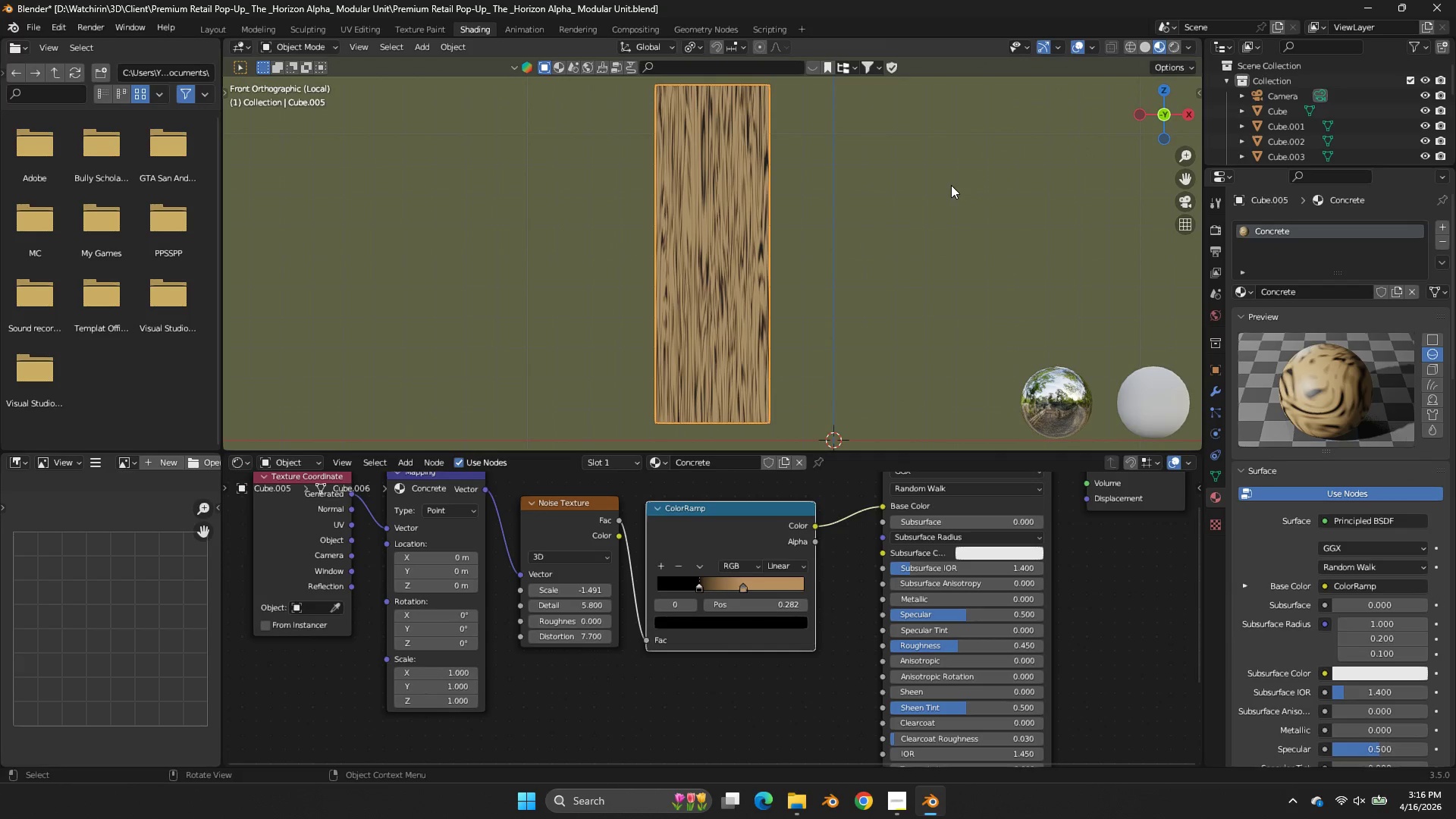 
key(Tab)
 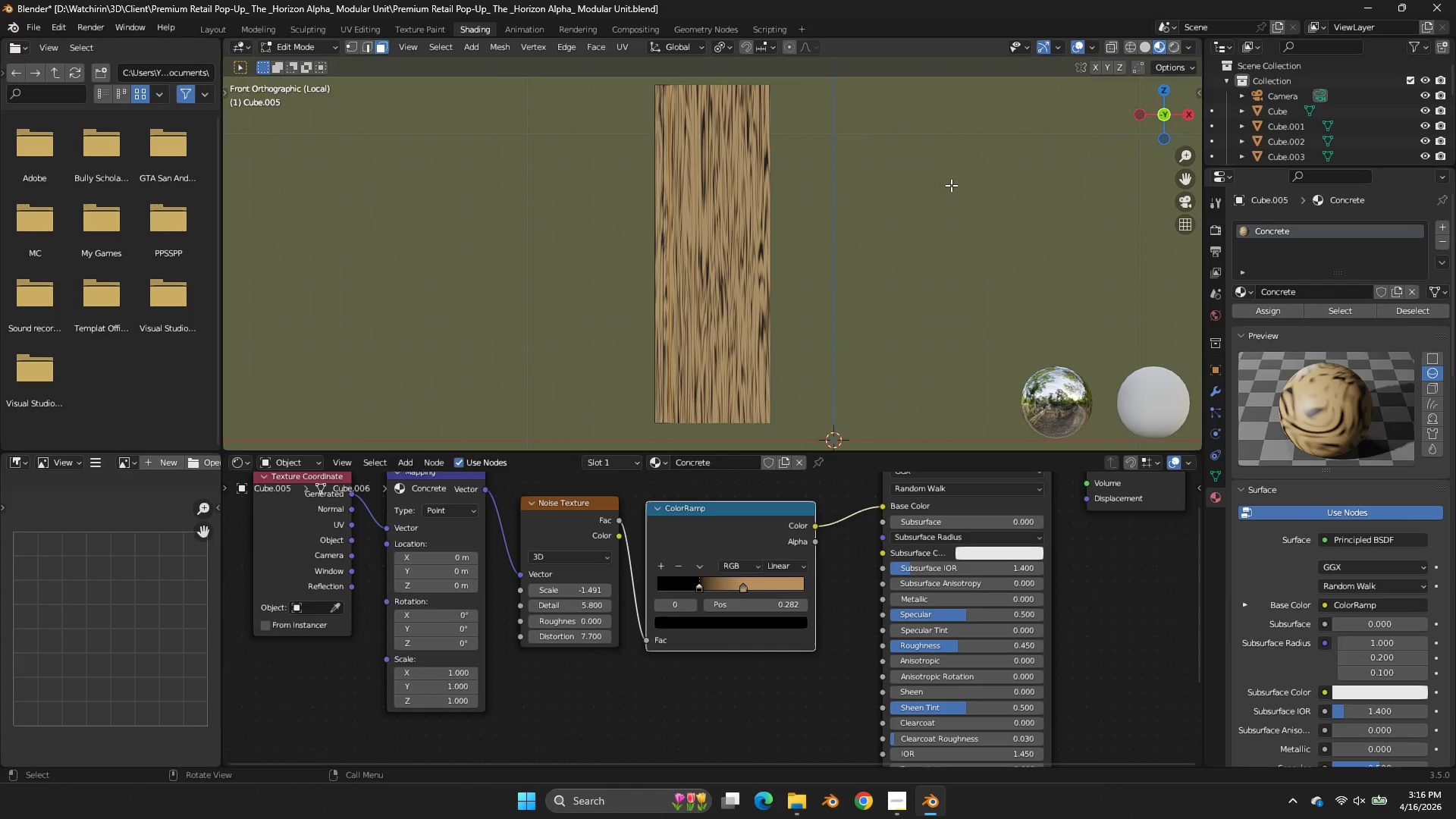 
key(A)
 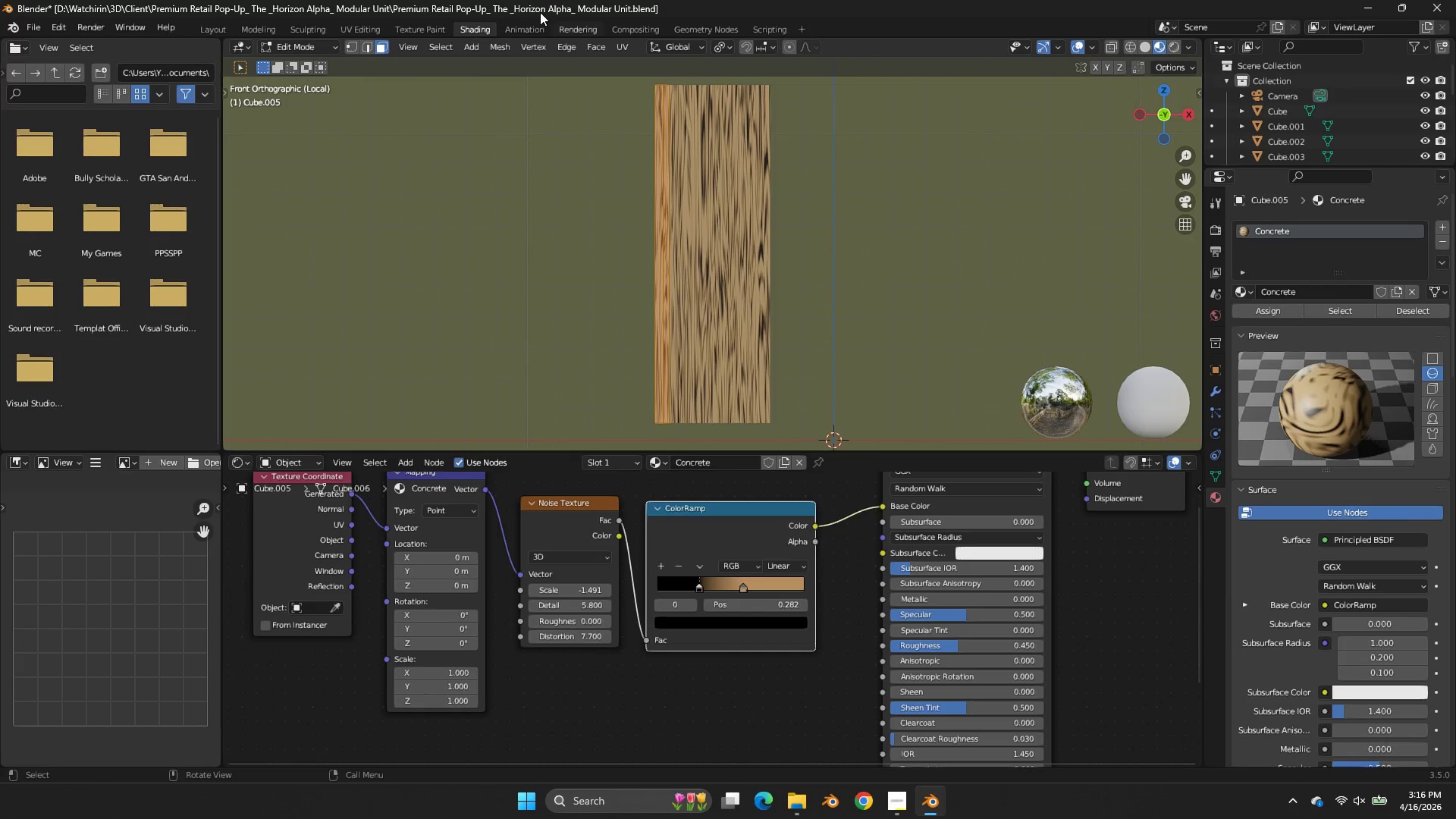 
key(Control+ControlLeft)
 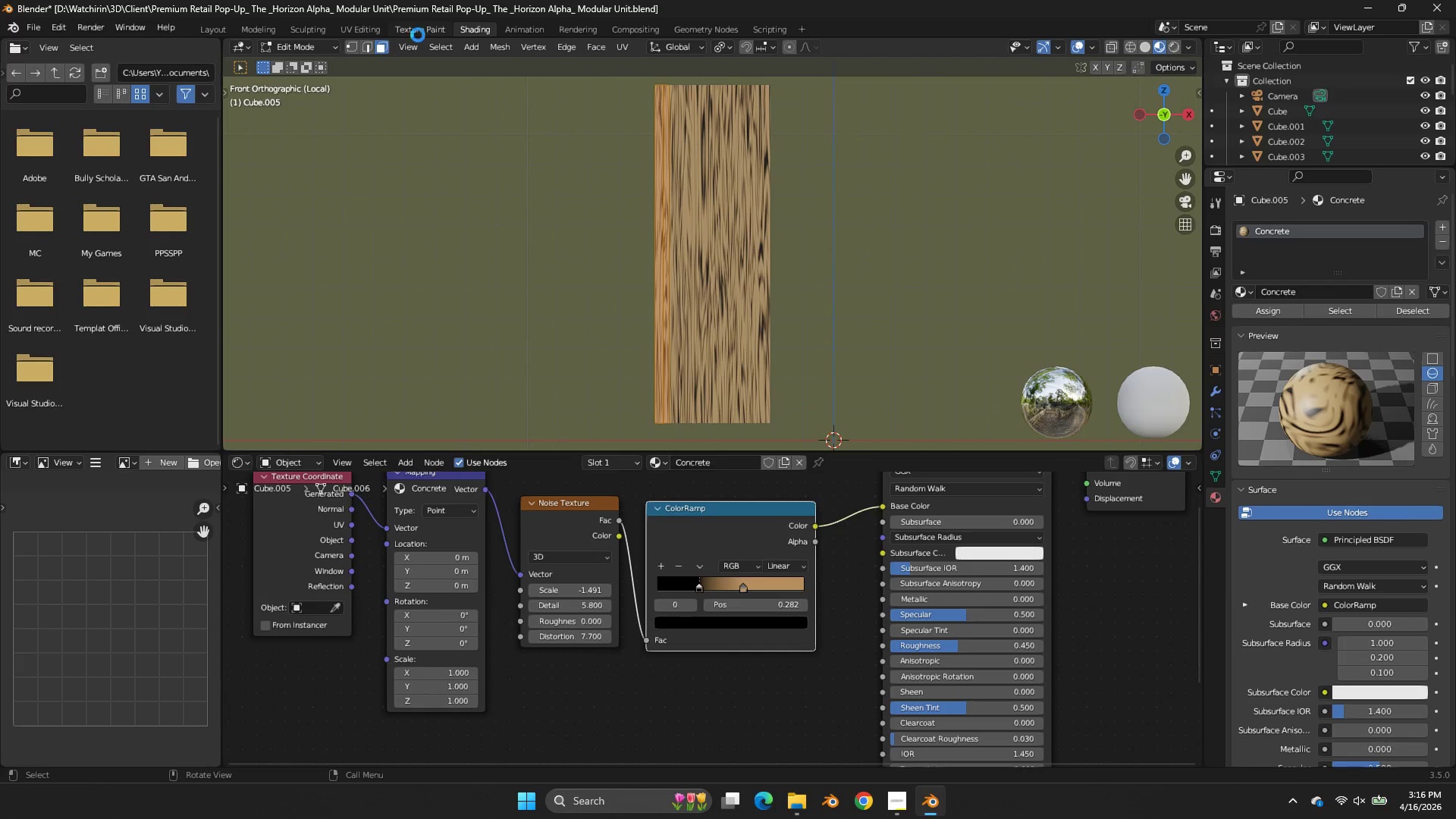 
key(Control+S)
 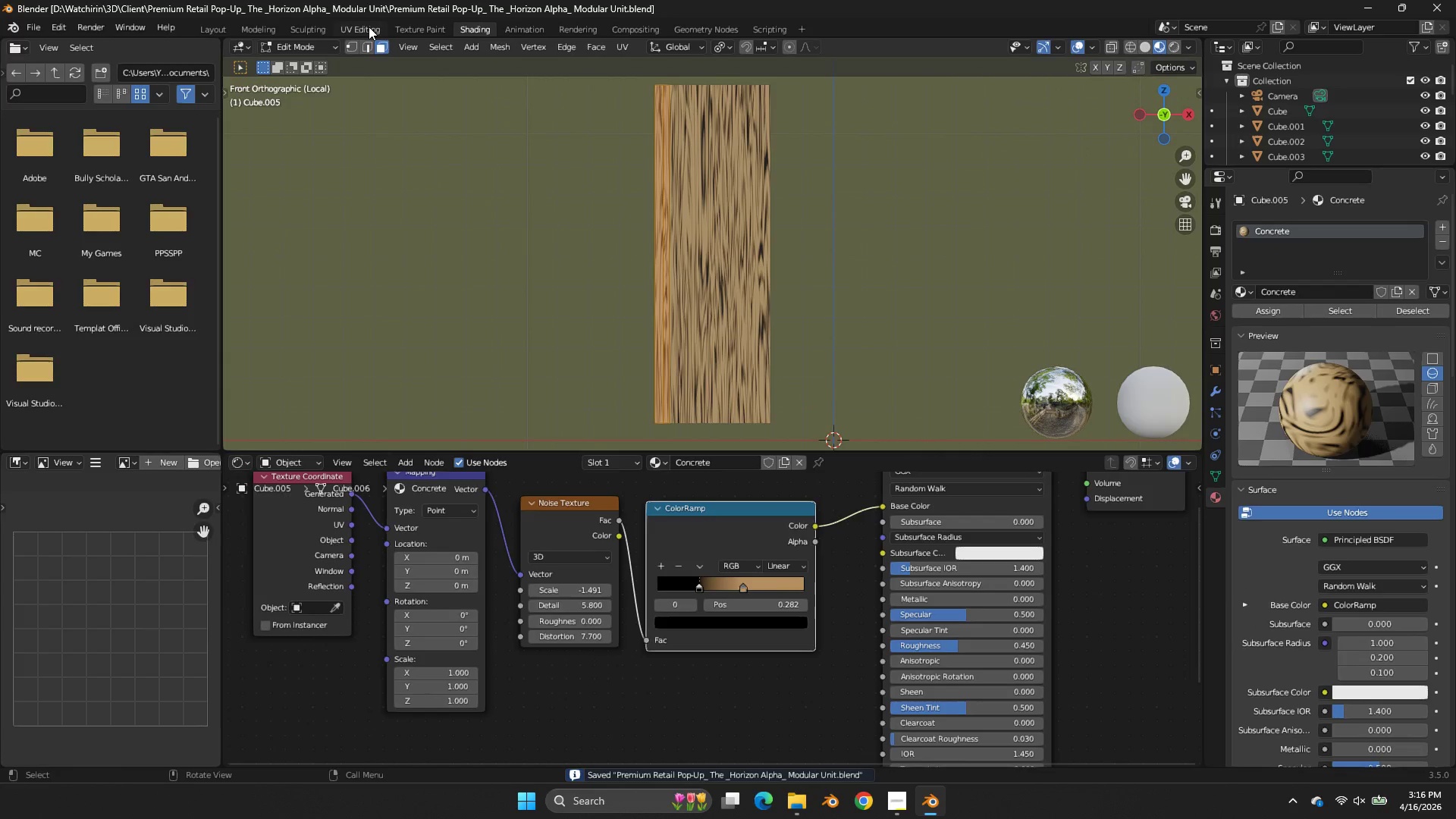 
left_click([369, 27])
 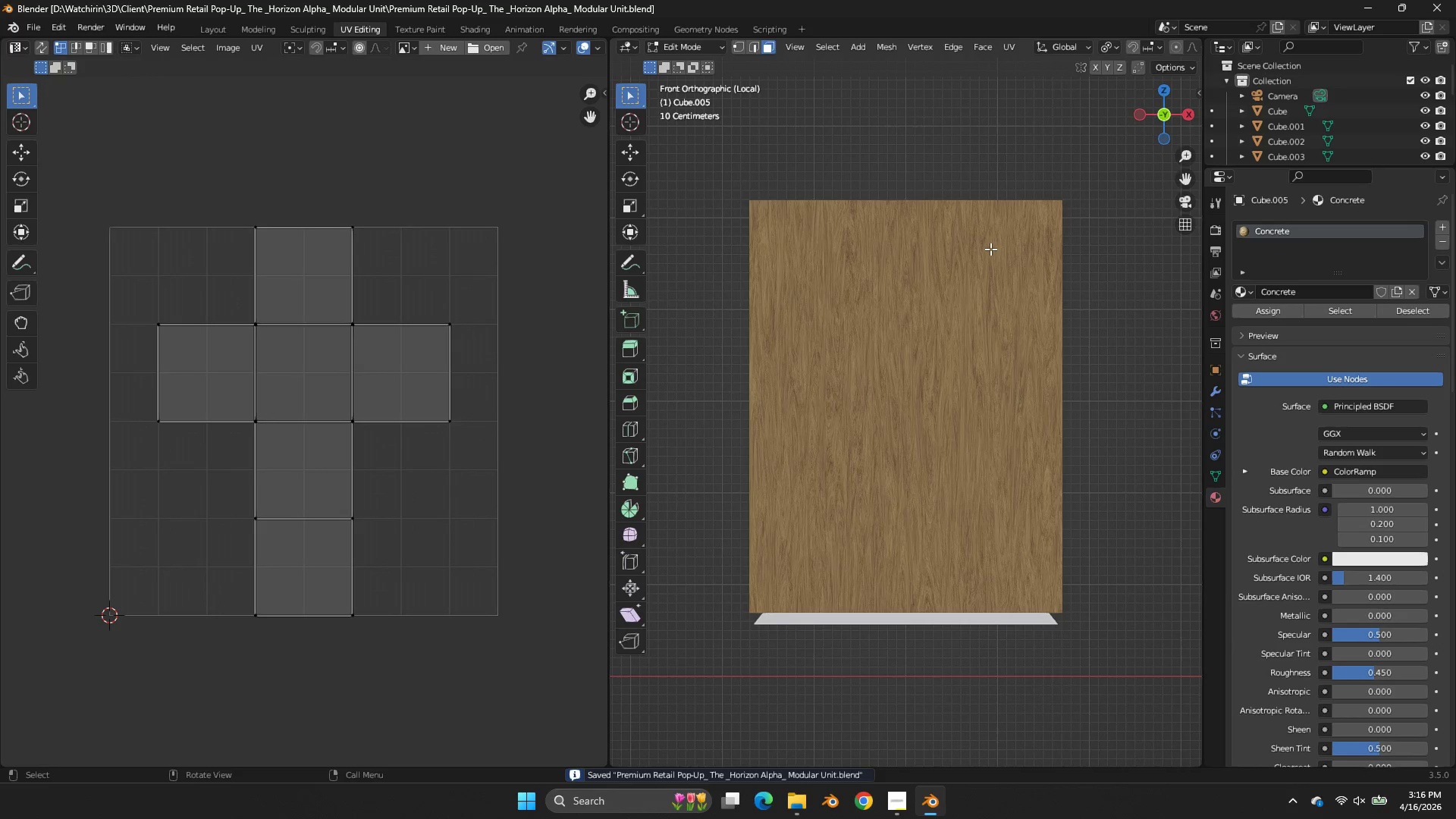 
key(NumpadDivide)
 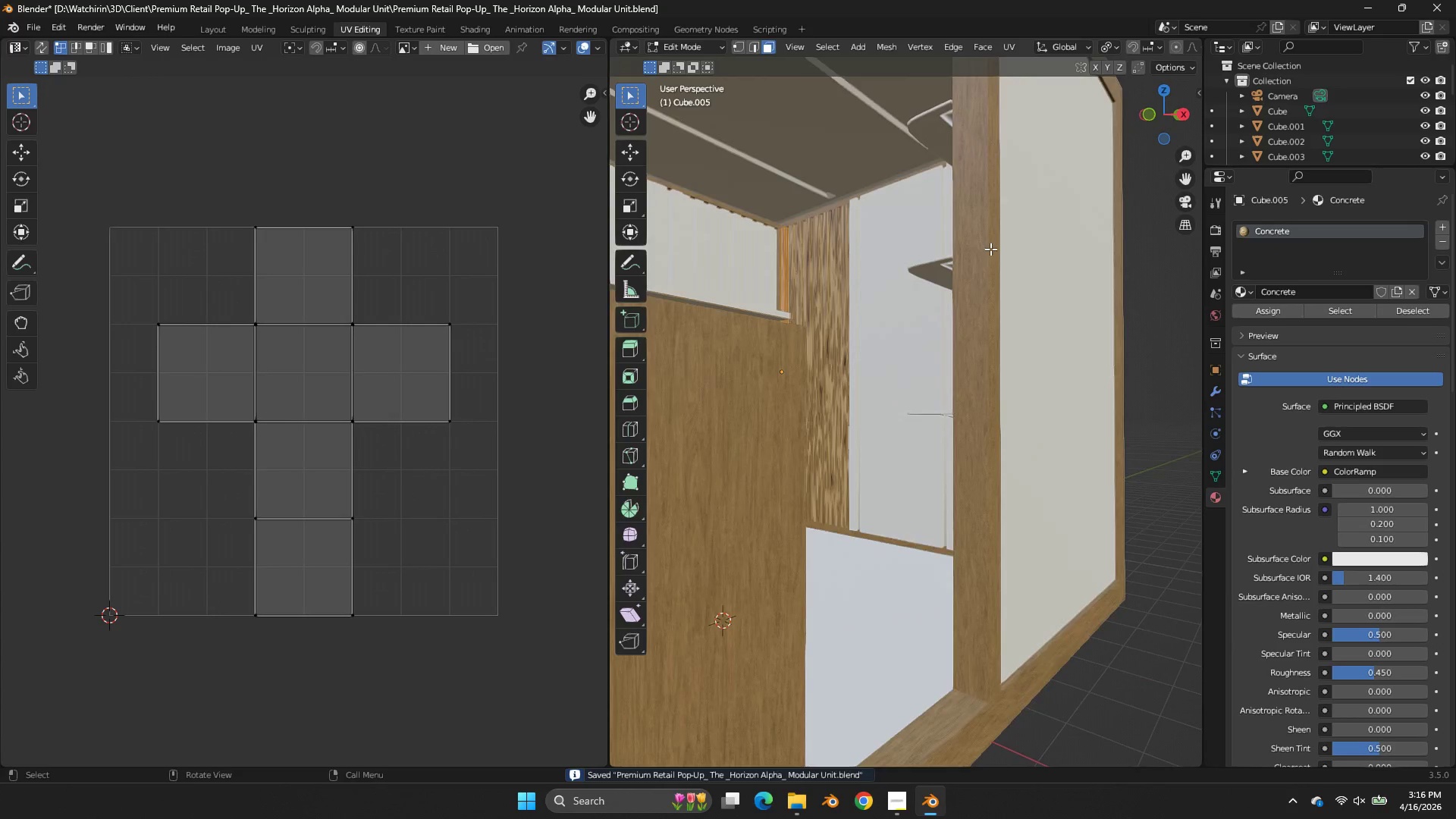 
key(NumpadDivide)
 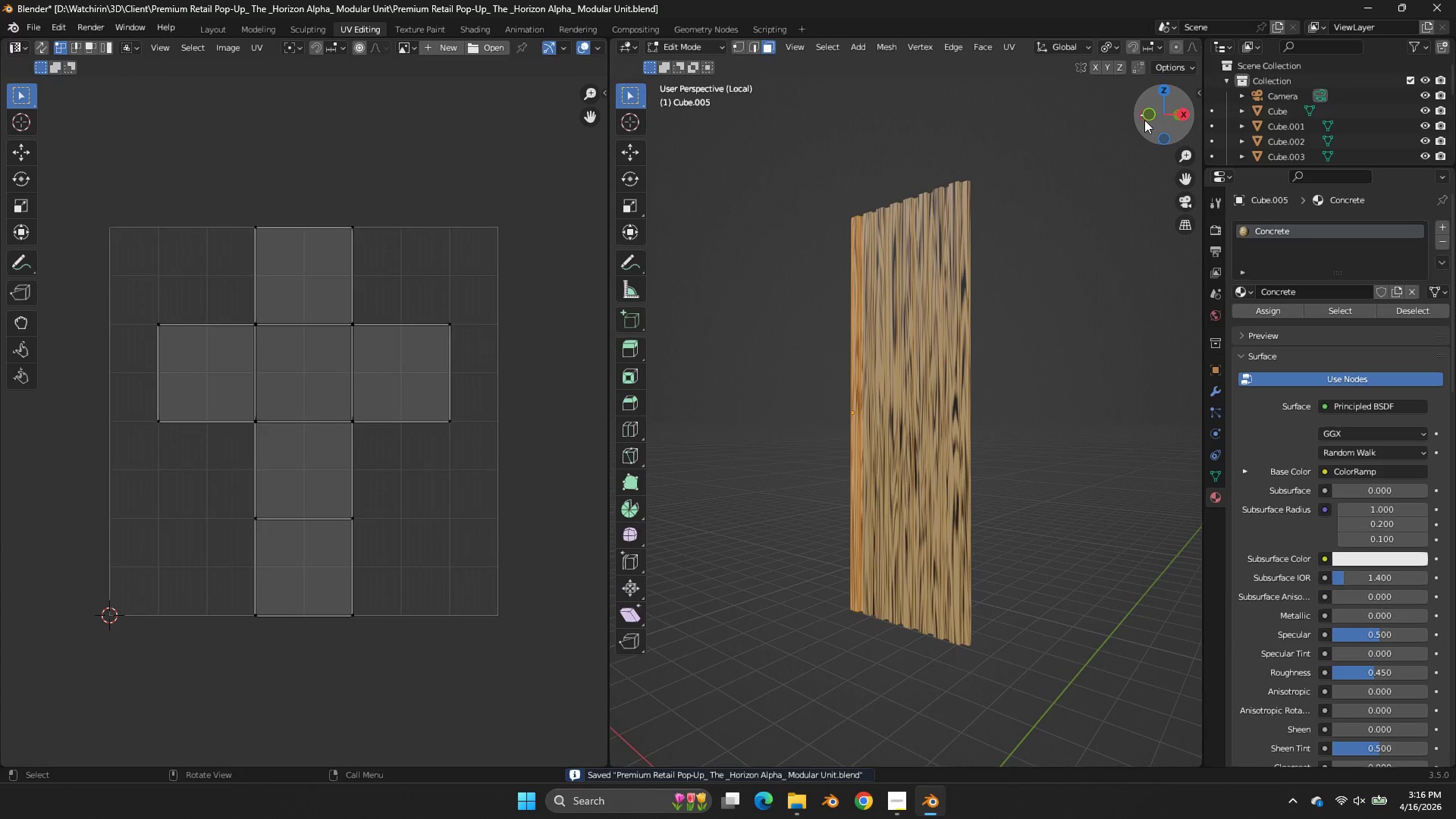 
left_click([1150, 120])
 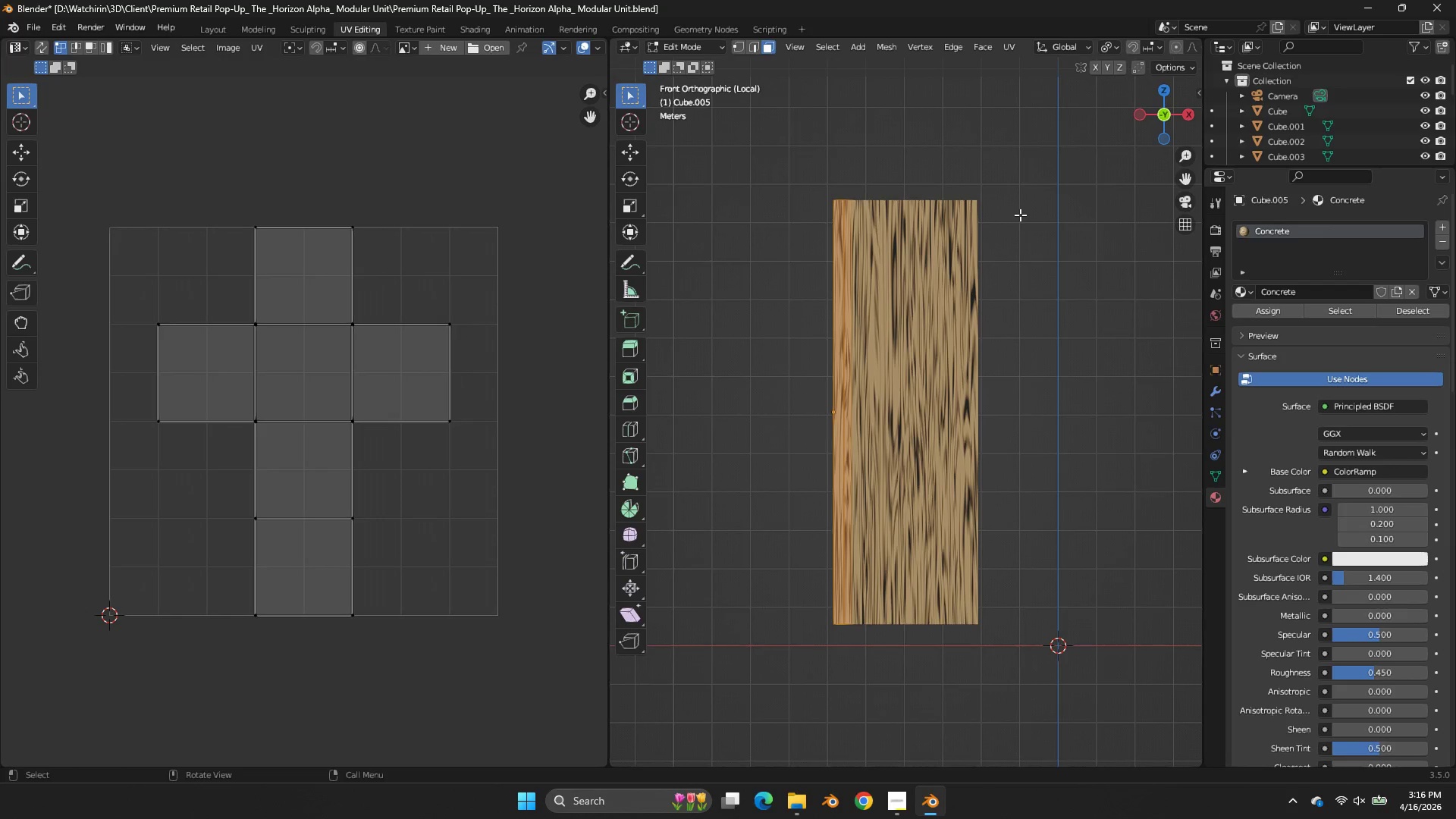 
key(U)
 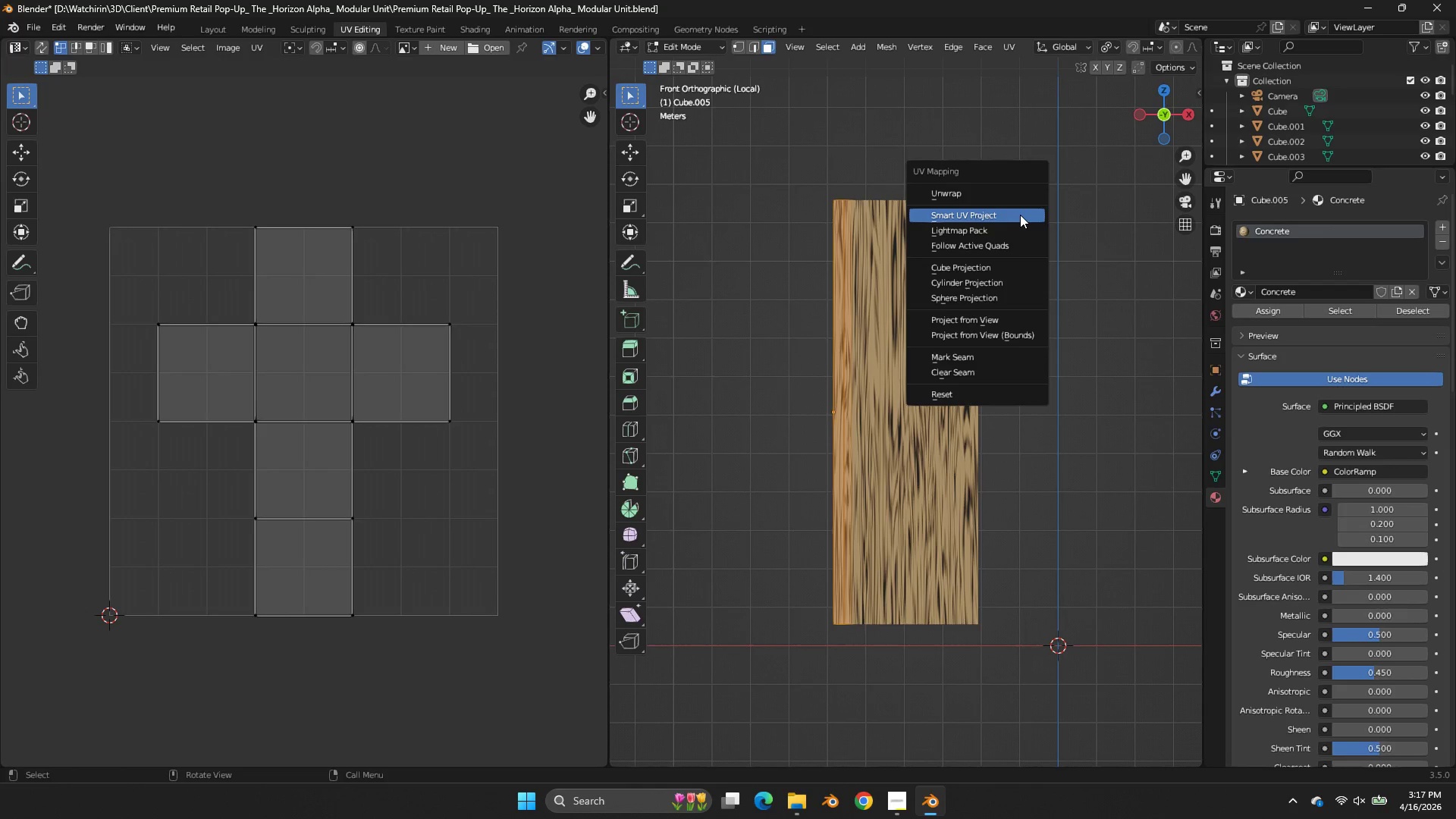 
left_click([1020, 215])
 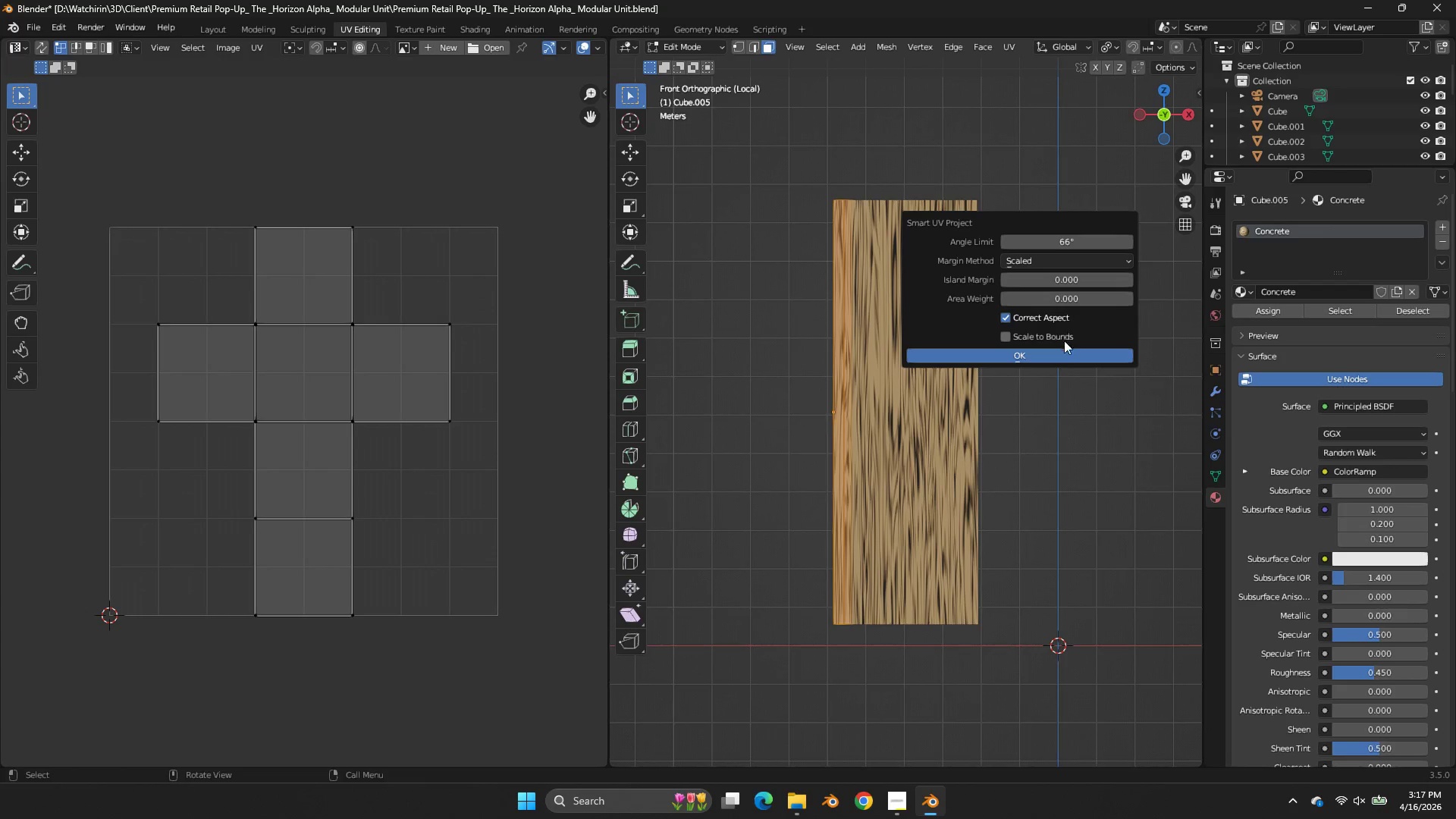 
double_click([1062, 350])
 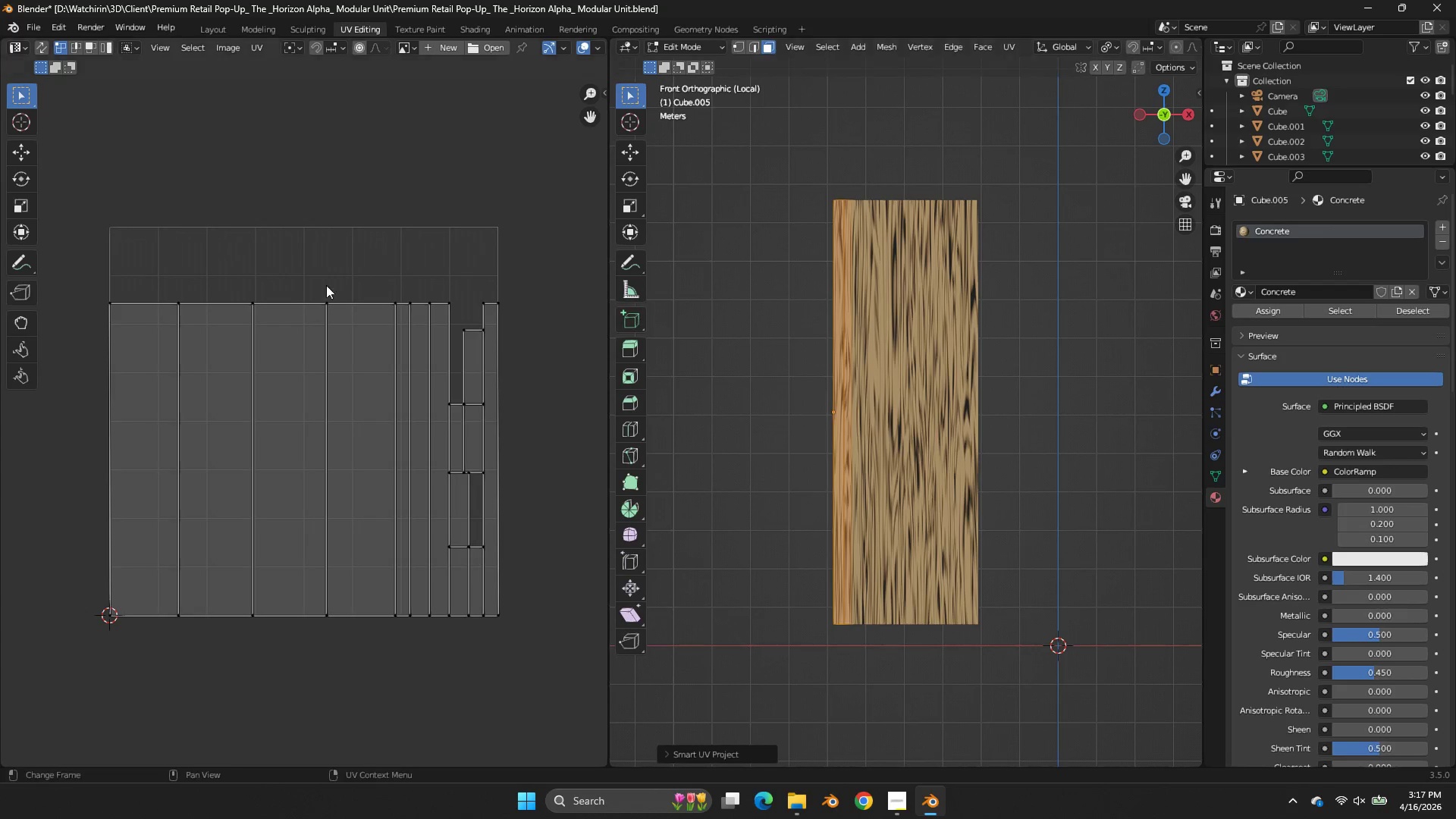 
type(as)
 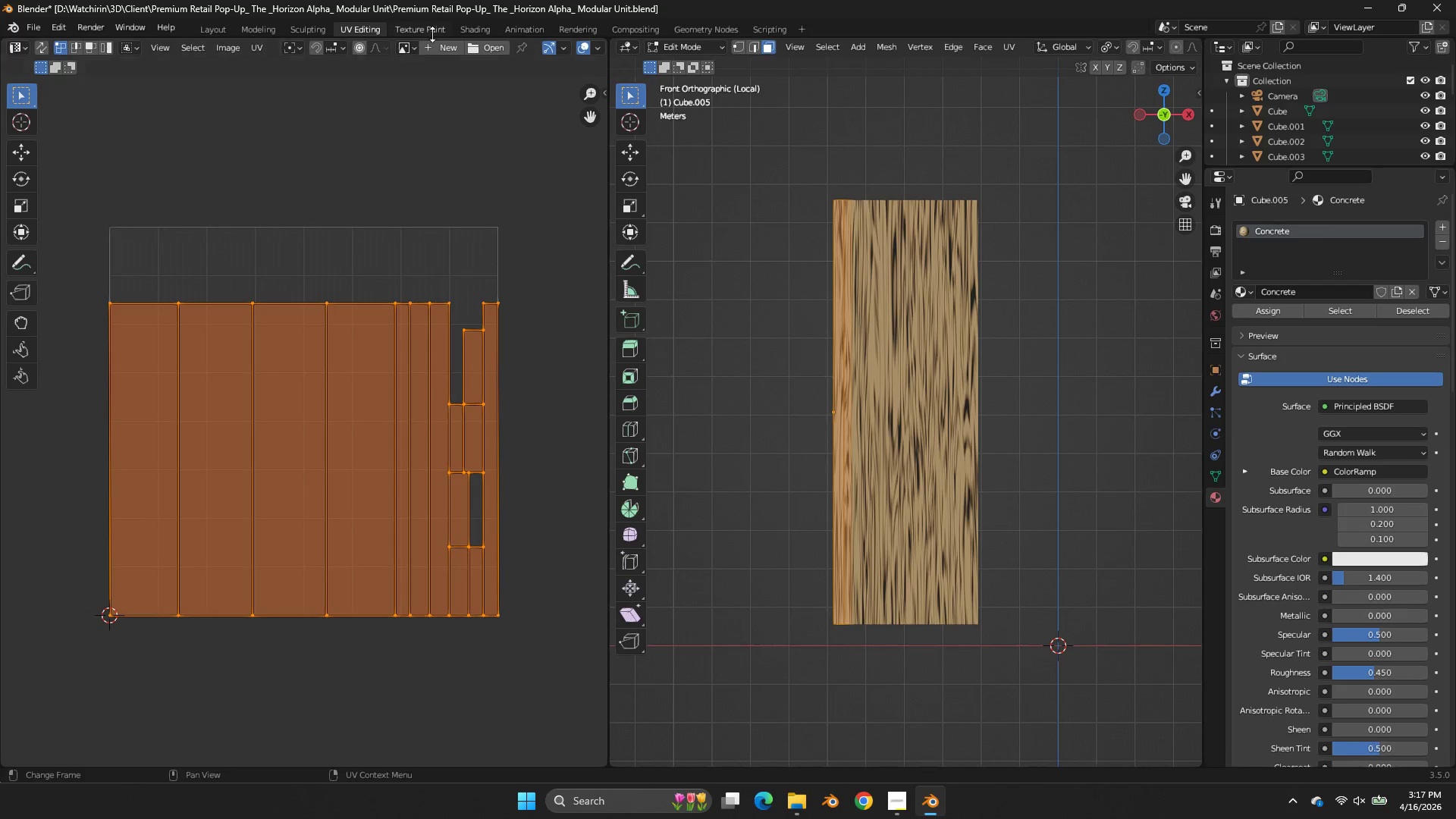 
left_click([485, 28])
 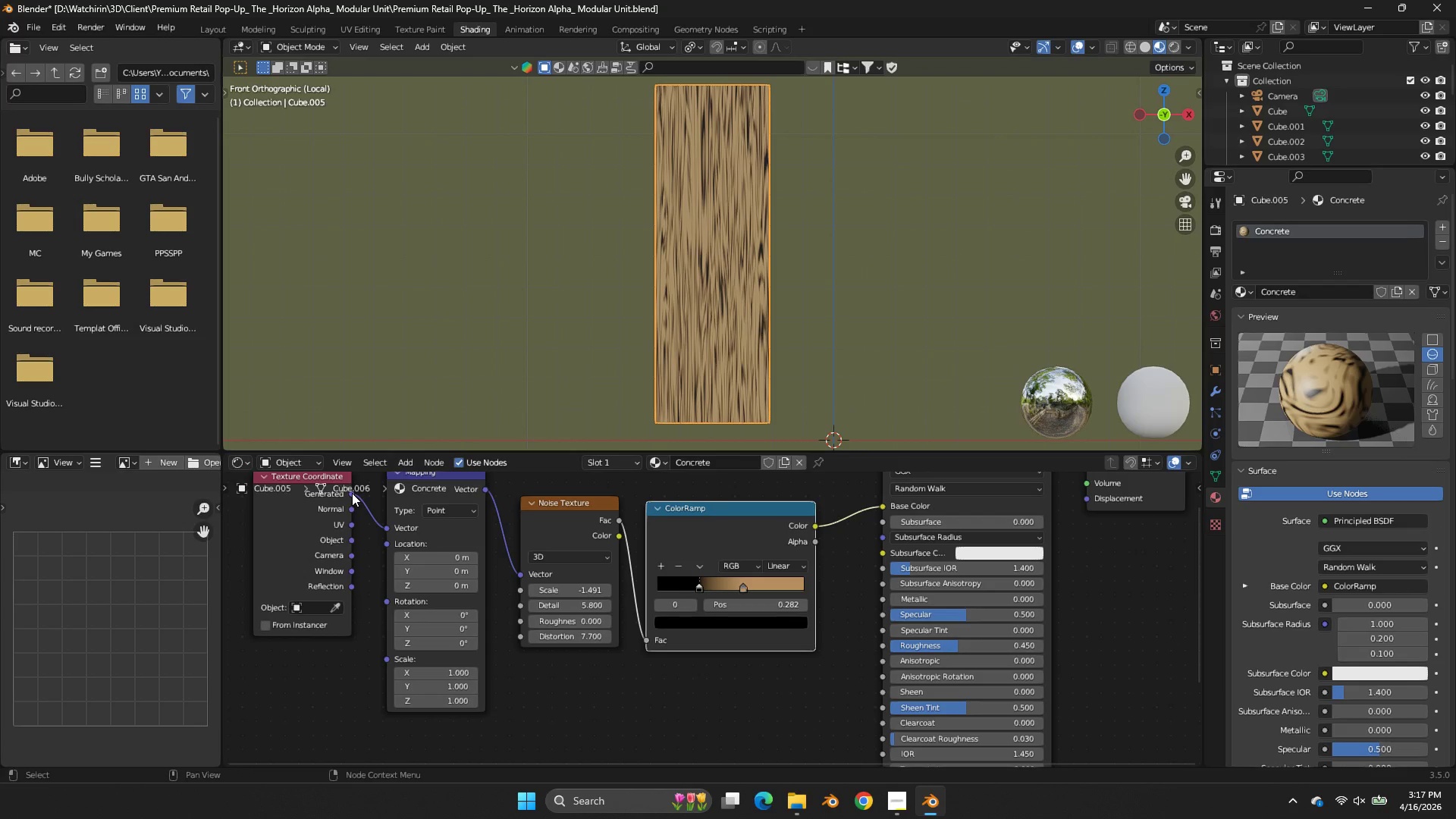 
left_click_drag(start_coordinate=[350, 522], to_coordinate=[403, 530])
 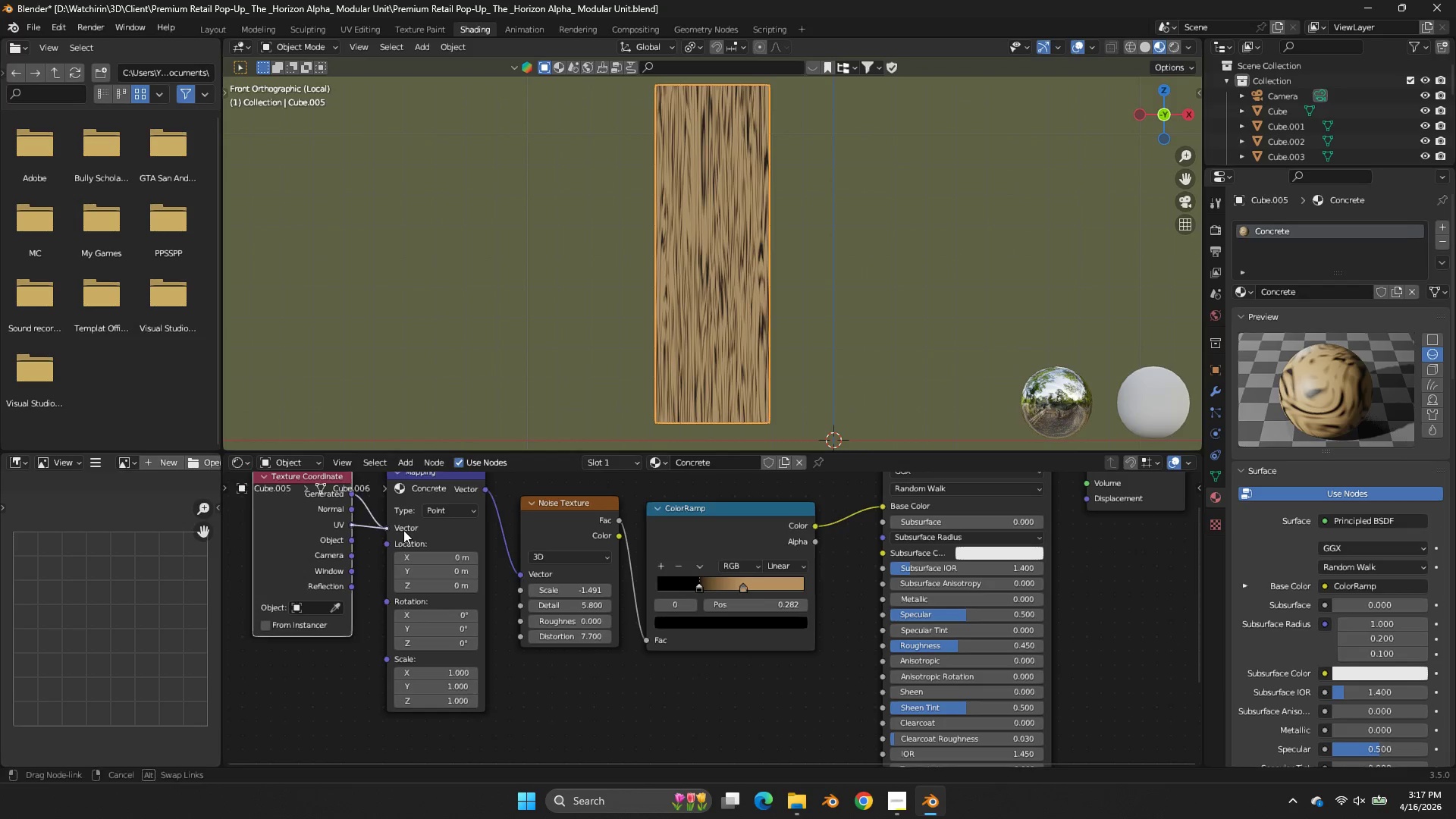 
double_click([403, 530])
 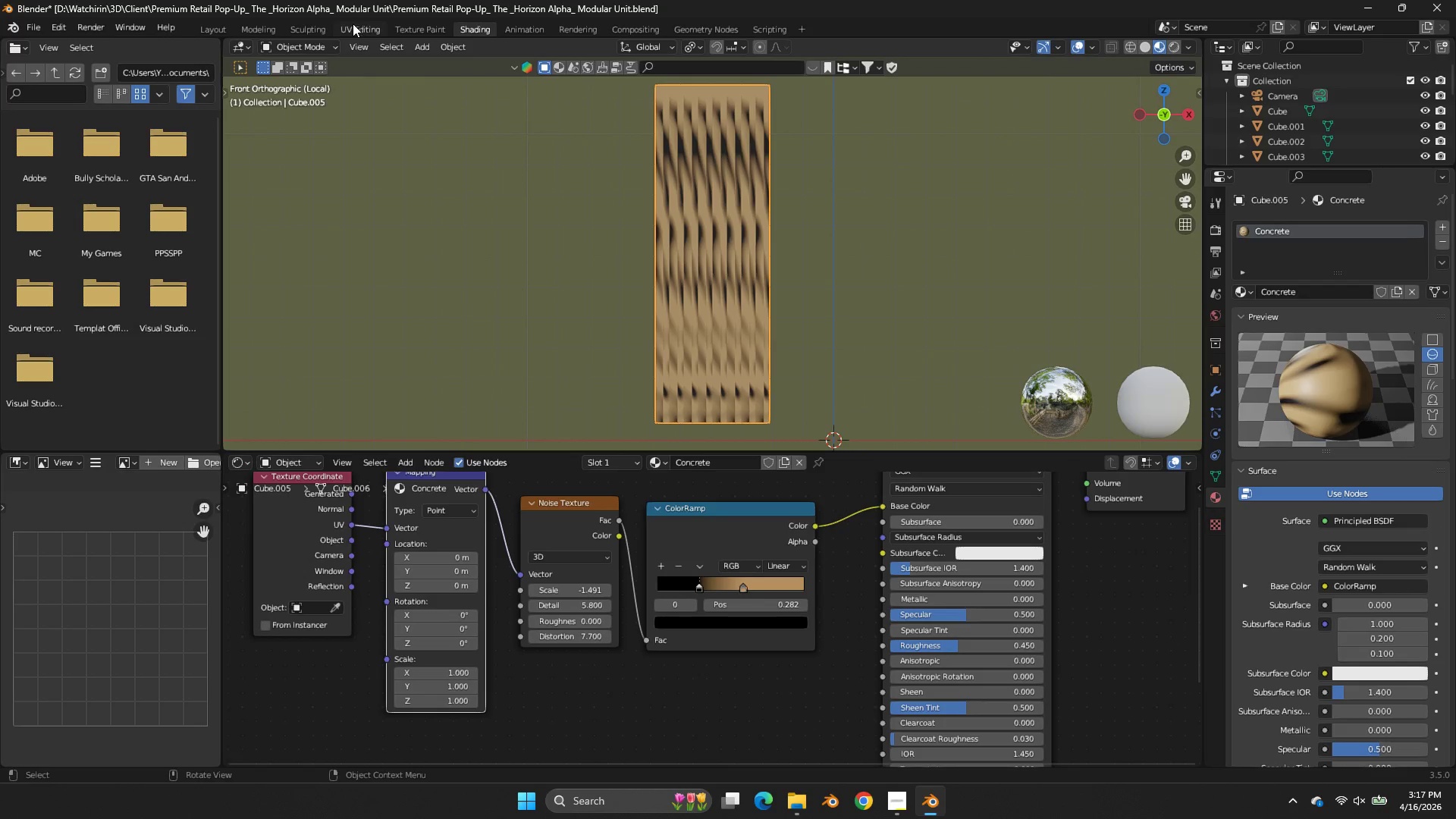 
mouse_move([319, 50])
 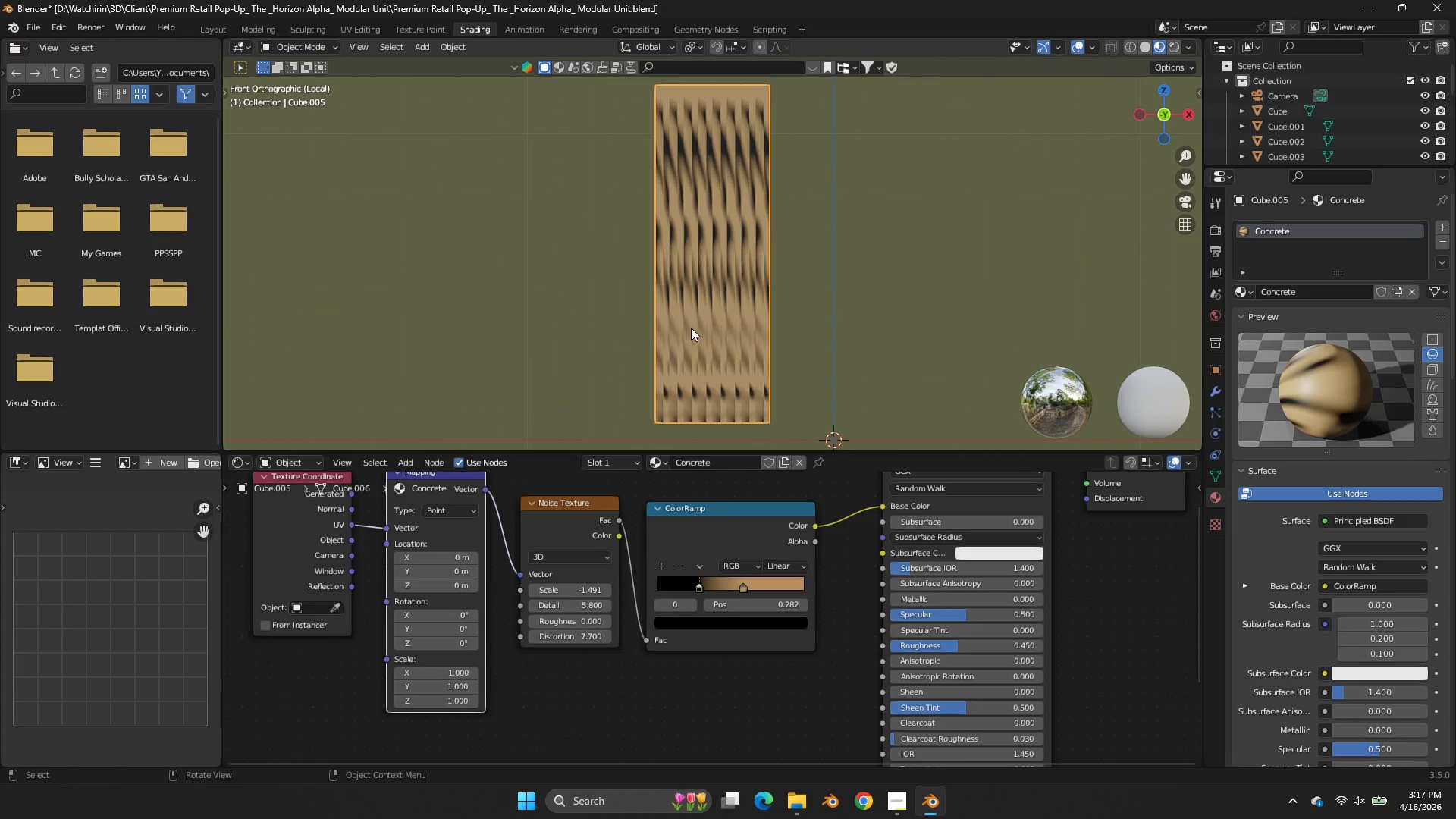 
key(Control+Z)
 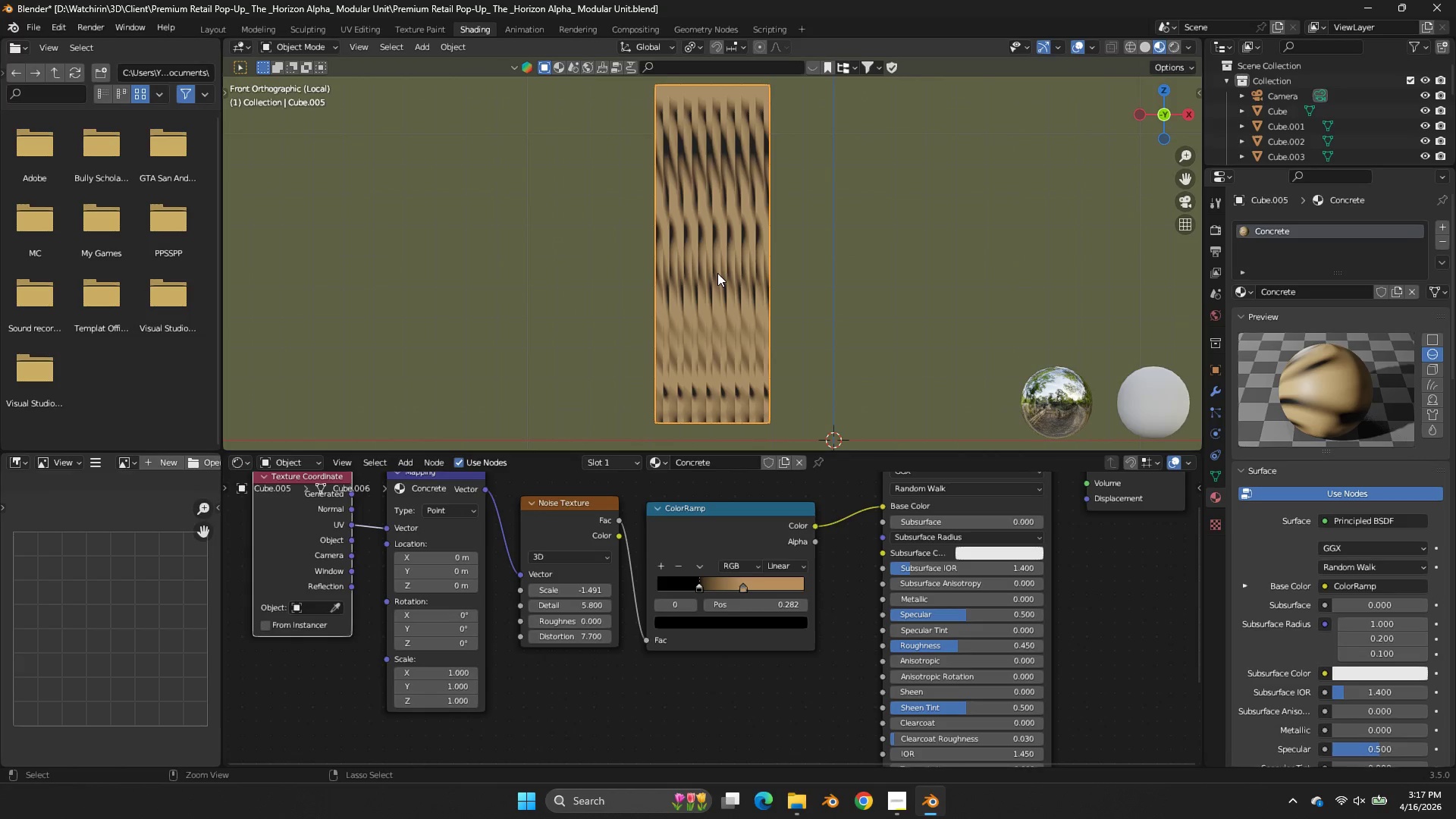 
key(Control+Z)
 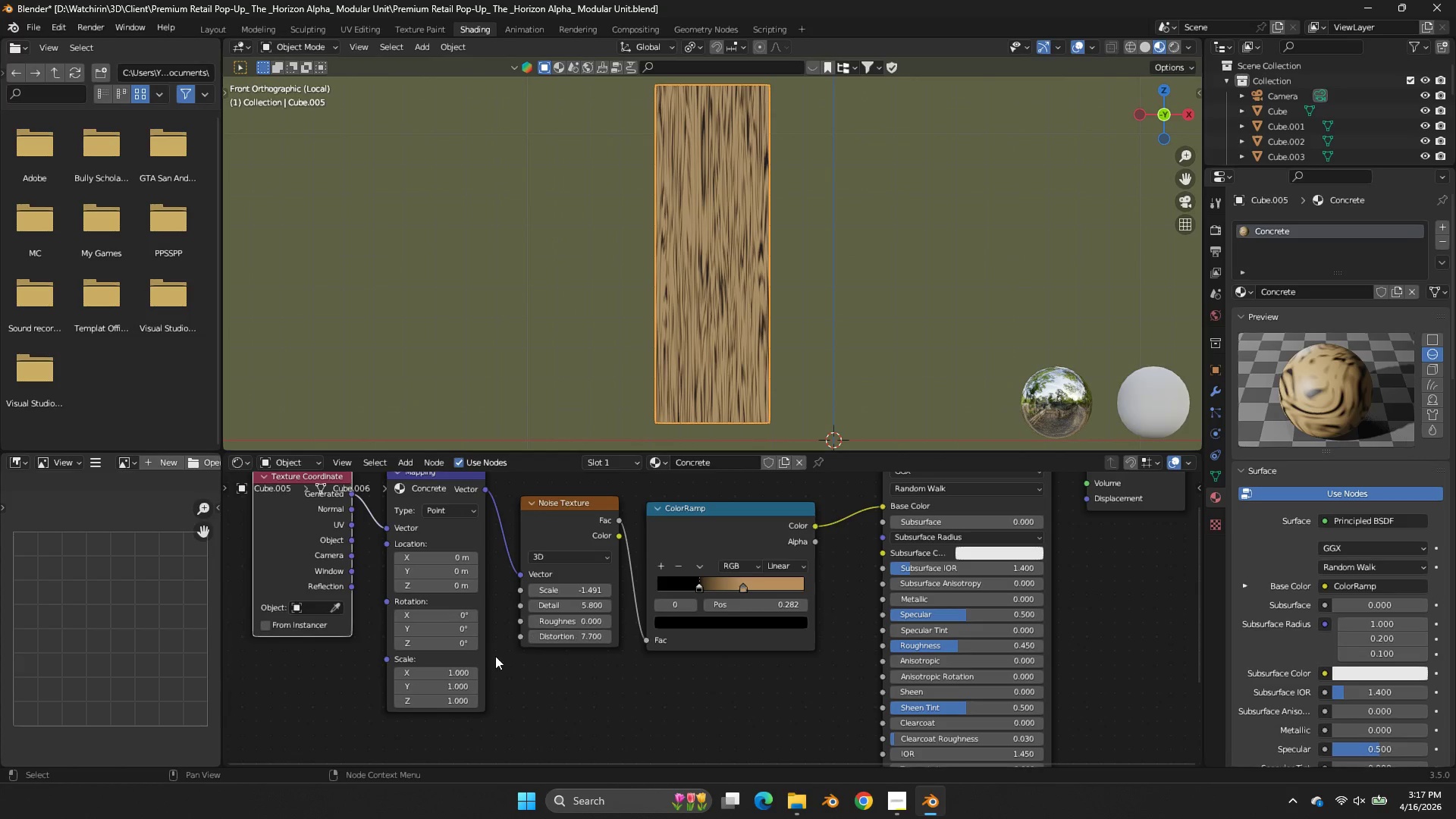 
left_click_drag(start_coordinate=[449, 664], to_coordinate=[454, 664])
 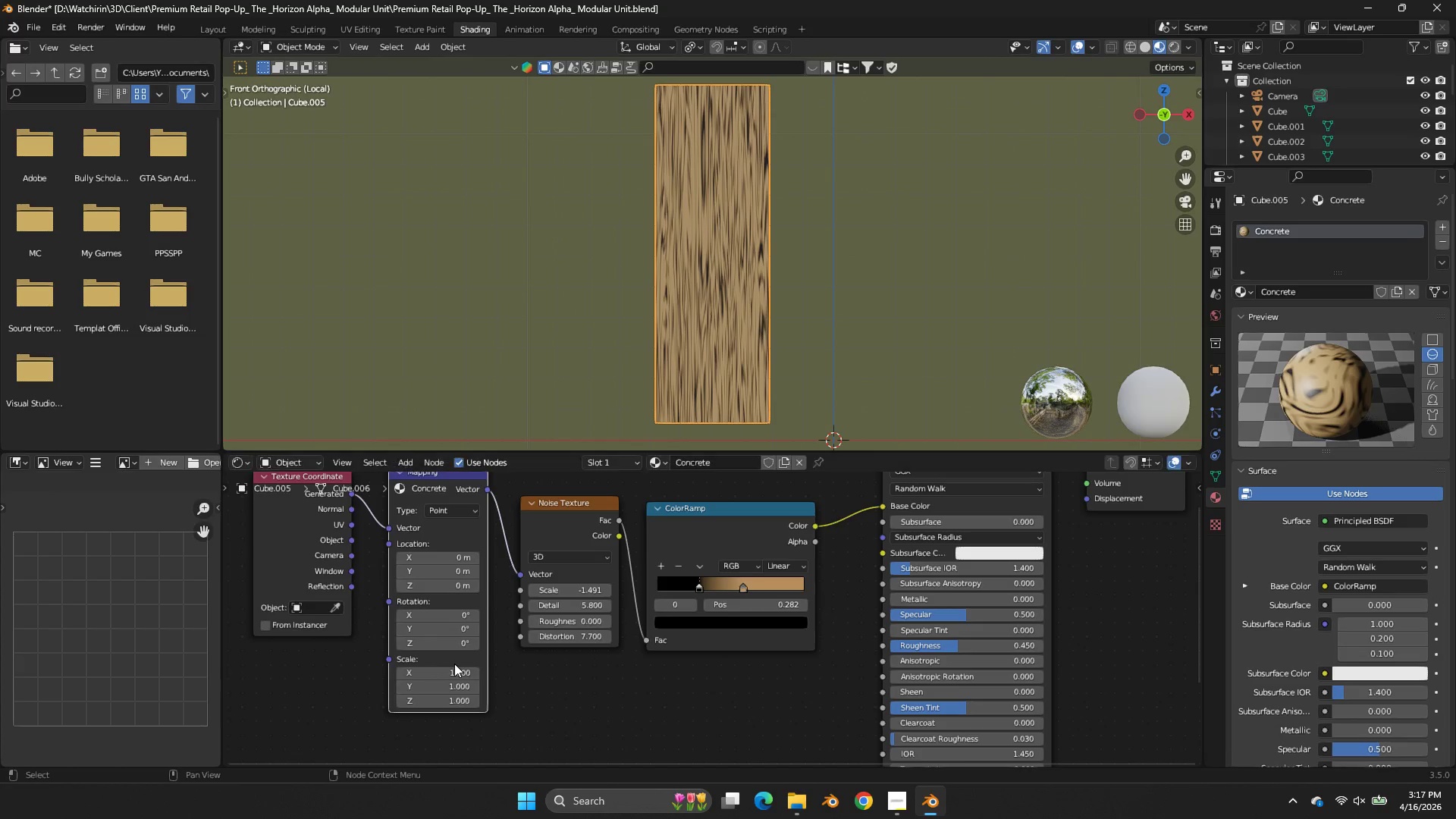 
double_click([454, 664])
 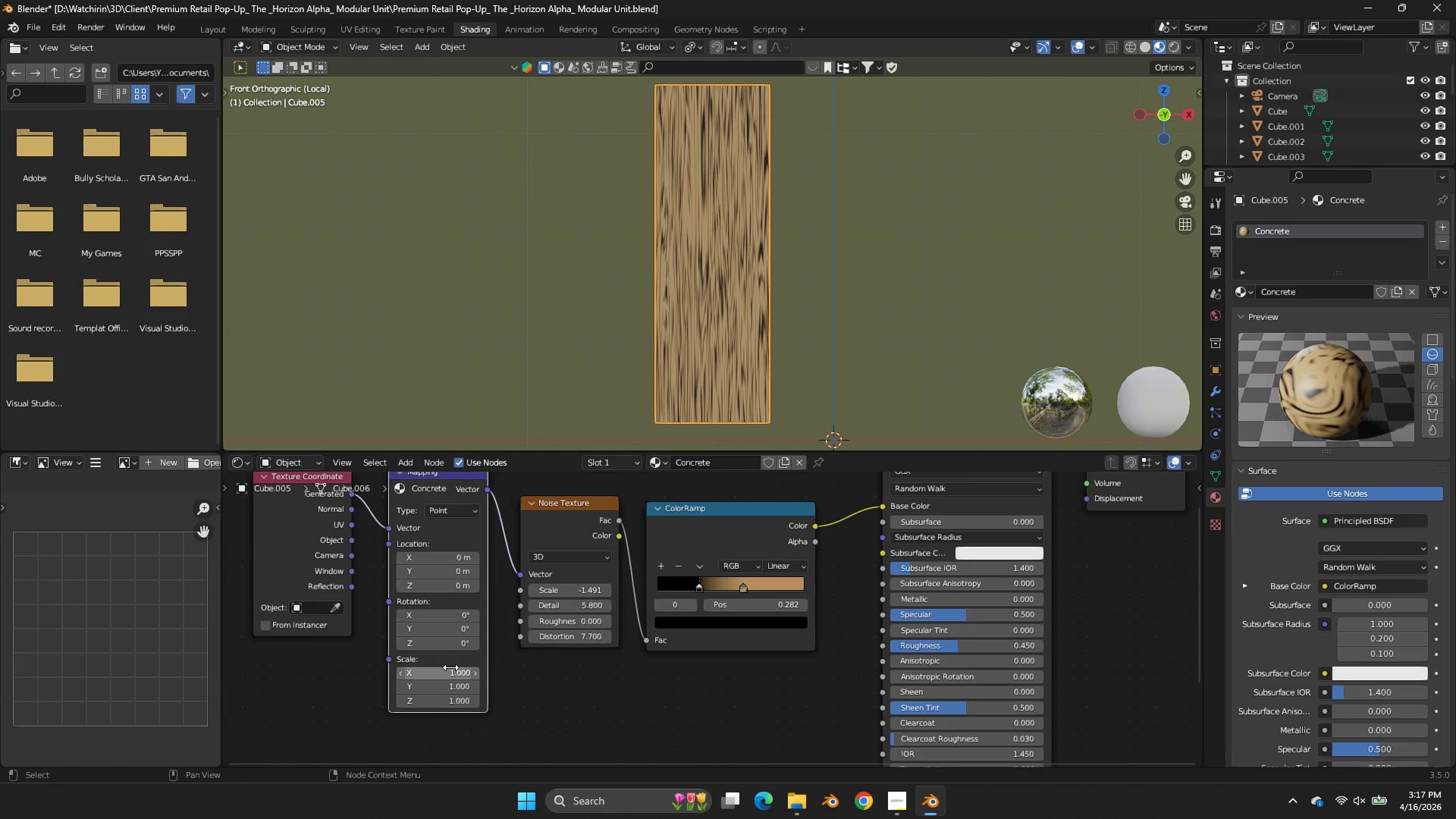 
left_click_drag(start_coordinate=[450, 667], to_coordinate=[846, 484])
 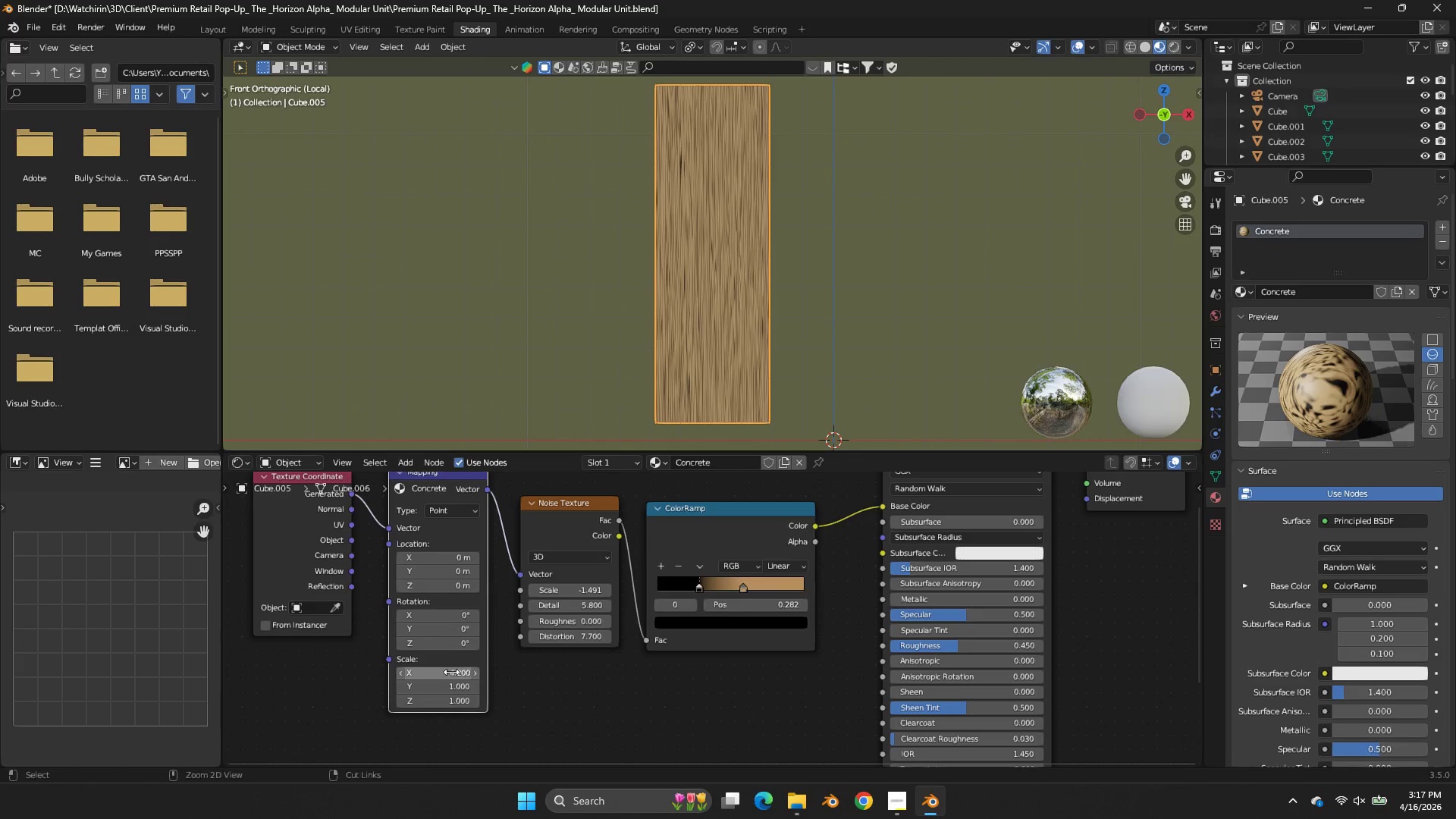 
key(Control+Z)
 